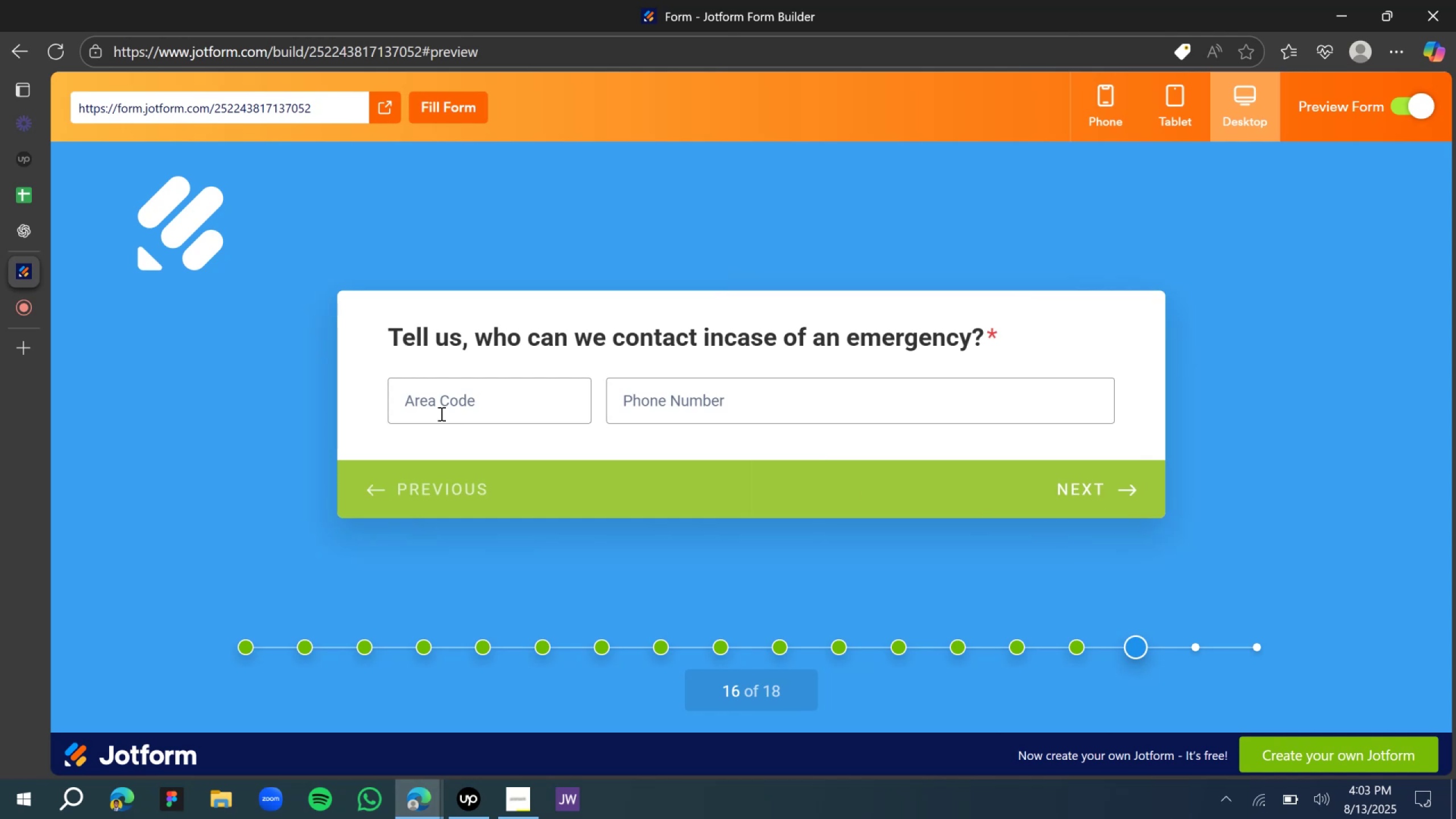 
wait(5.11)
 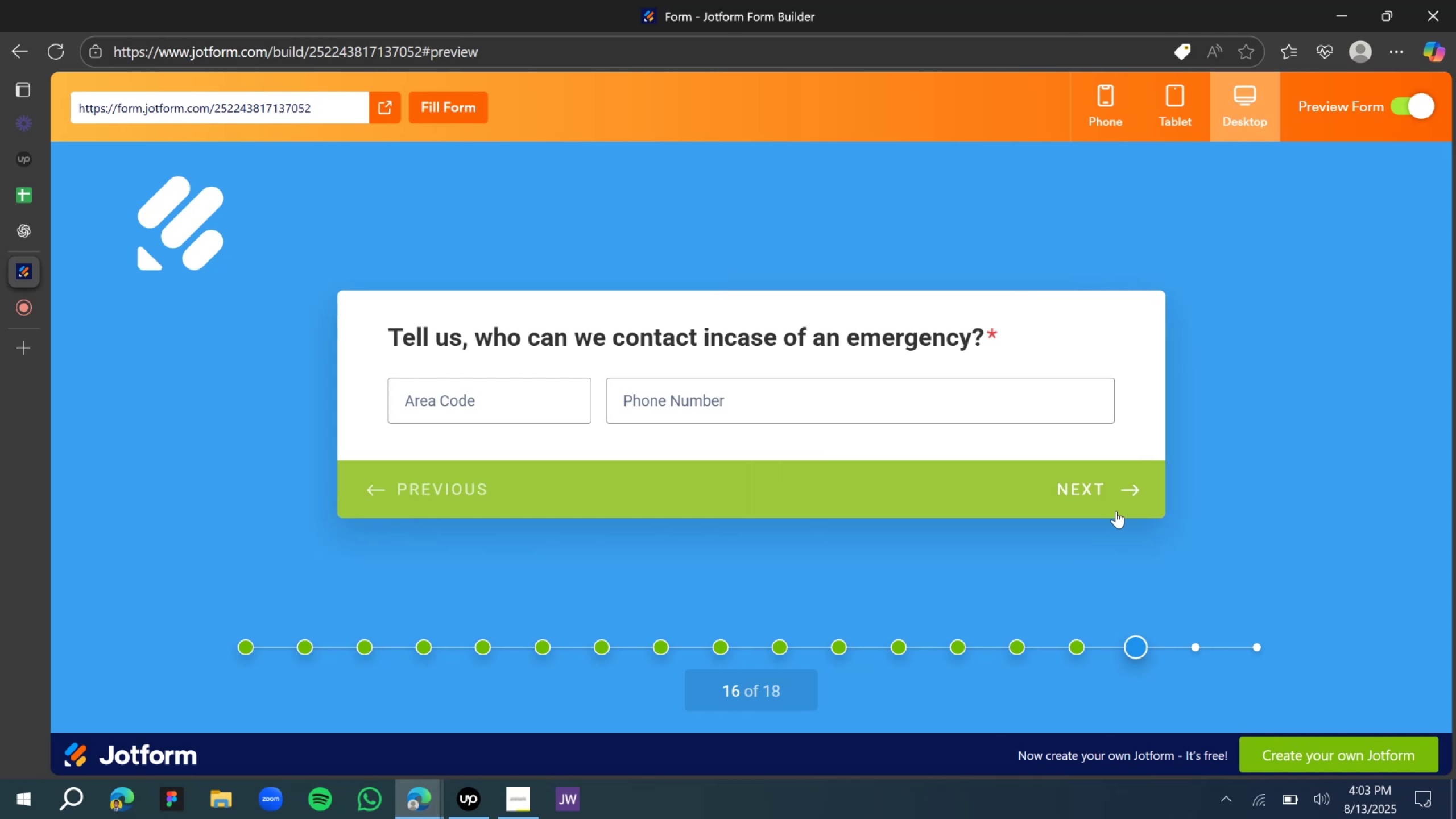 
left_click([483, 485])
 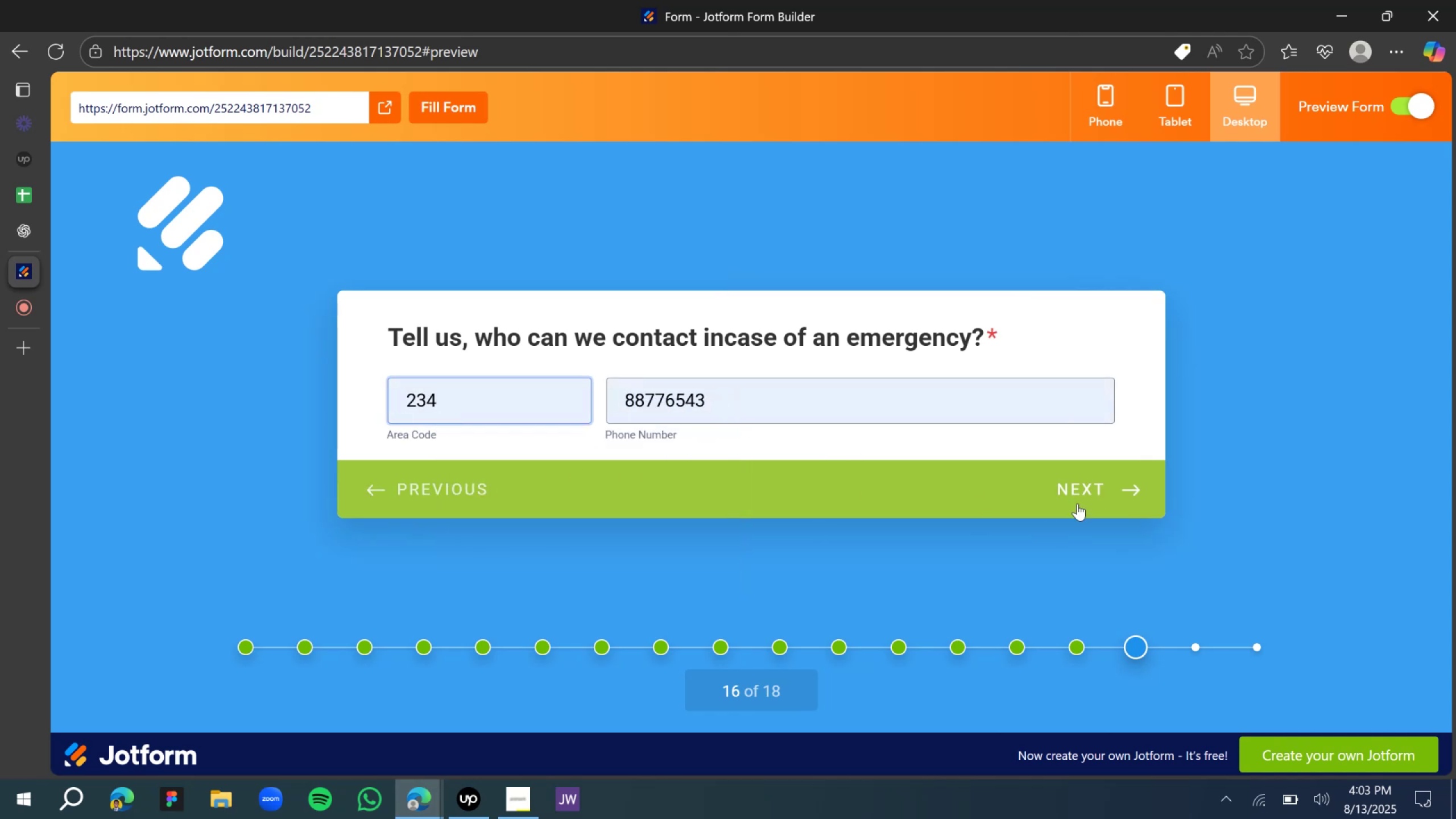 
left_click([1103, 496])
 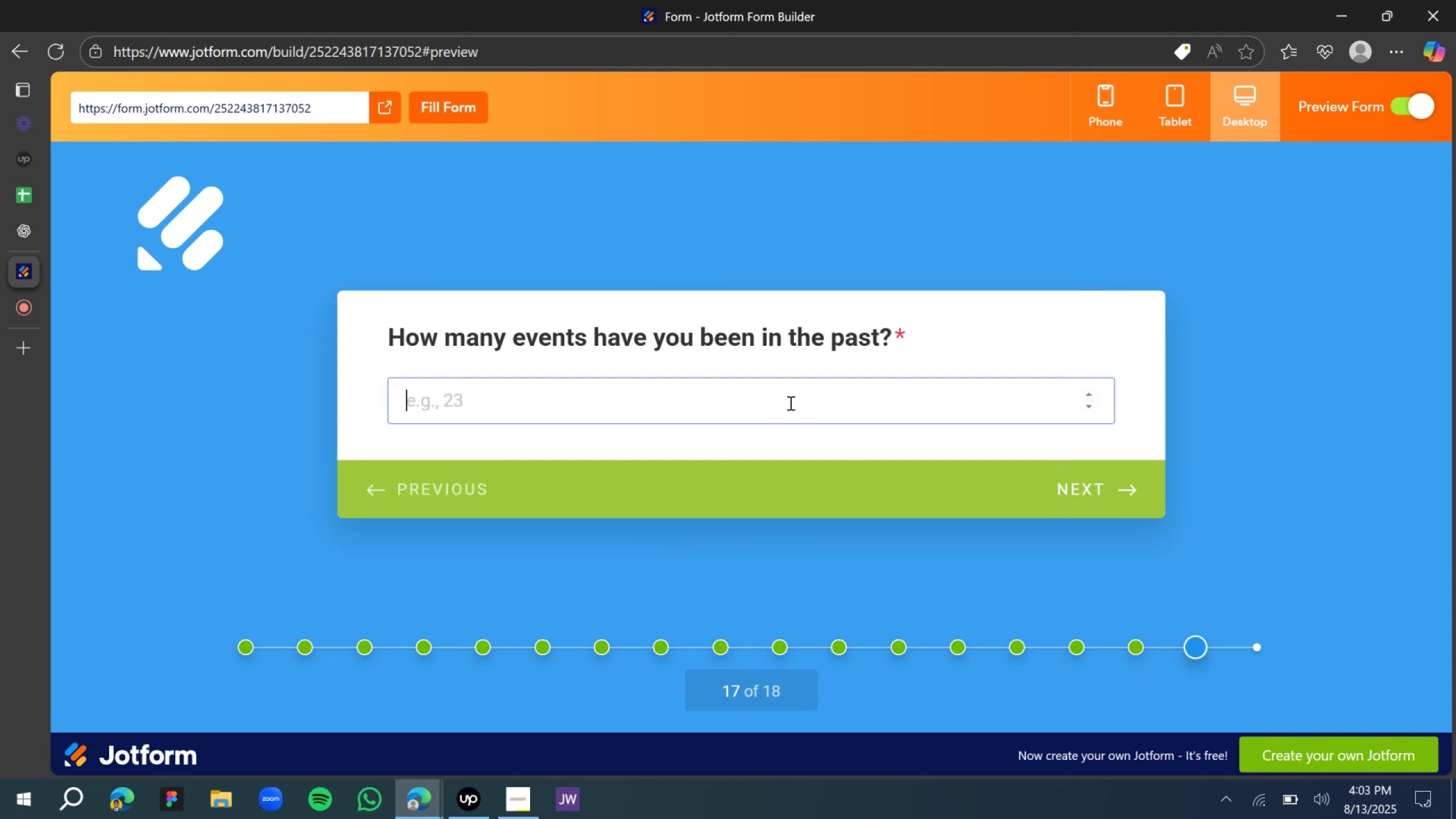 
key(4)
 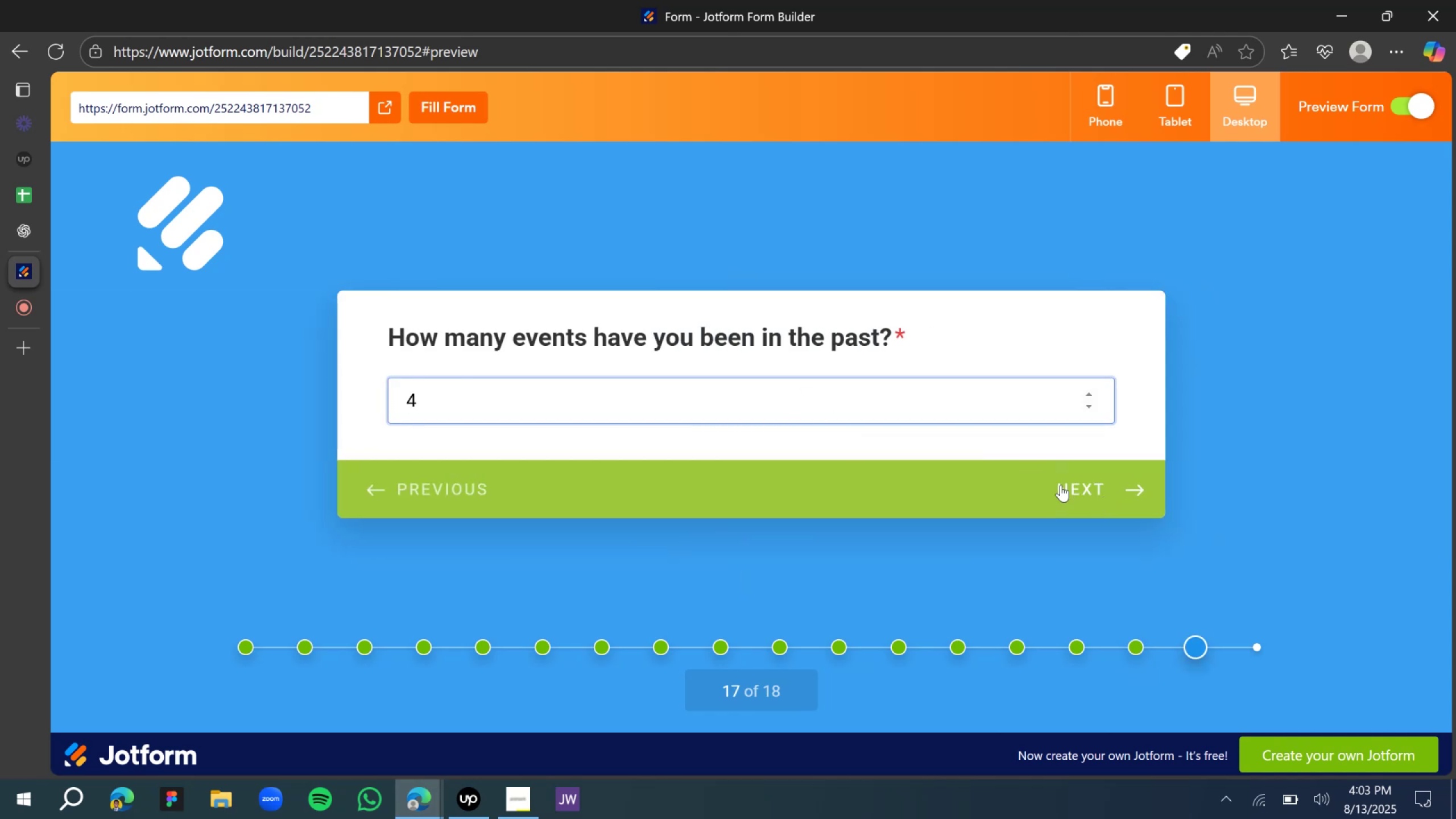 
left_click([1066, 485])
 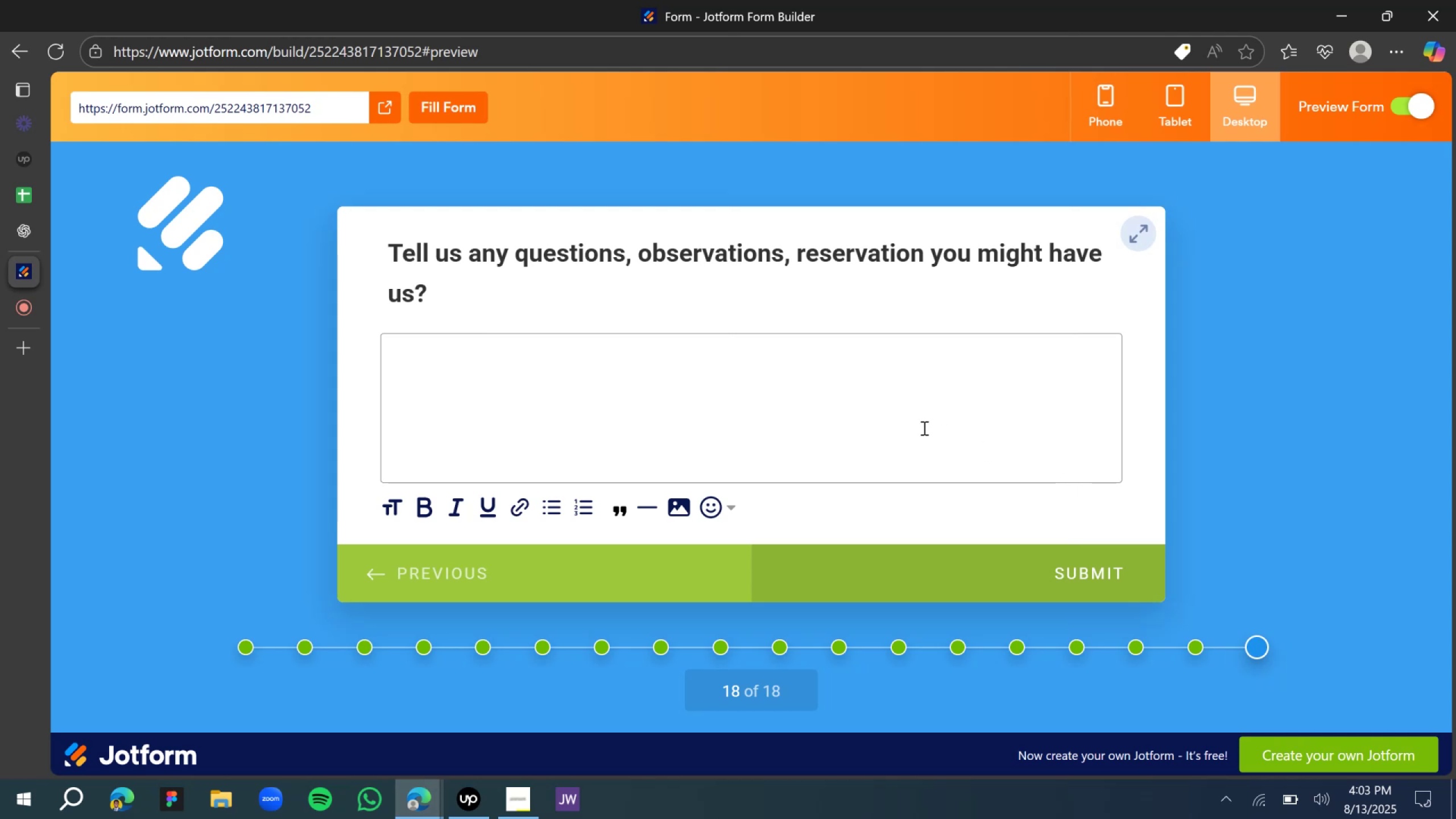 
wait(5.63)
 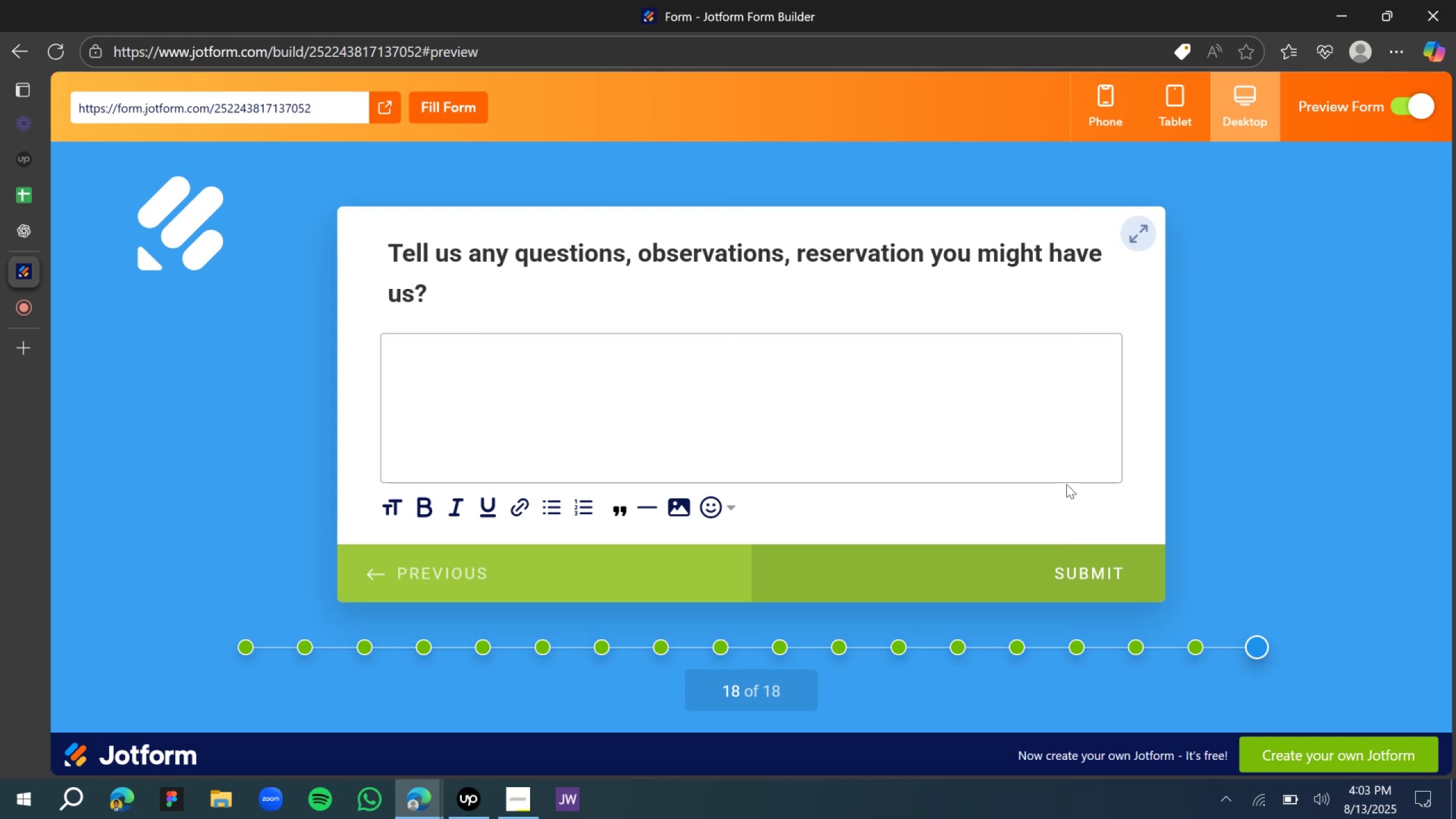 
left_click([576, 392])
 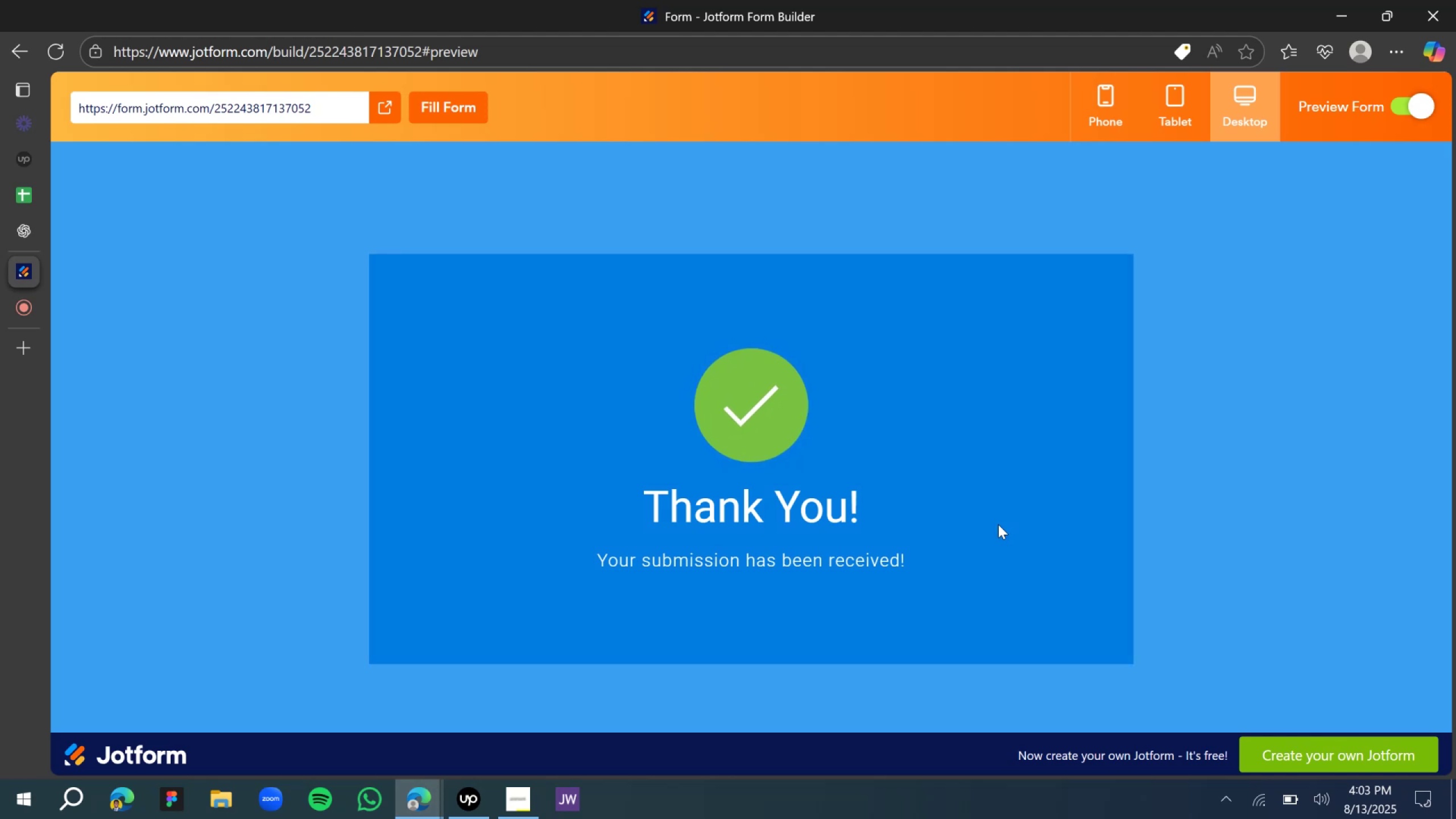 
wait(14.1)
 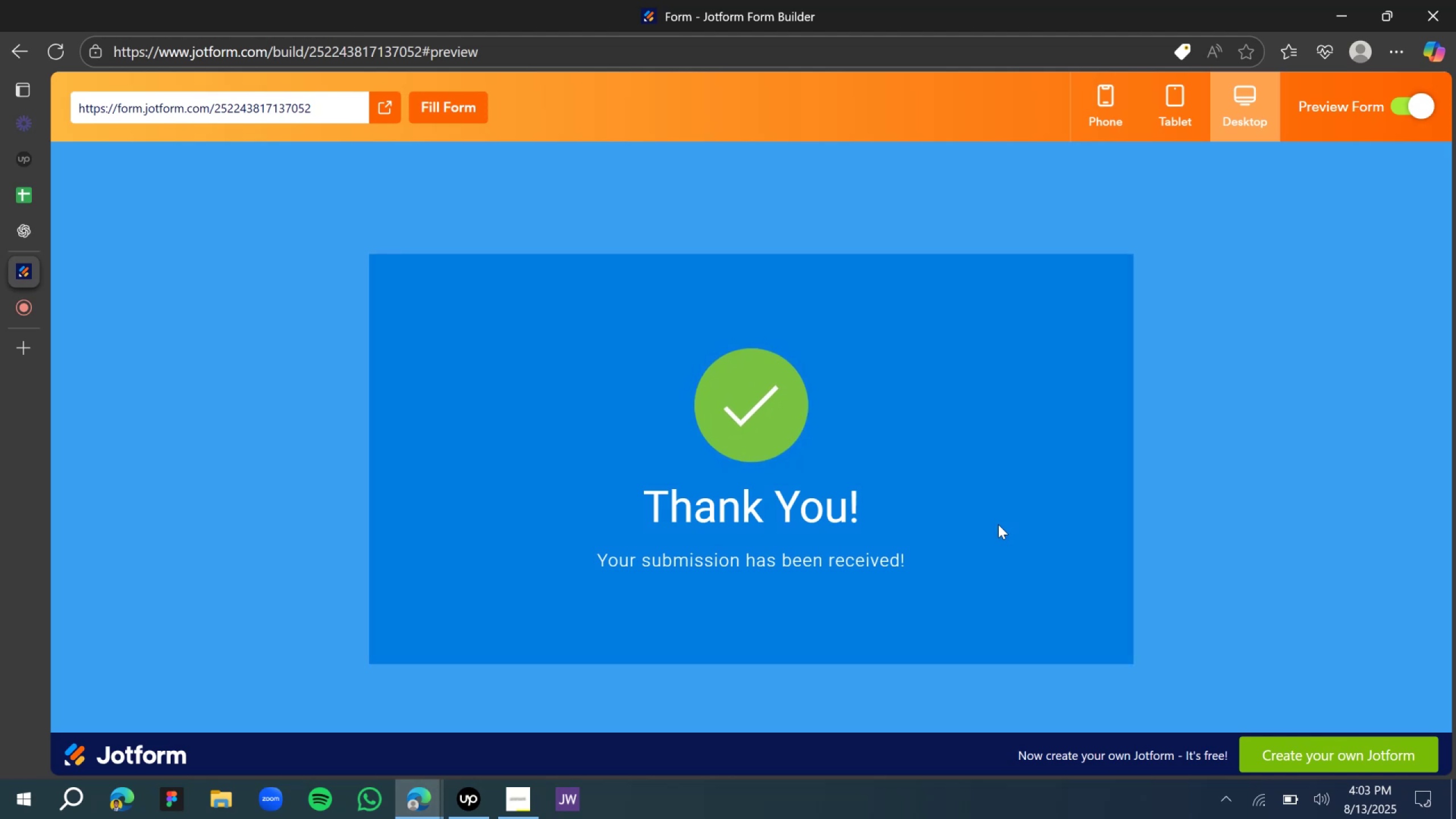 
scroll: coordinate [887, 500], scroll_direction: down, amount: 8.0
 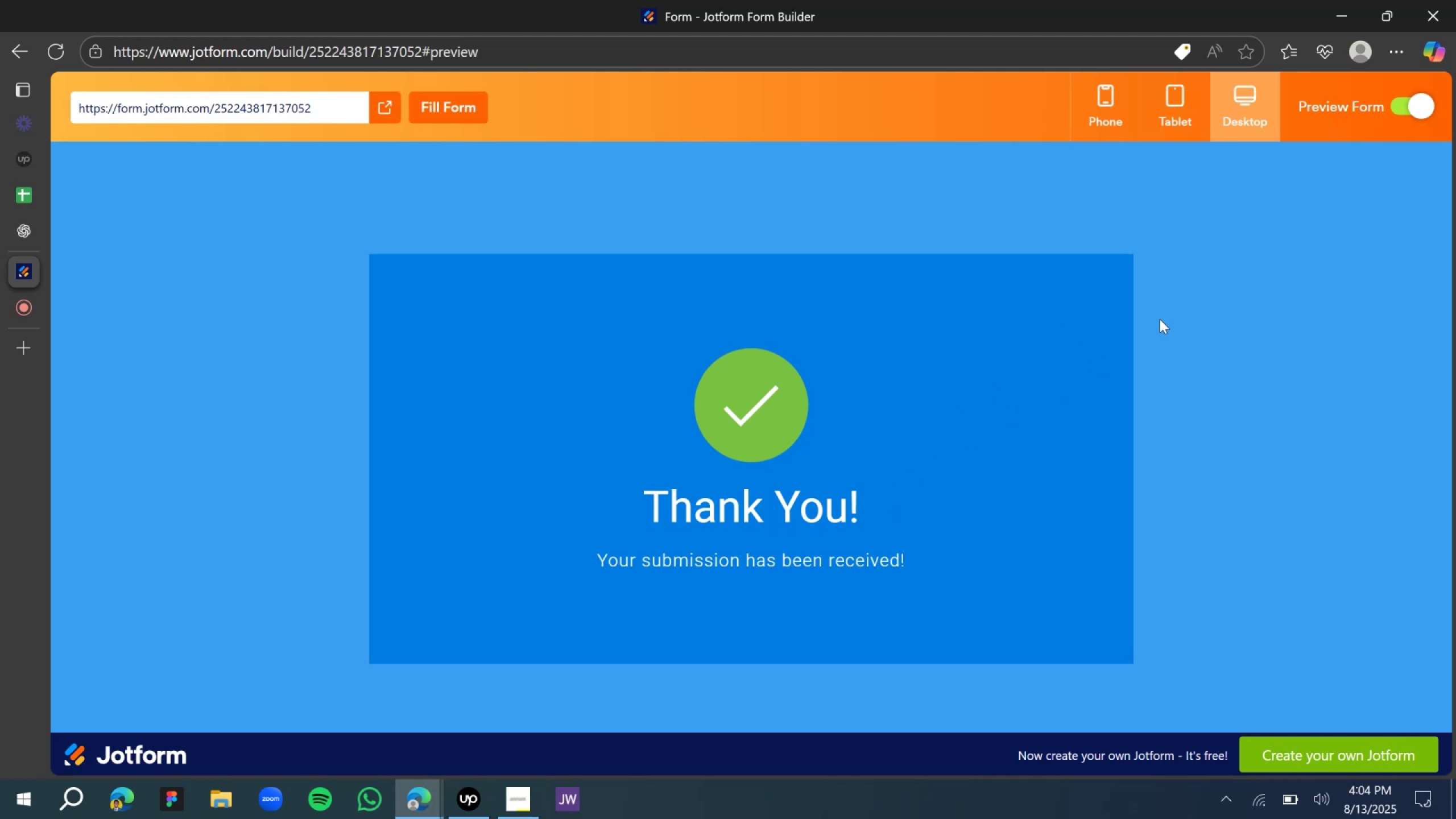 
wait(6.73)
 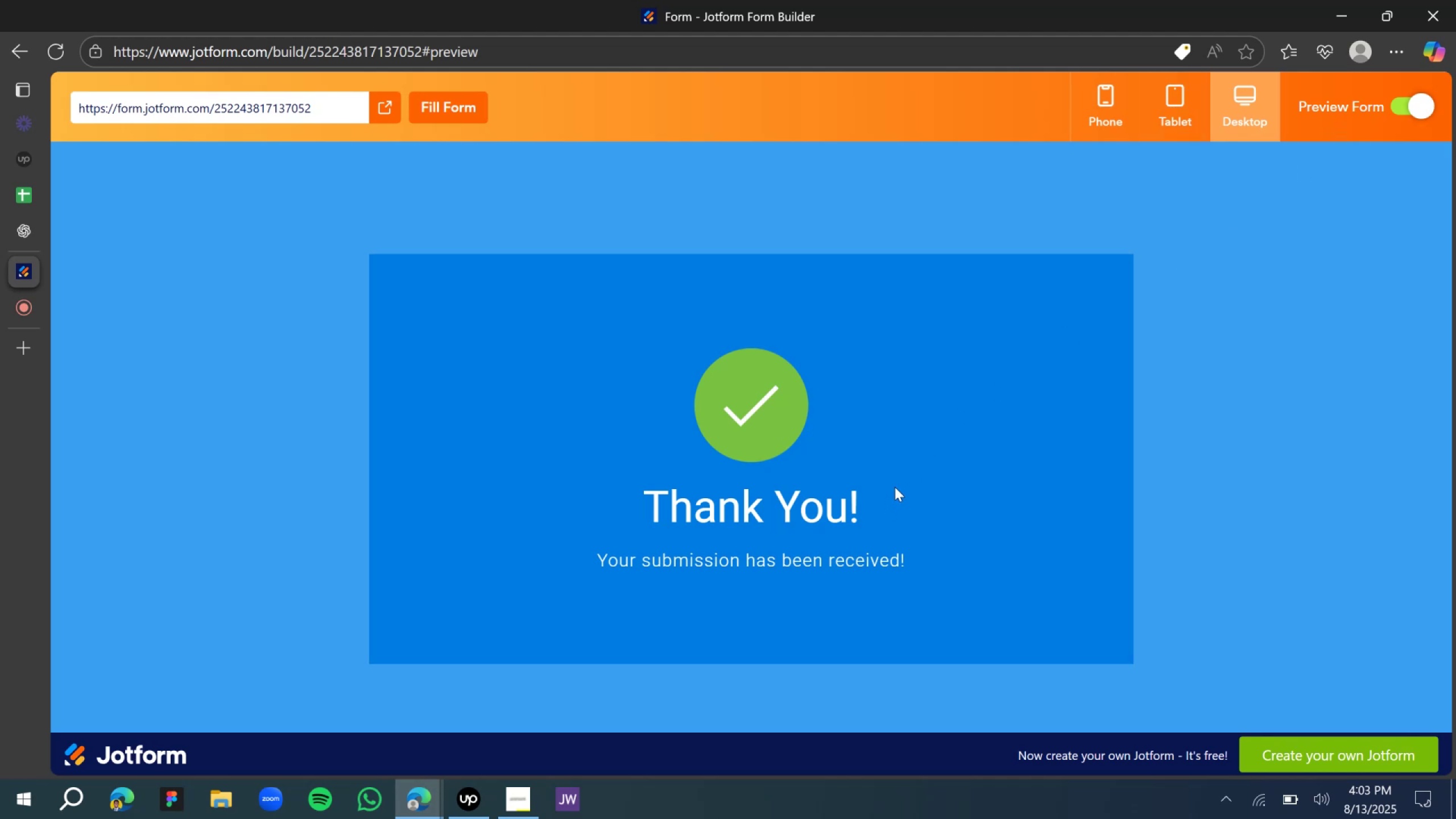 
left_click([1110, 117])
 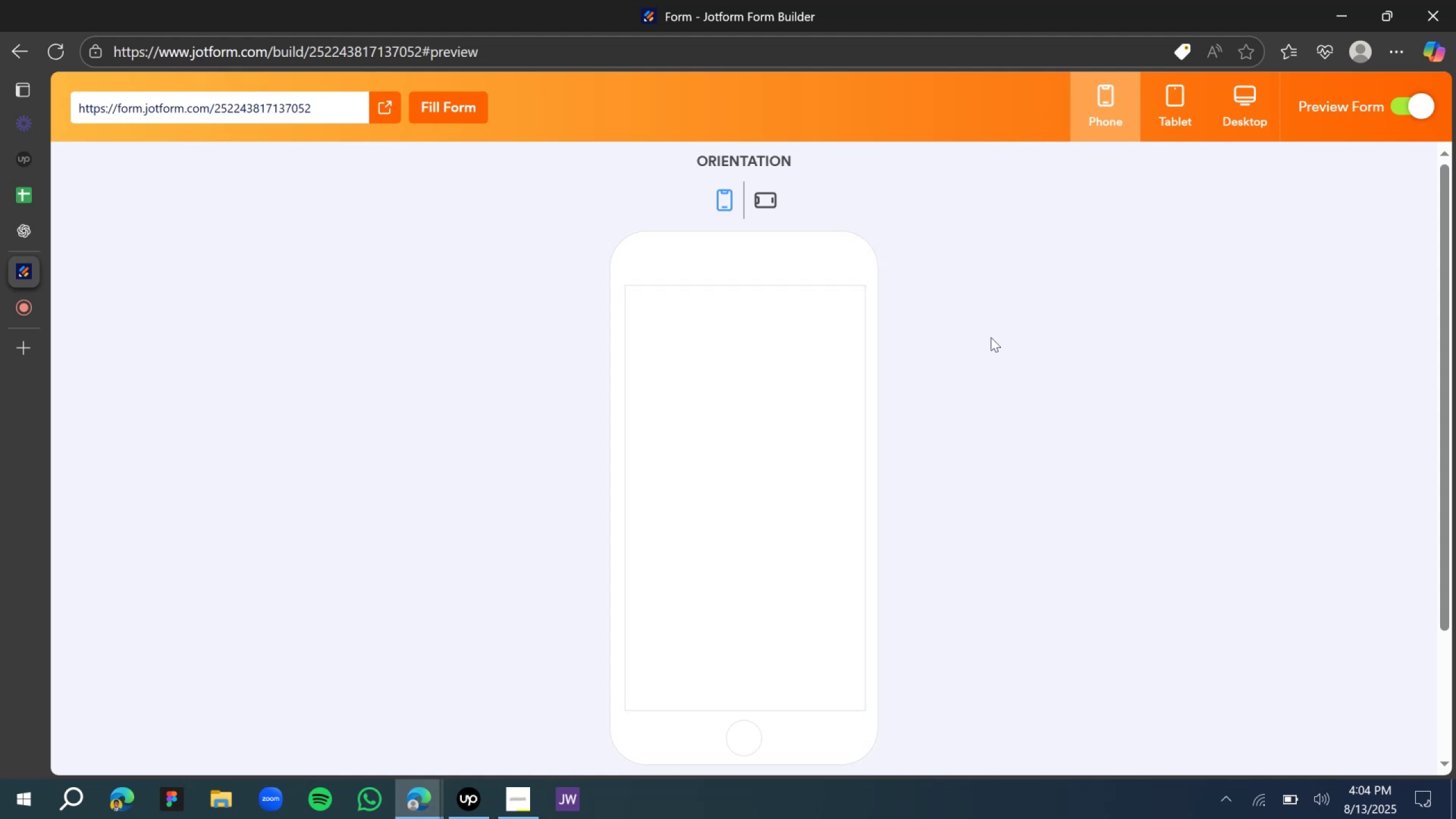 
scroll: coordinate [710, 477], scroll_direction: none, amount: 0.0
 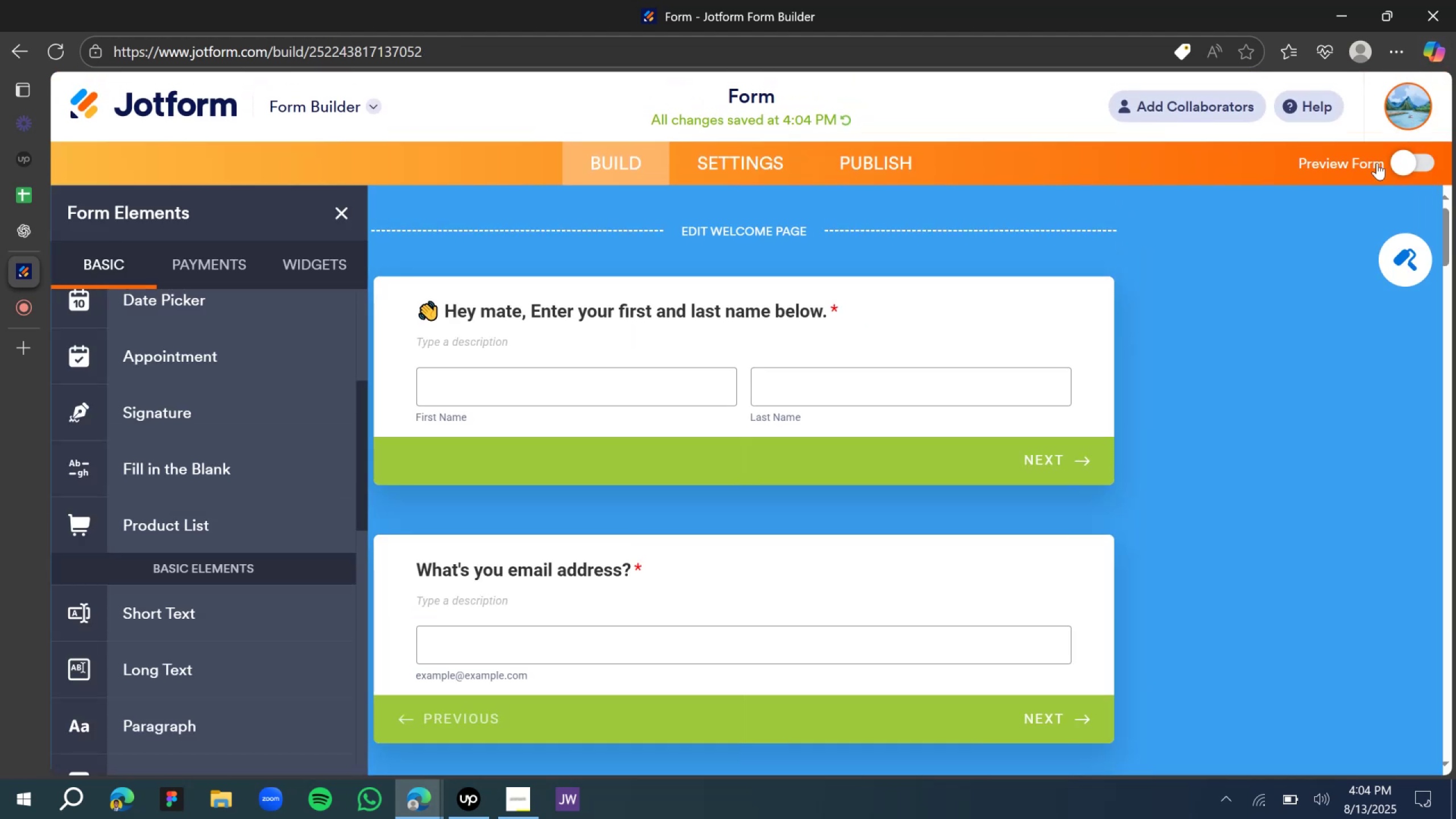 
wait(5.05)
 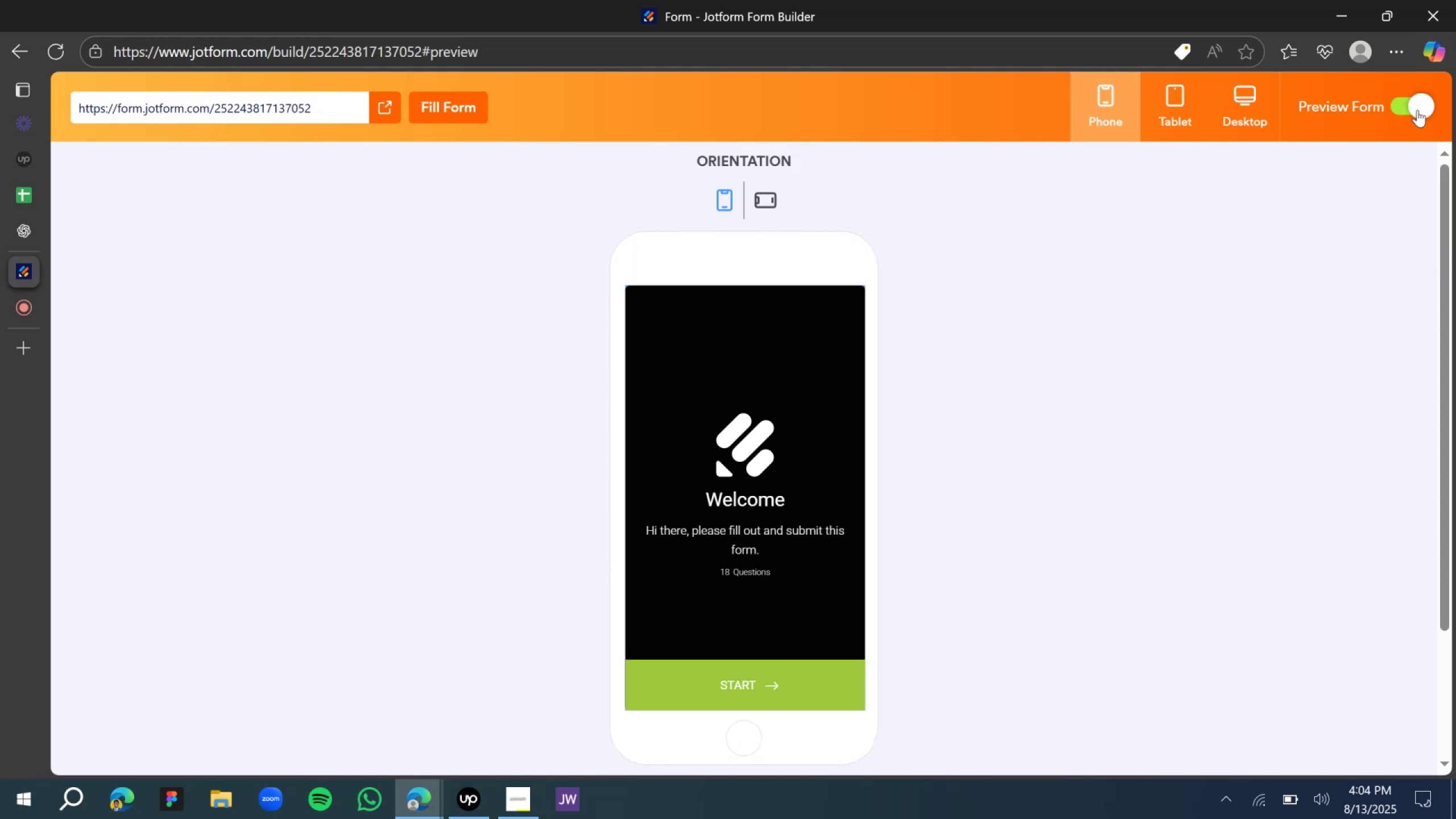 
left_click([871, 159])
 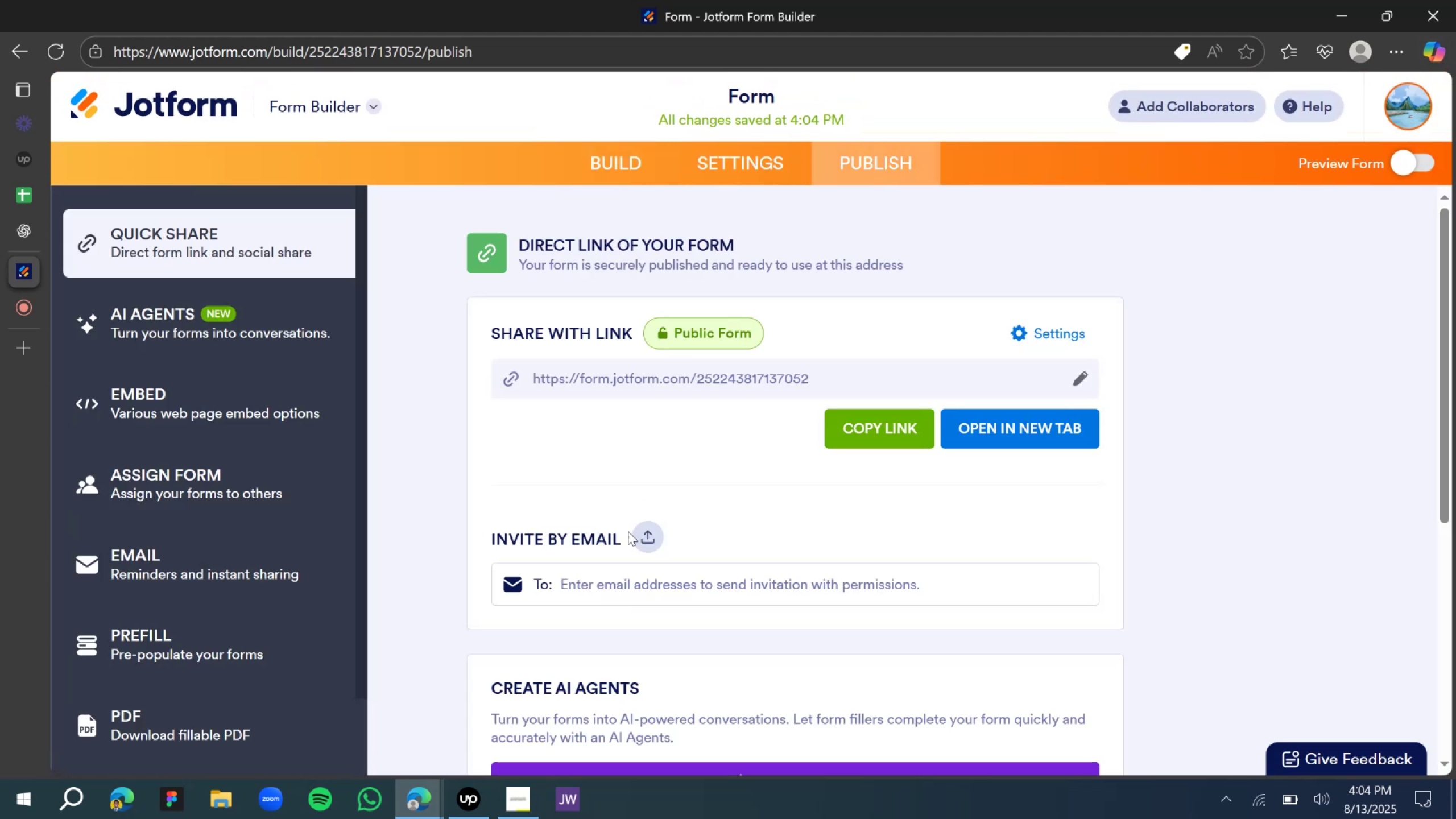 
mouse_move([516, 797])
 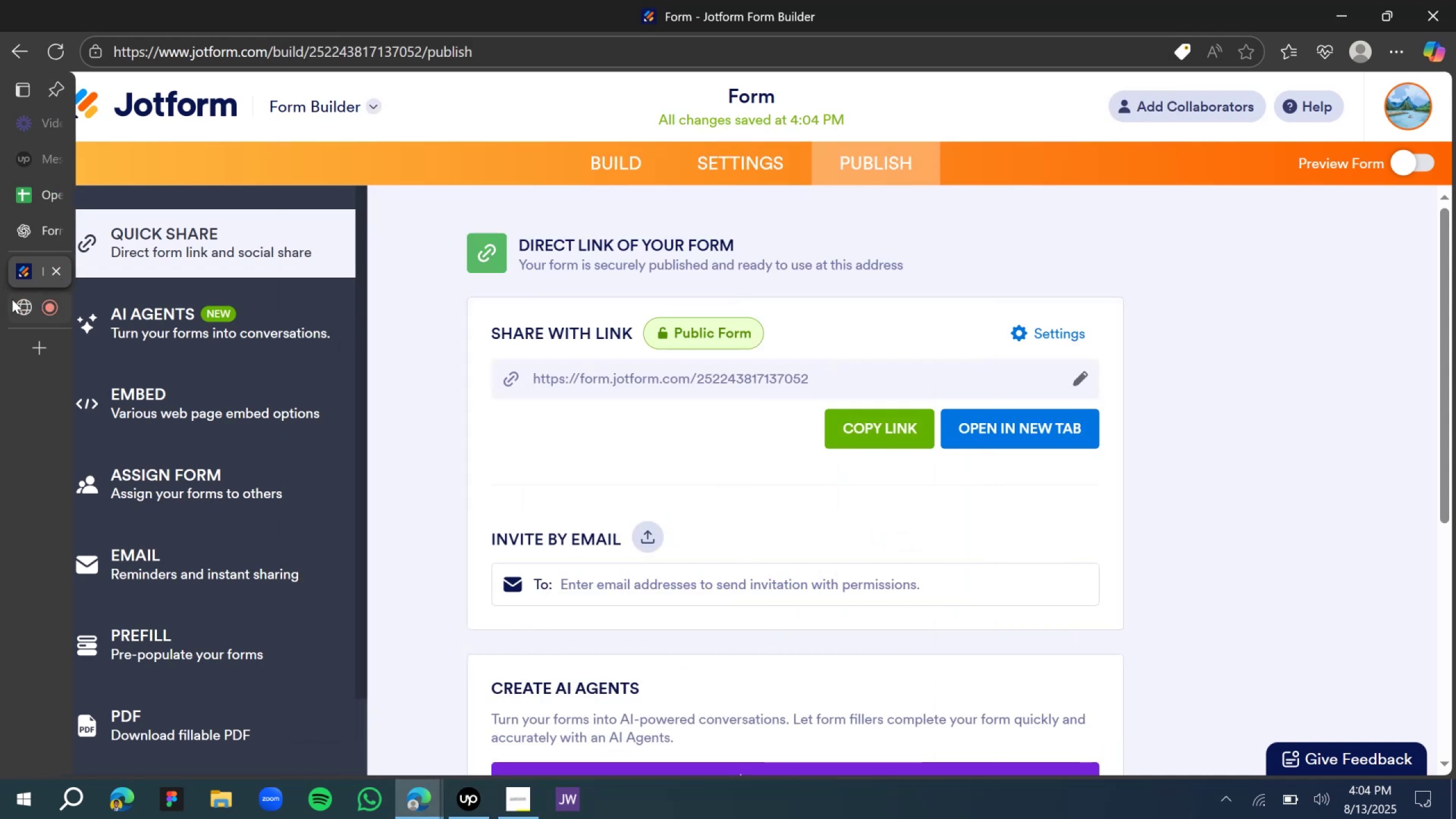 
left_click([81, 304])
 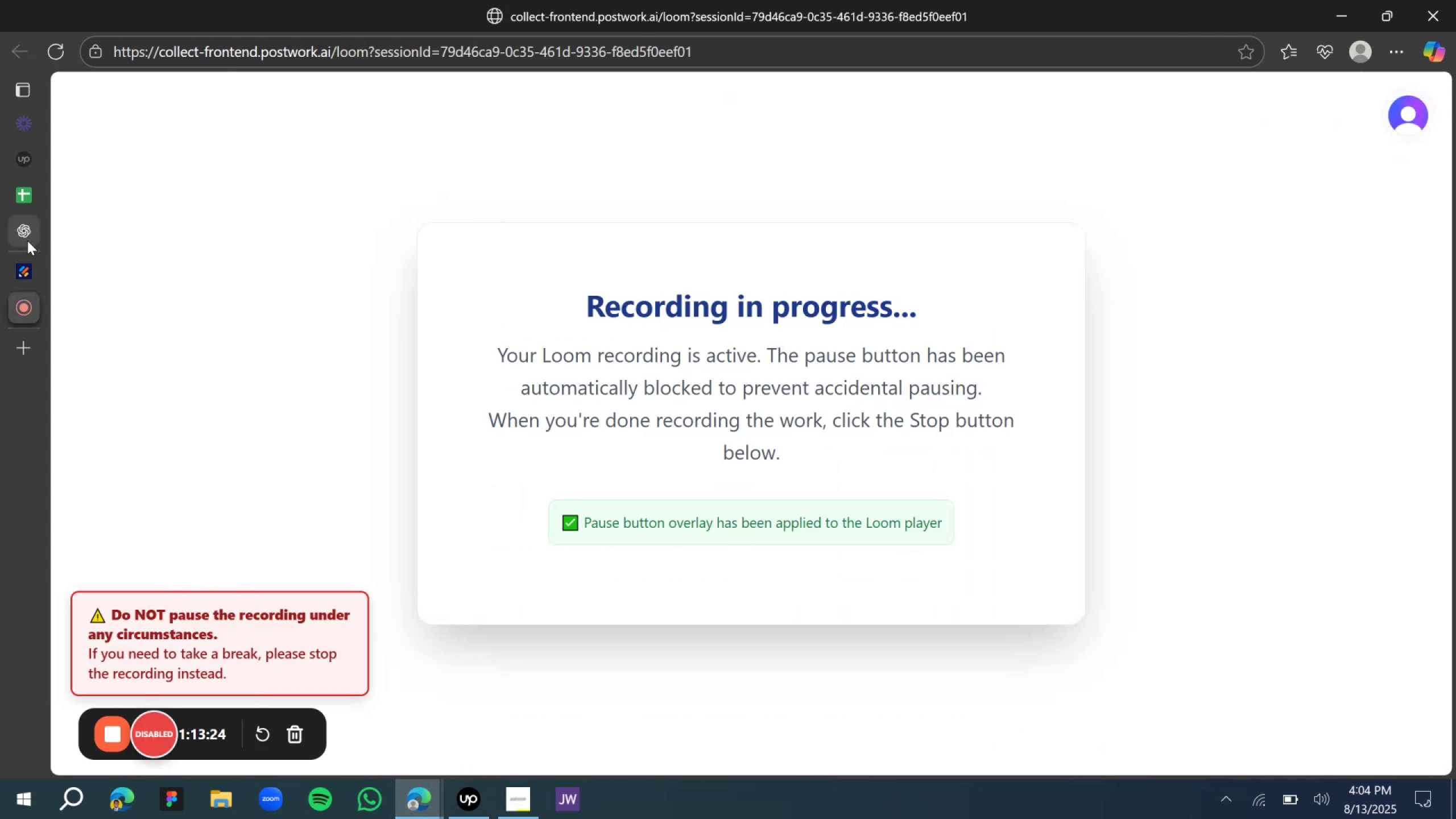 
left_click([25, 270])
 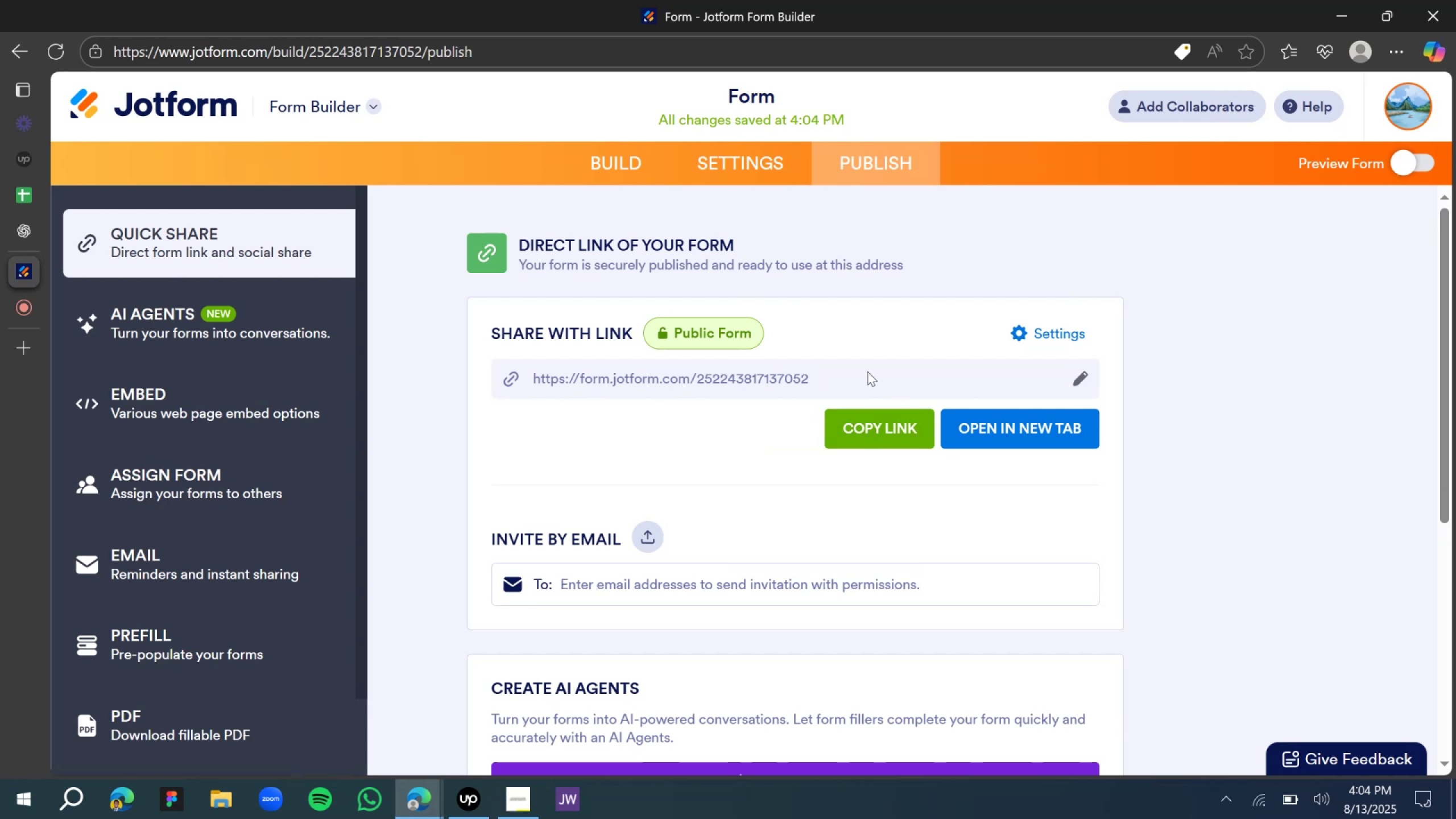 
wait(12.79)
 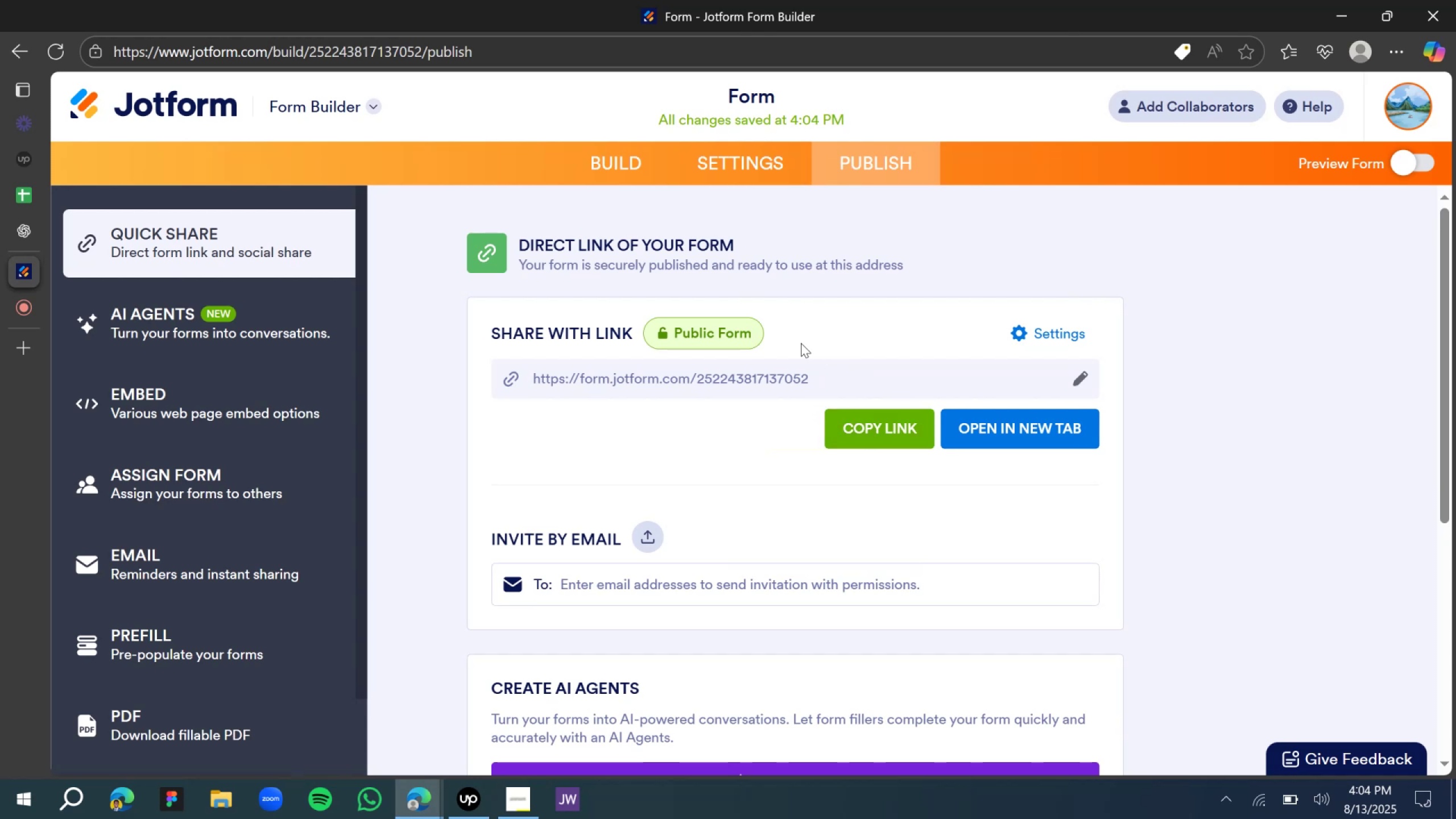 
key(Control+V)
 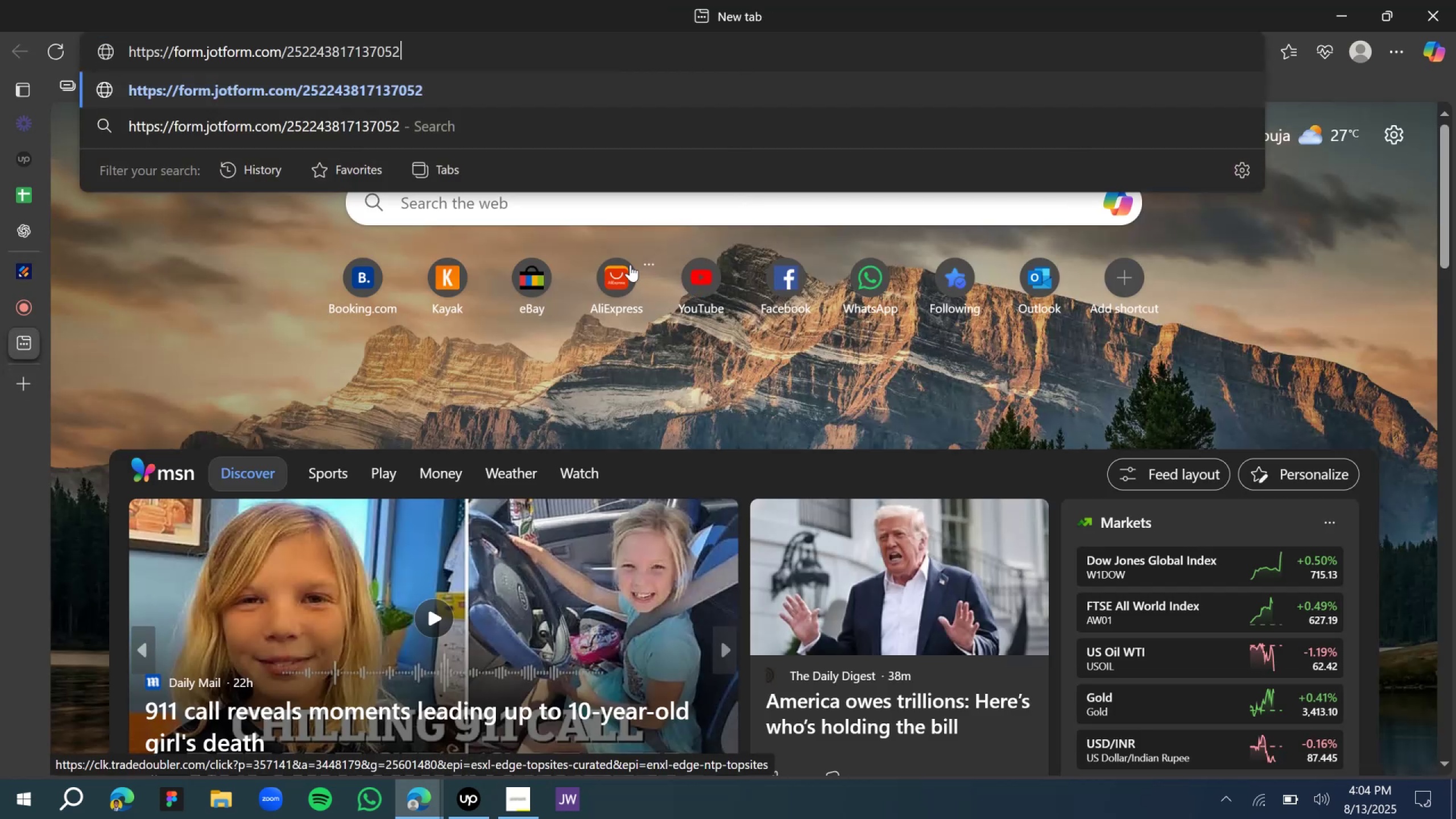 
key(Enter)
 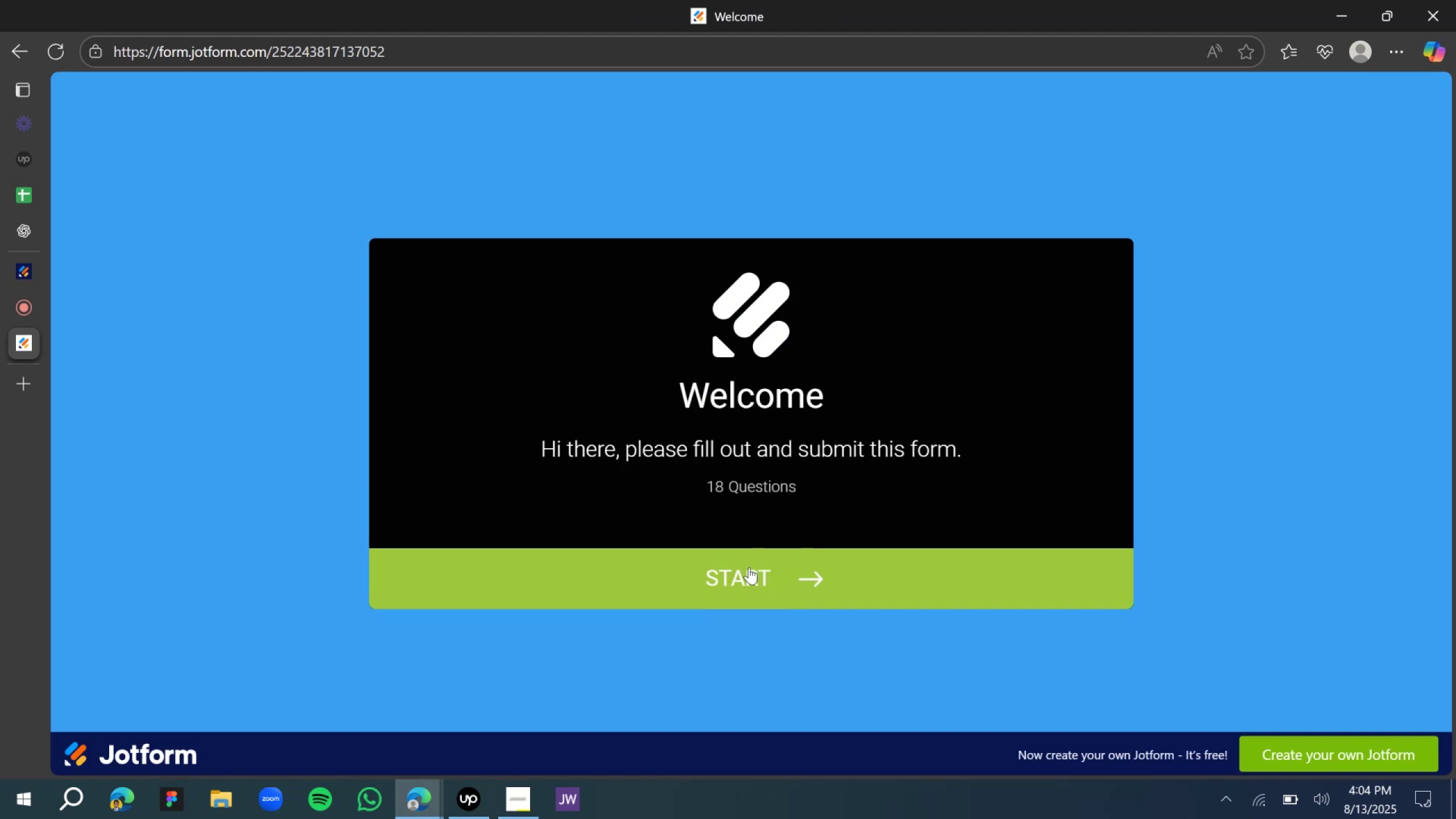 
wait(10.92)
 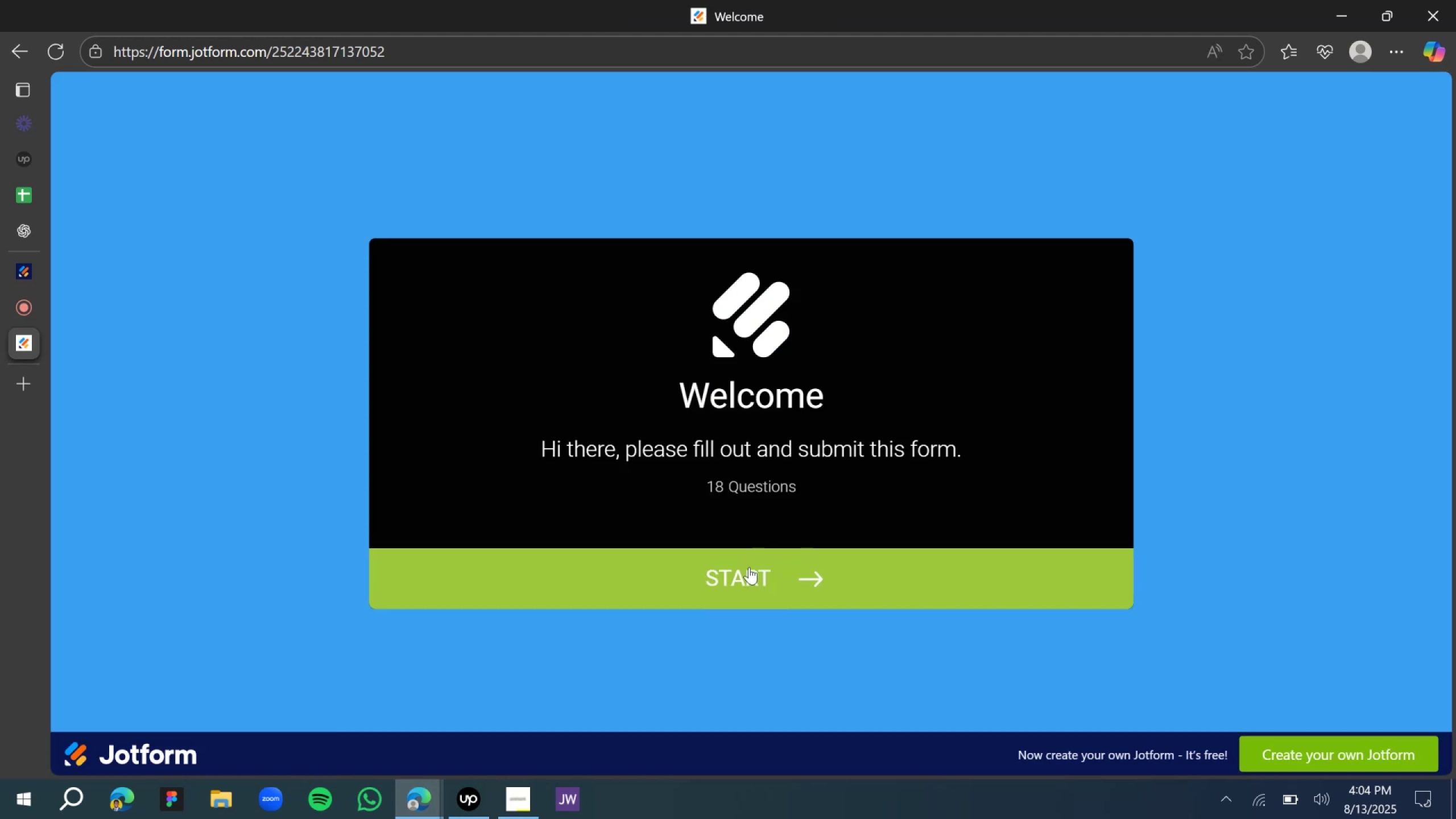 
left_click([571, 154])
 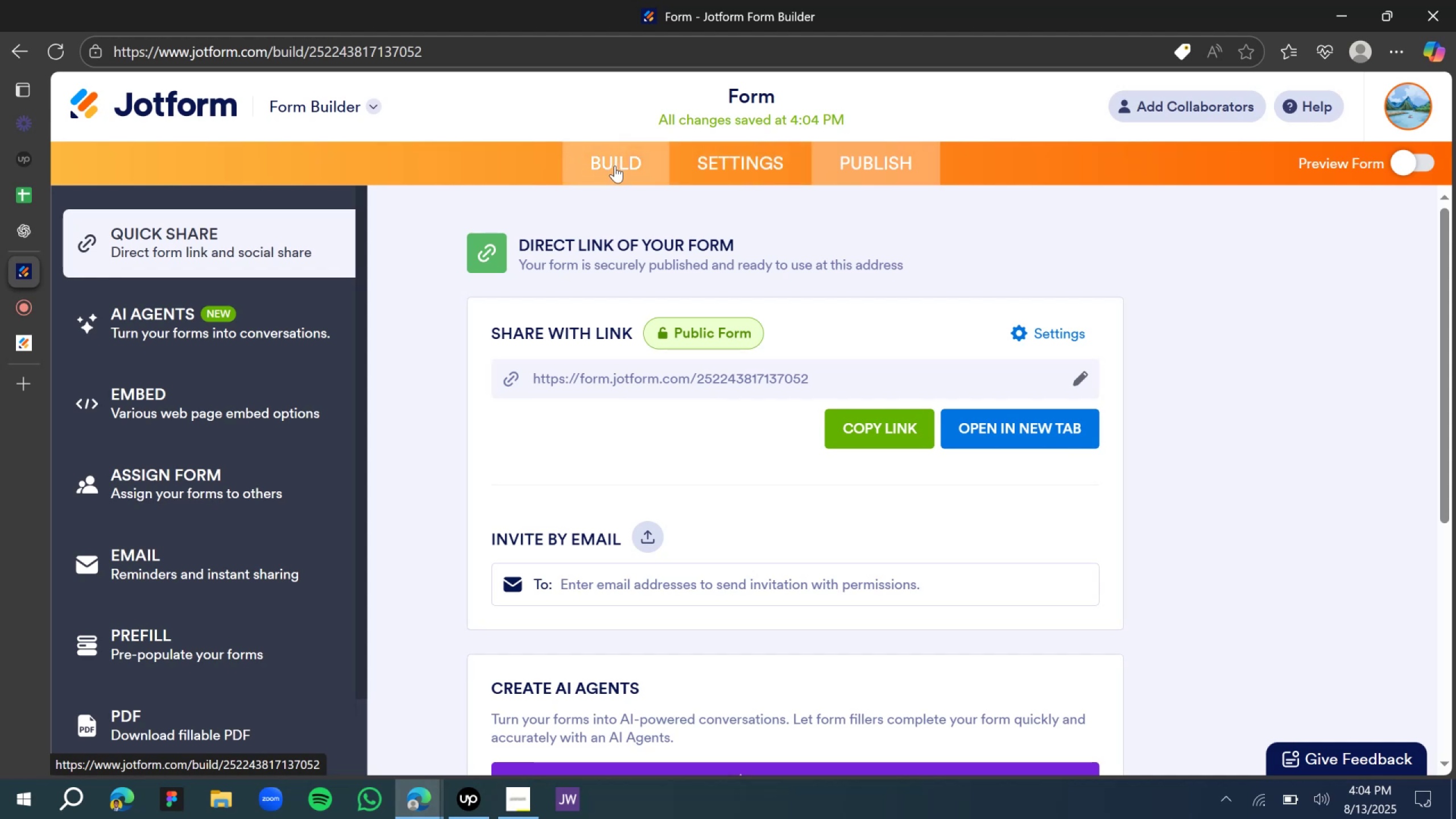 
scroll: coordinate [597, 341], scroll_direction: down, amount: 39.0
 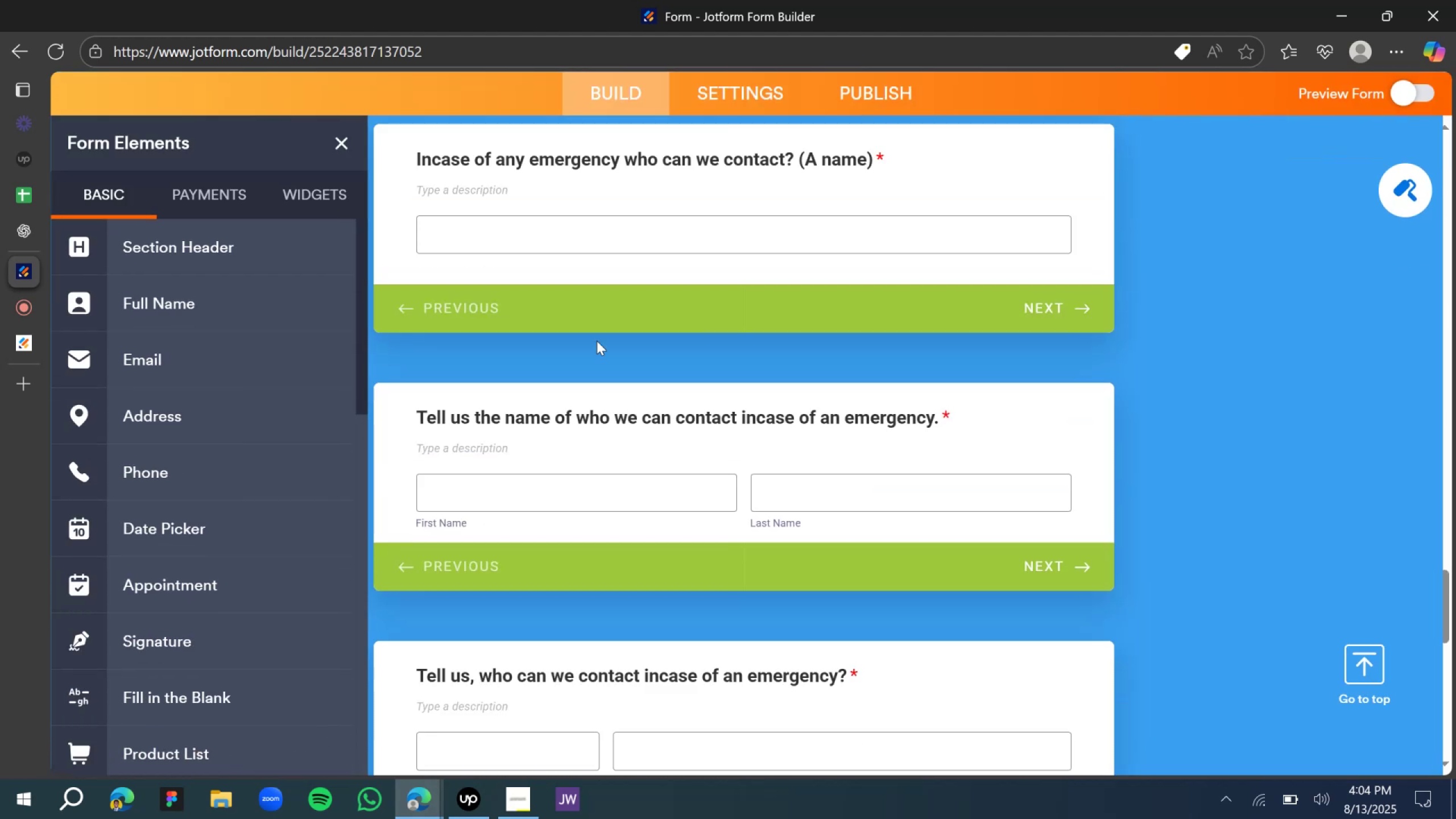 
scroll: coordinate [597, 341], scroll_direction: up, amount: 1.0
 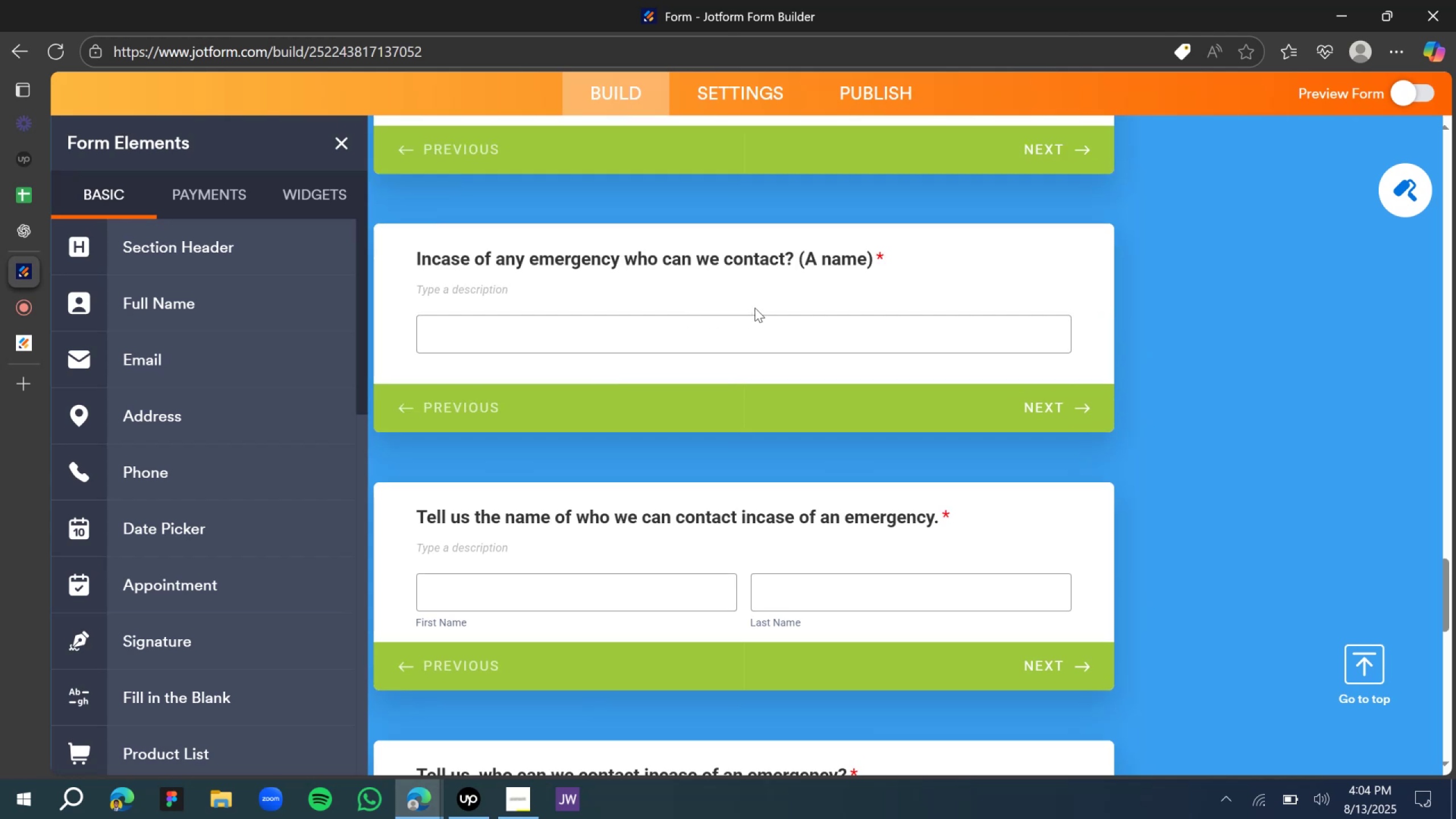 
left_click([754, 300])
 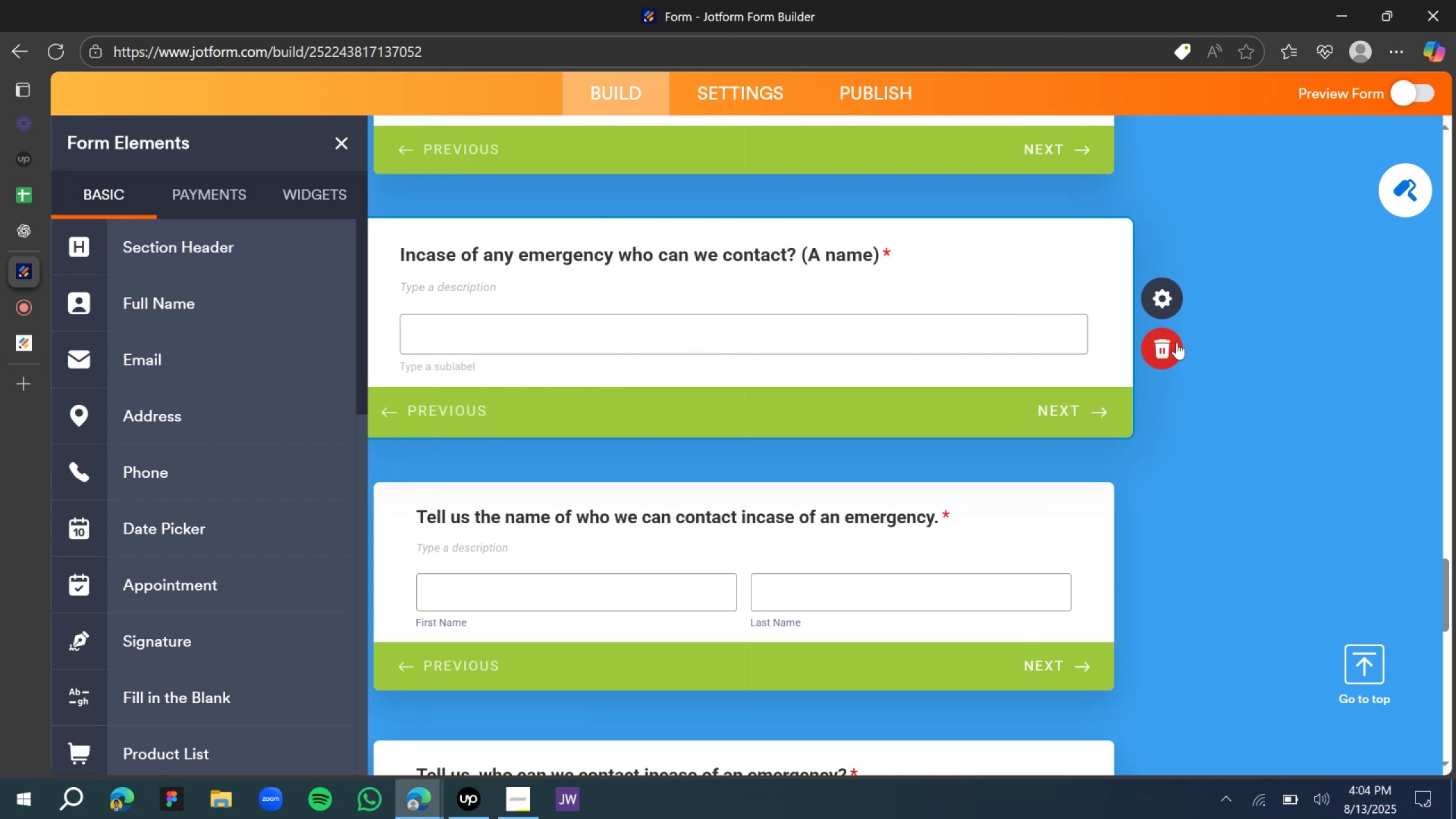 
left_click([1178, 345])
 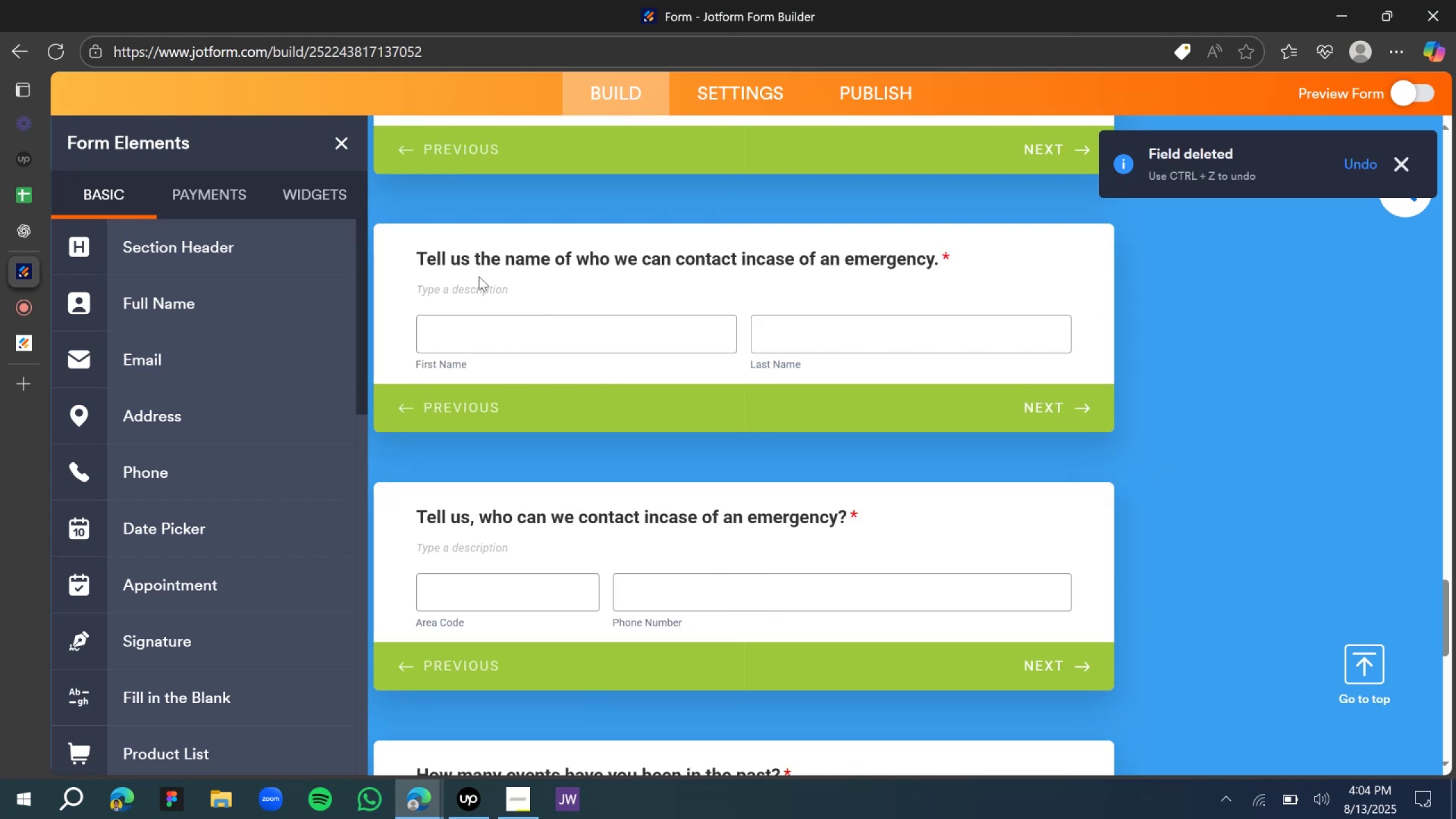 
scroll: coordinate [503, 304], scroll_direction: up, amount: 2.0
 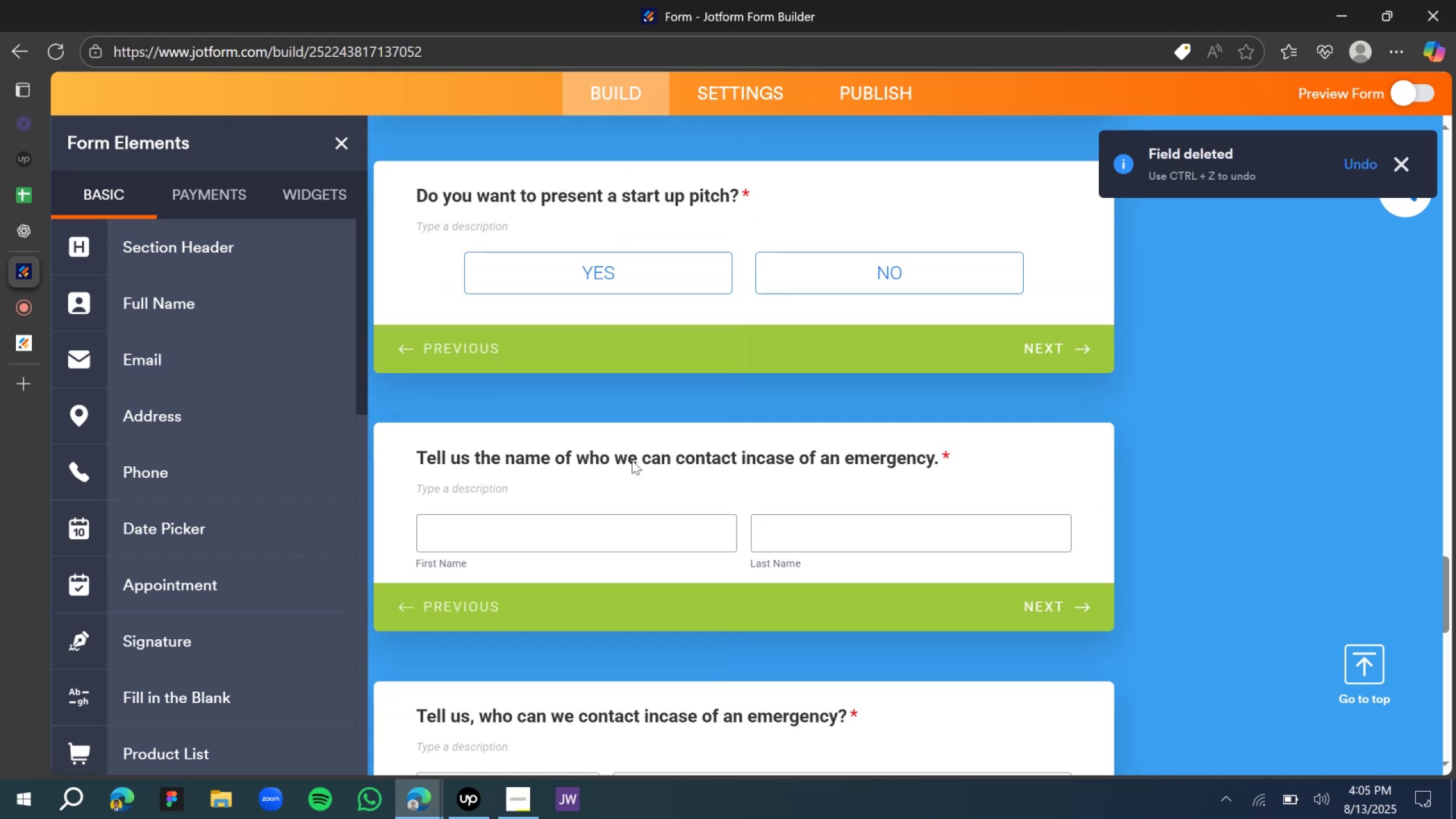 
scroll: coordinate [499, 466], scroll_direction: down, amount: 8.0
 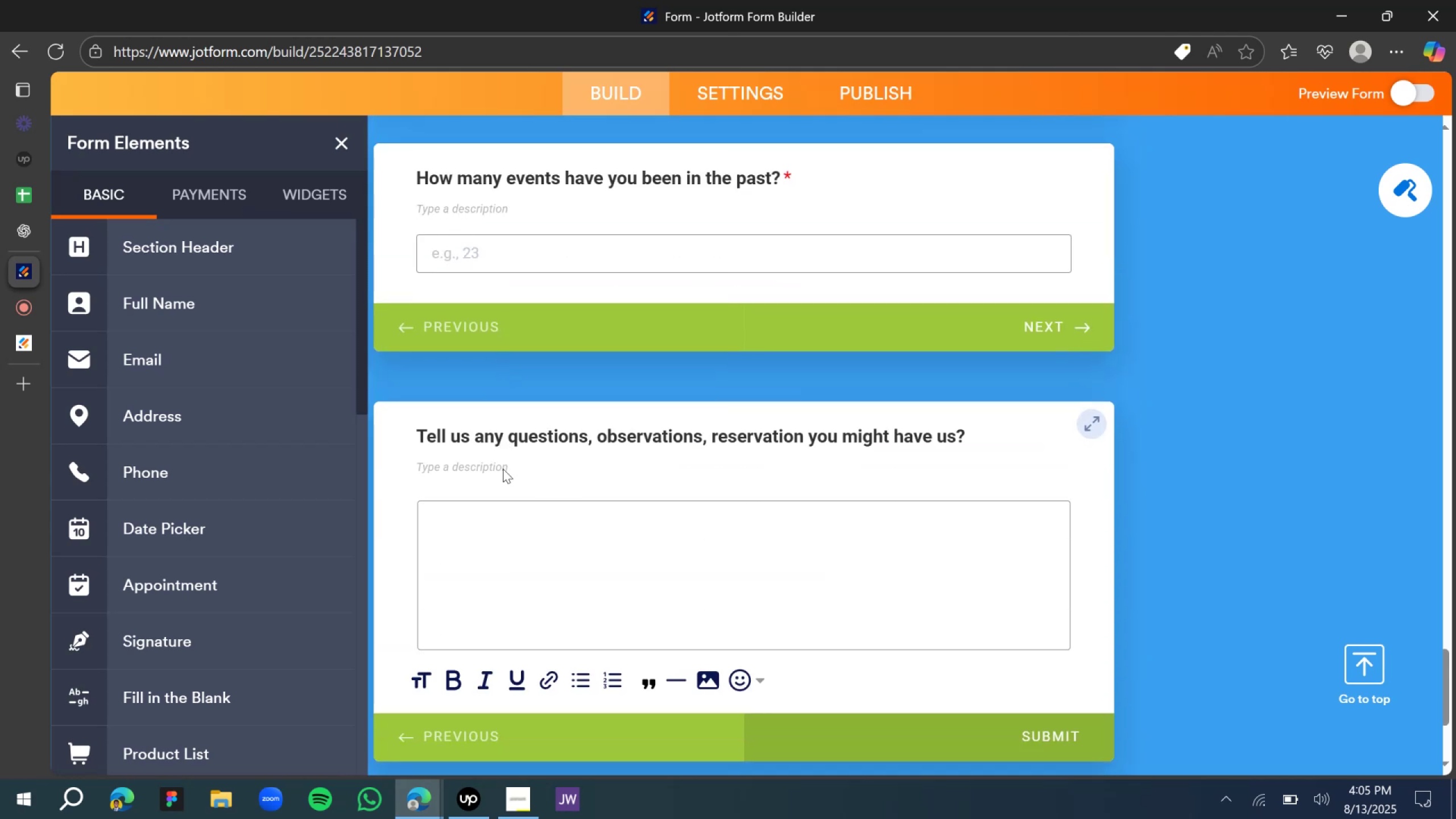 
scroll: coordinate [638, 482], scroll_direction: up, amount: 46.0
 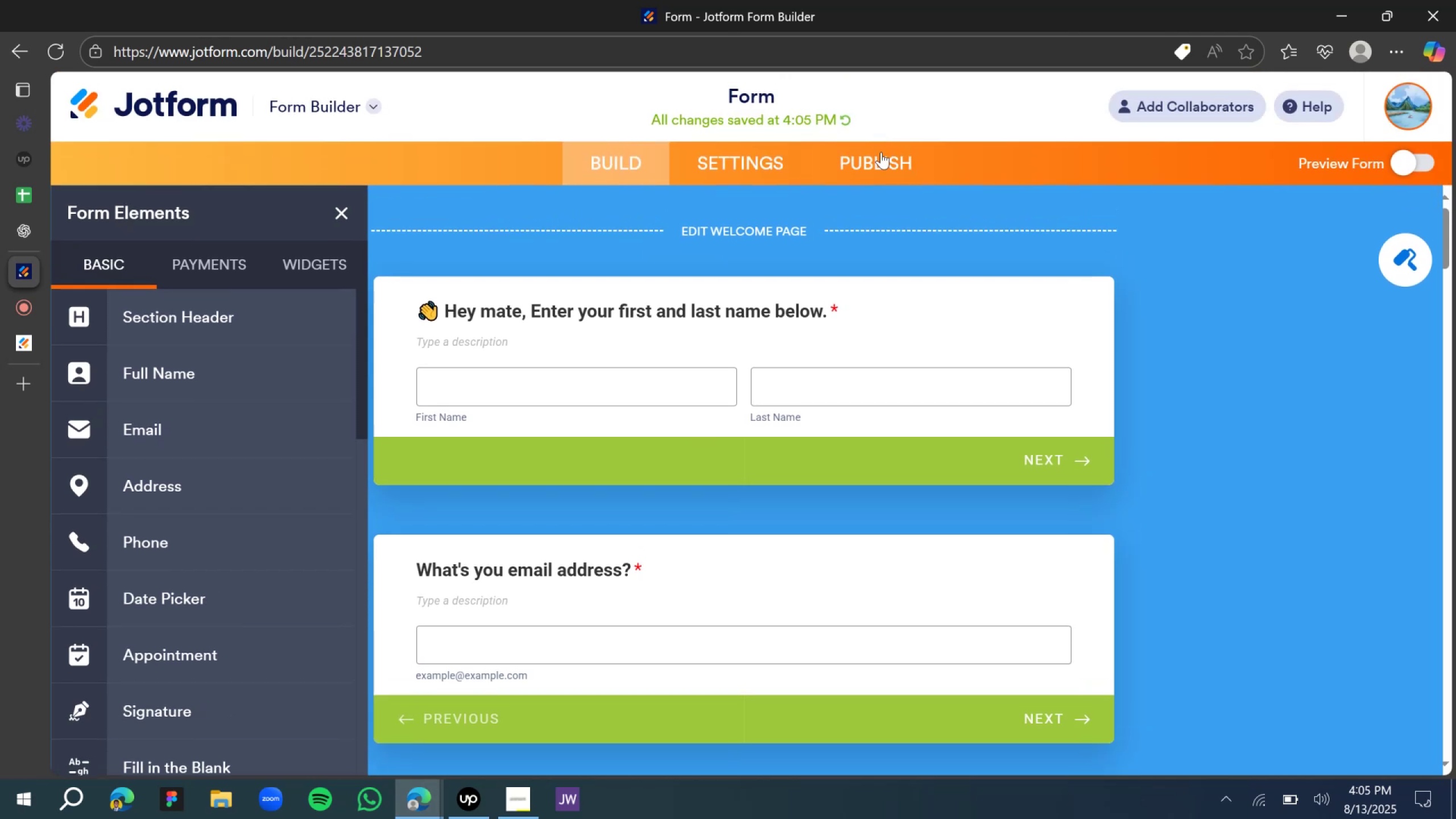 
left_click([881, 167])
 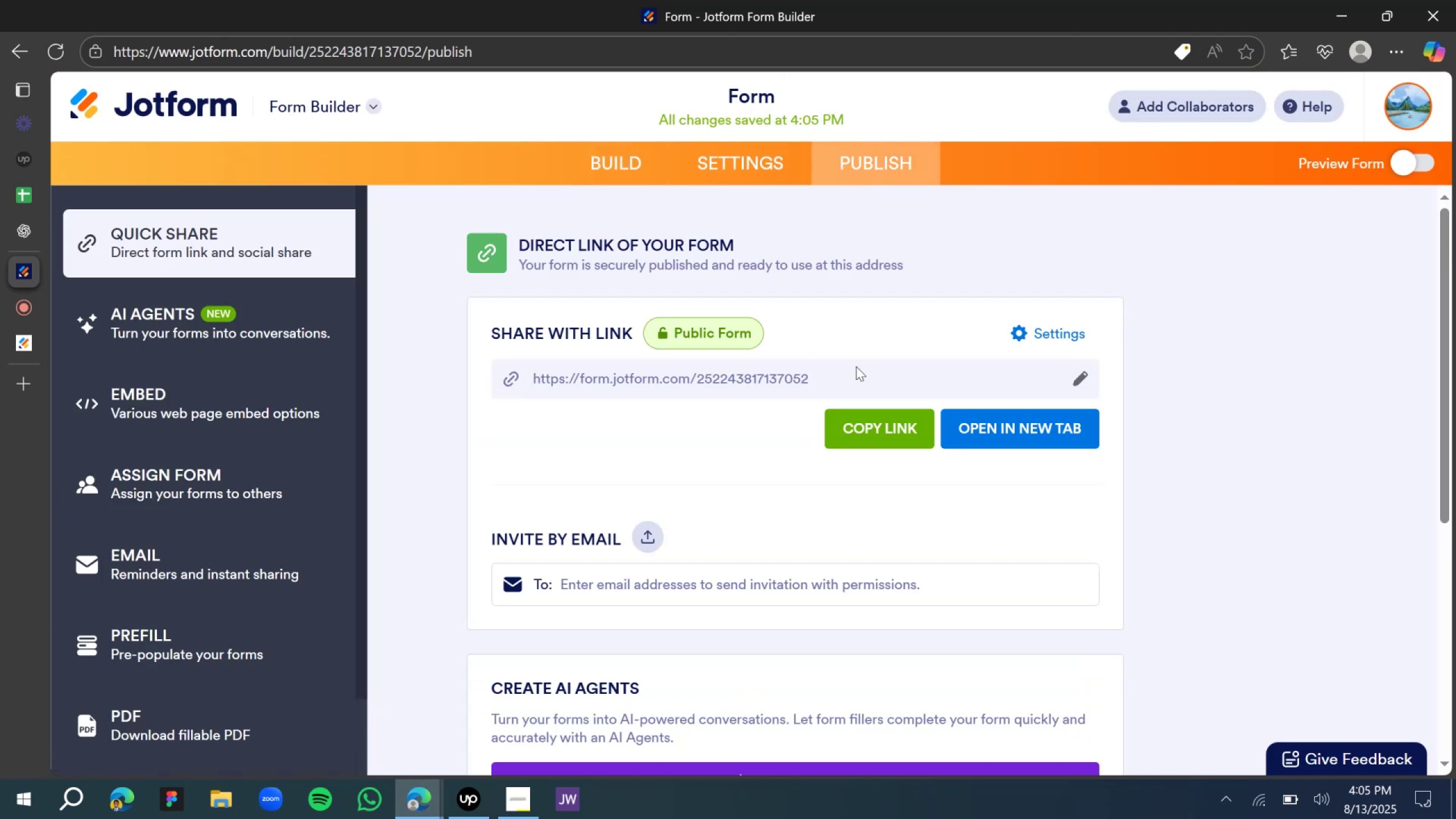 
left_click([869, 429])
 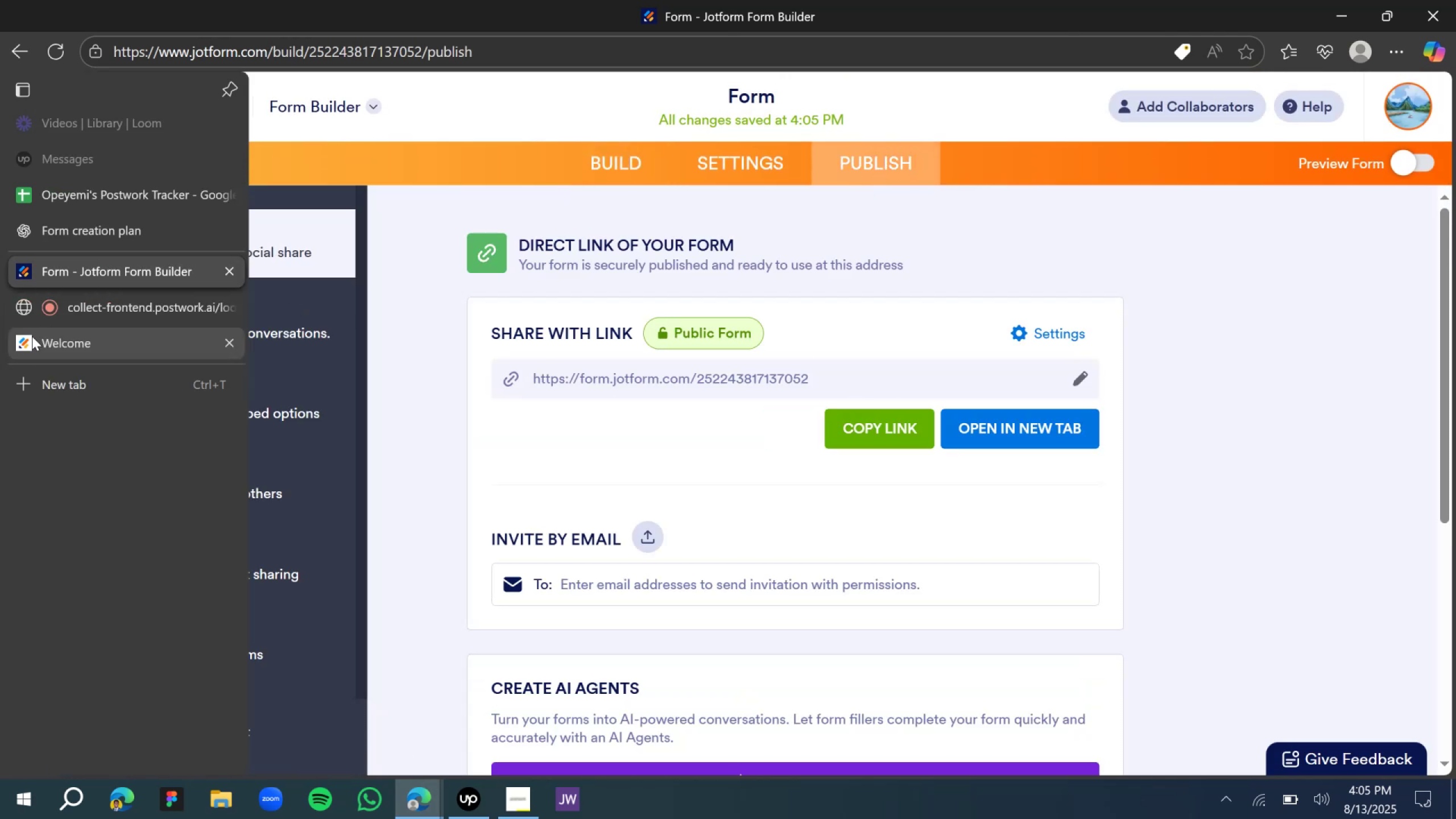 
left_click([320, 42])
 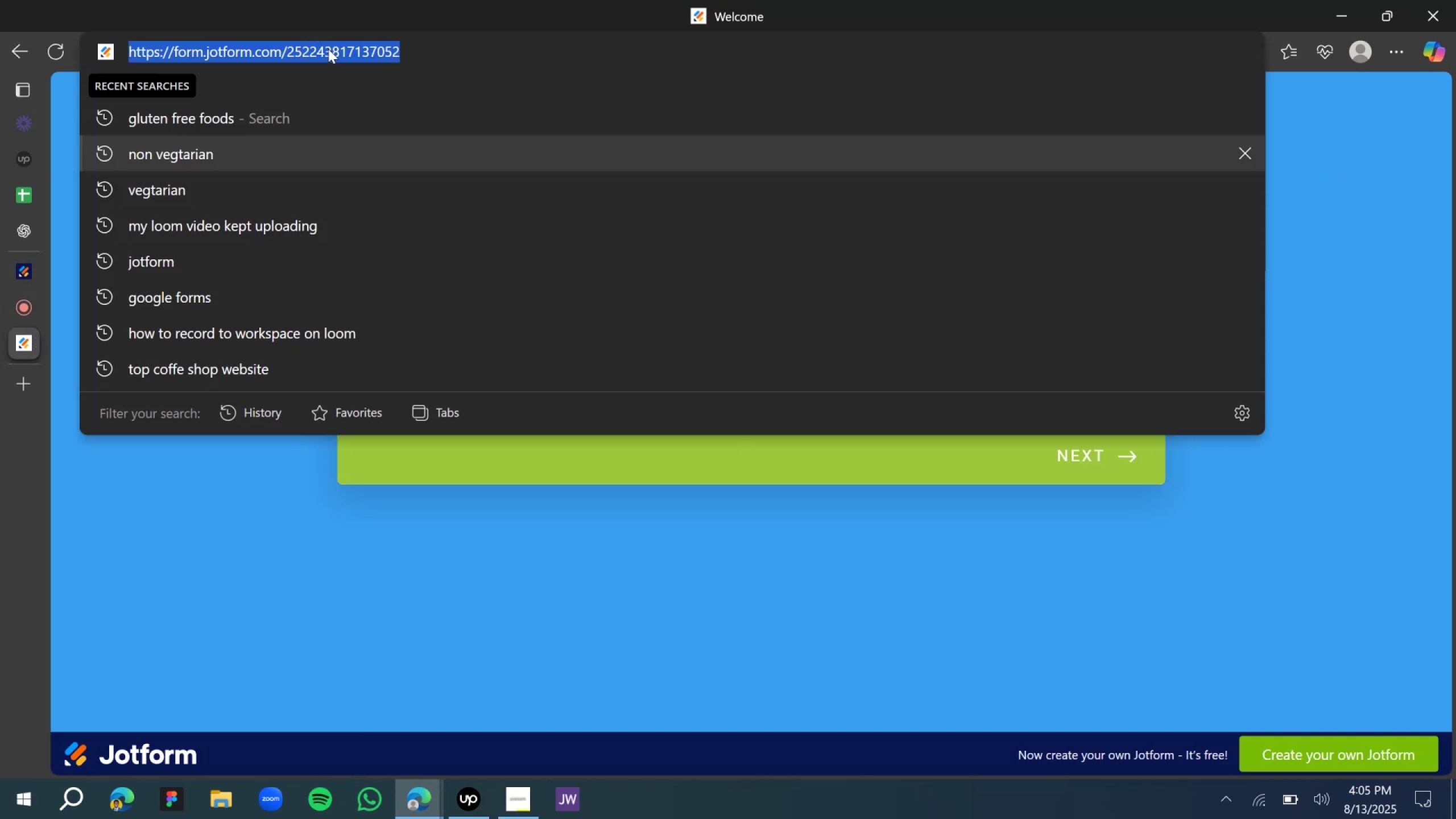 
key(Control+V)
 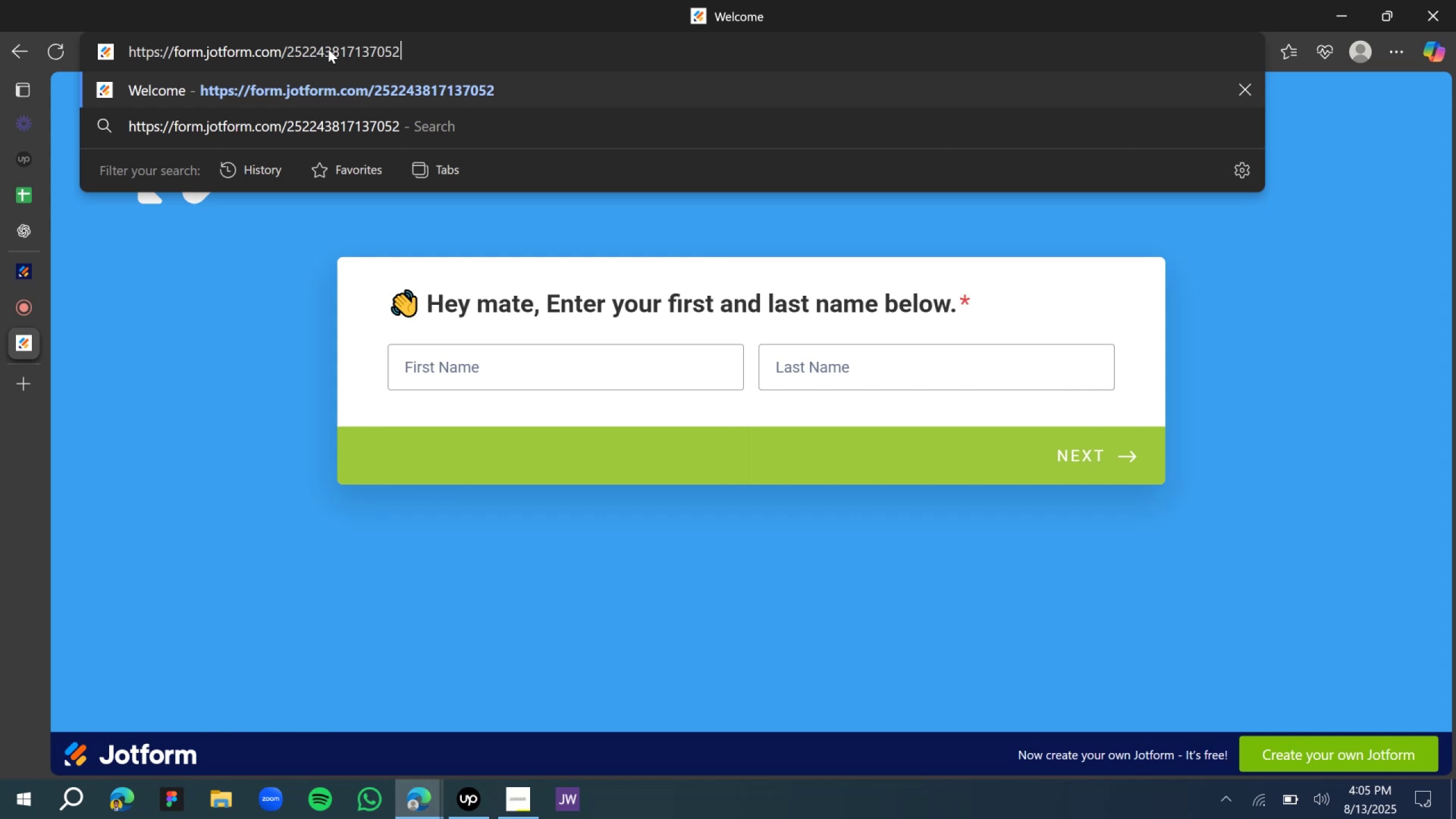 
key(Enter)
 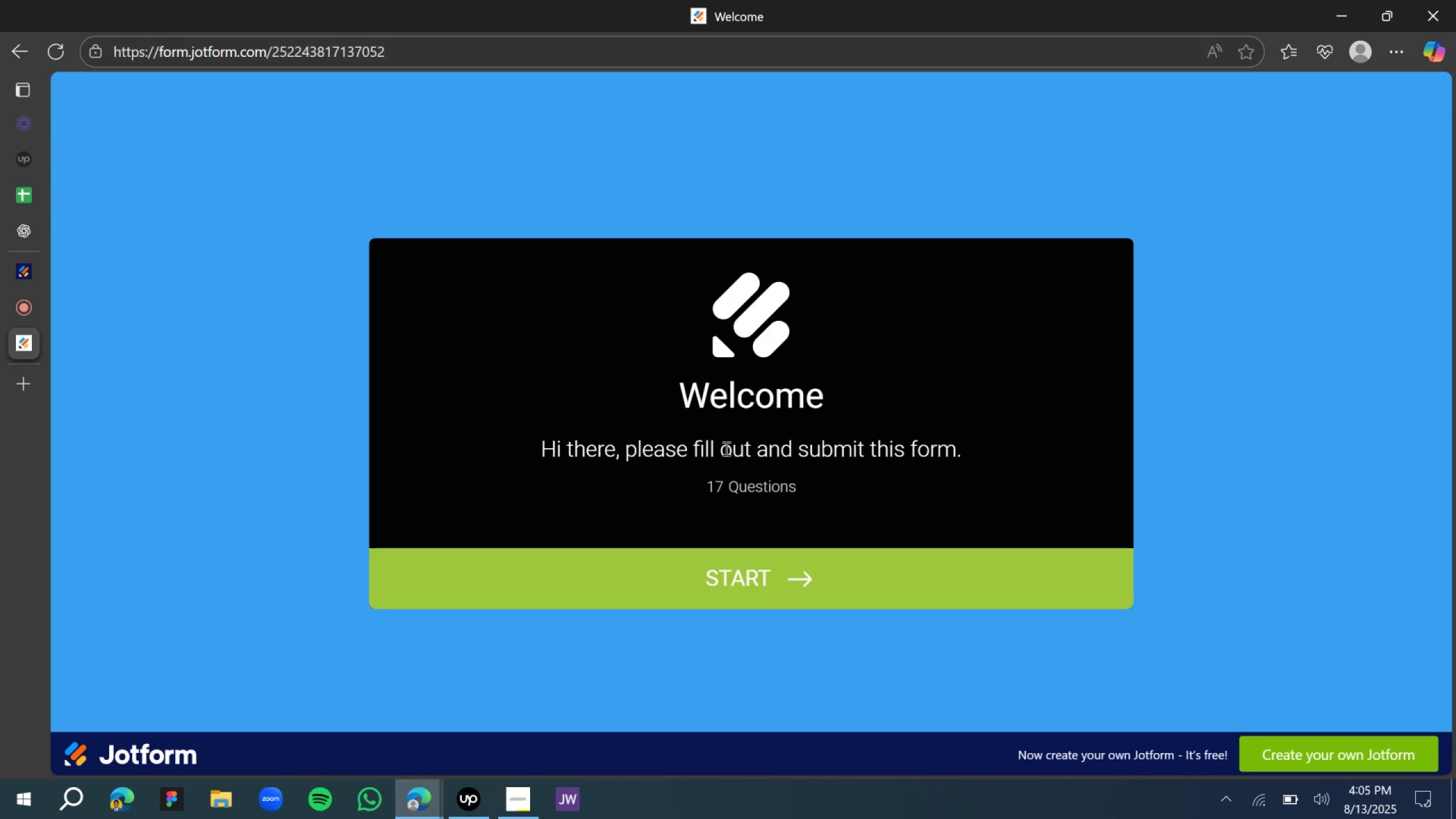 
wait(7.85)
 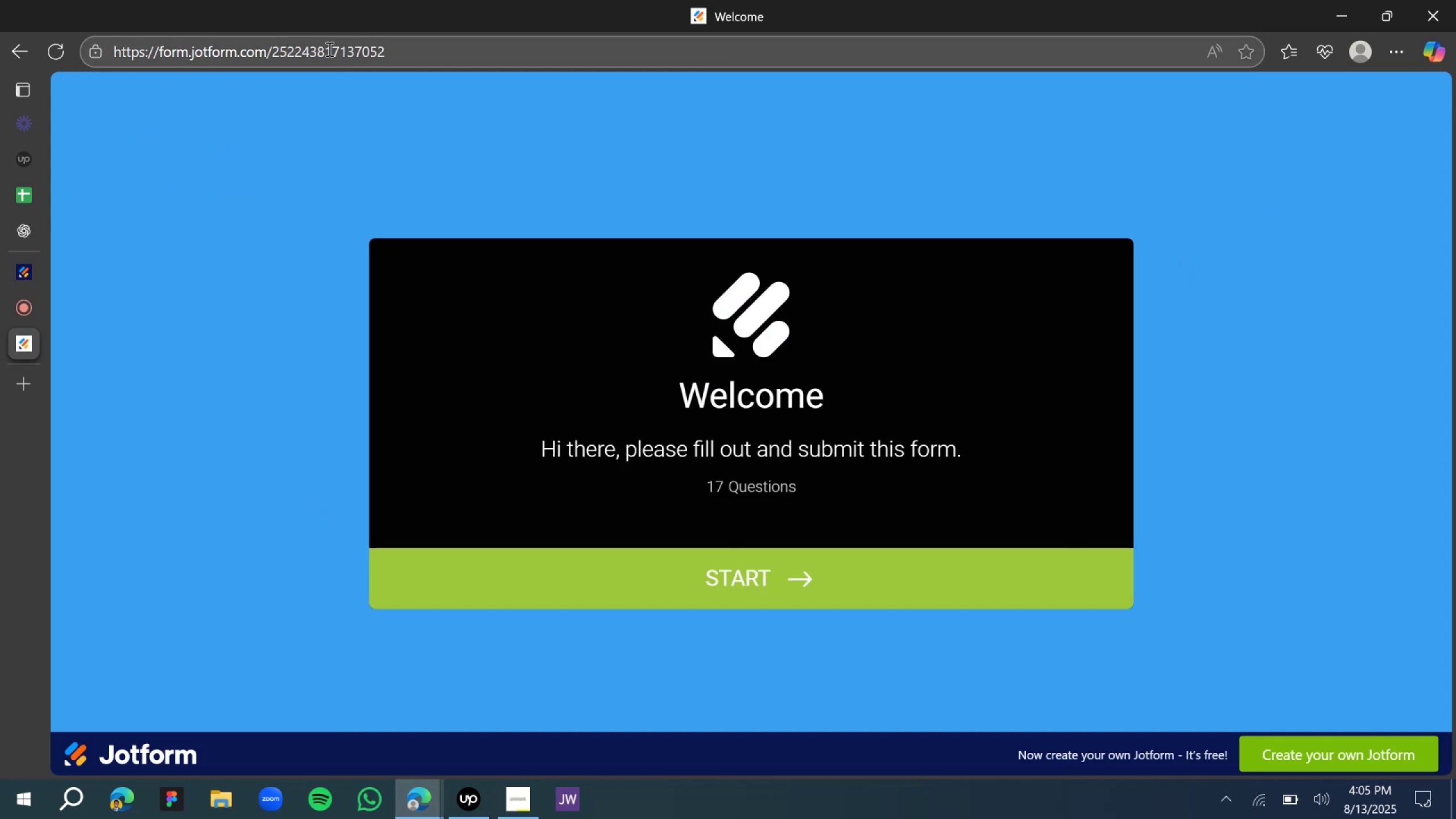 
left_click([626, 374])
 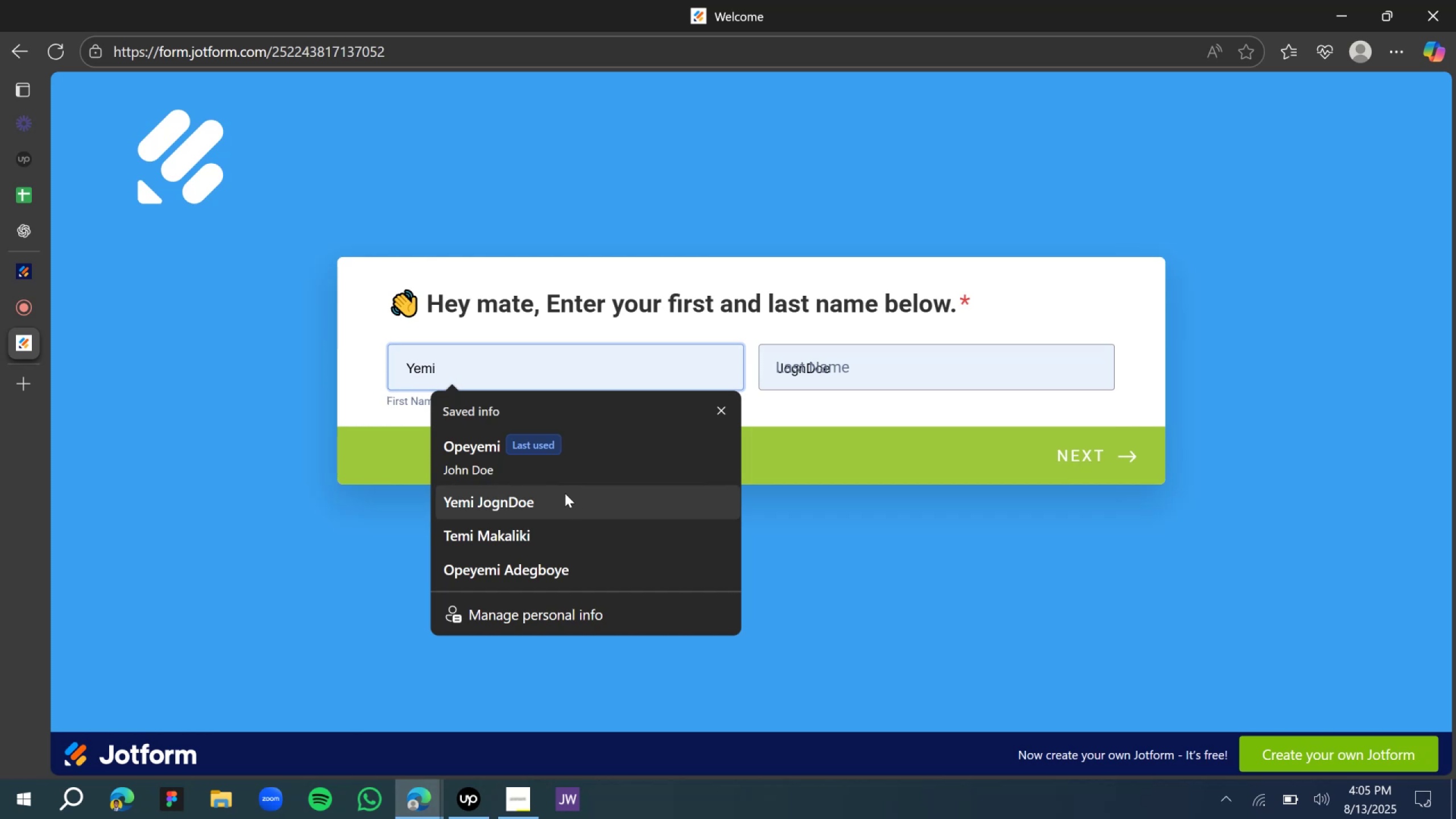 
left_click([557, 468])
 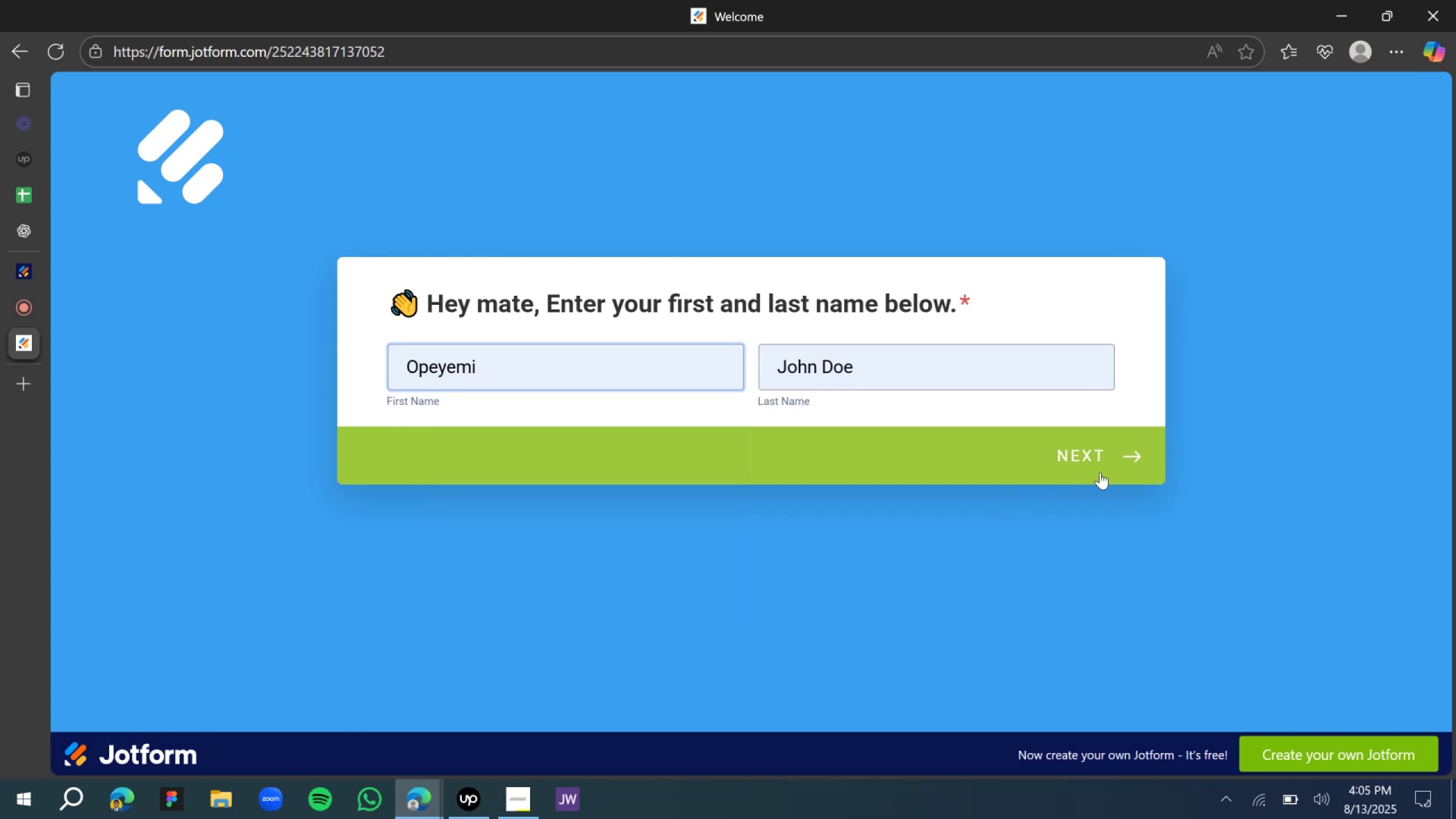 
left_click([1120, 462])
 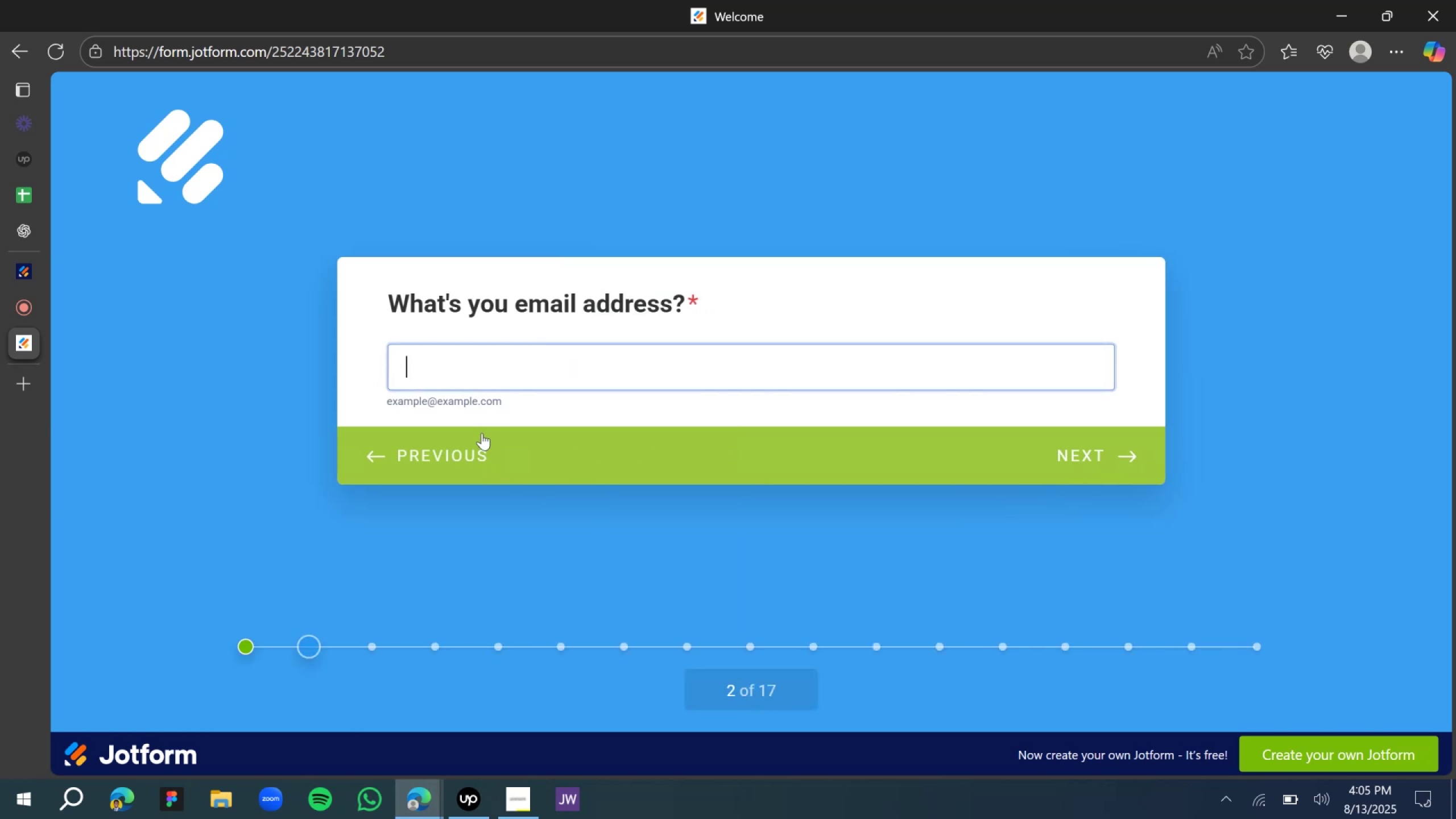 
left_click([484, 353])
 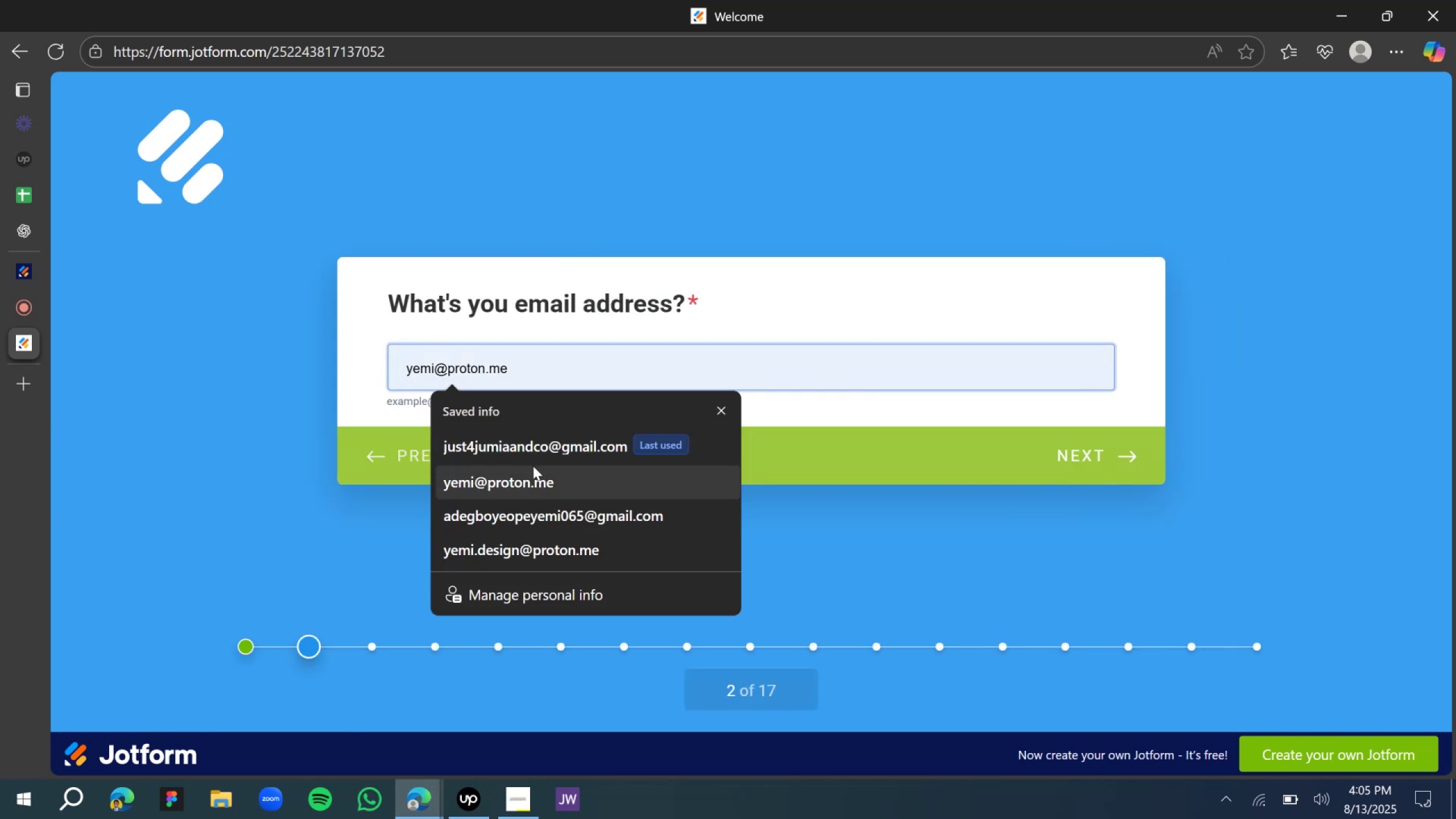 
left_click([543, 450])
 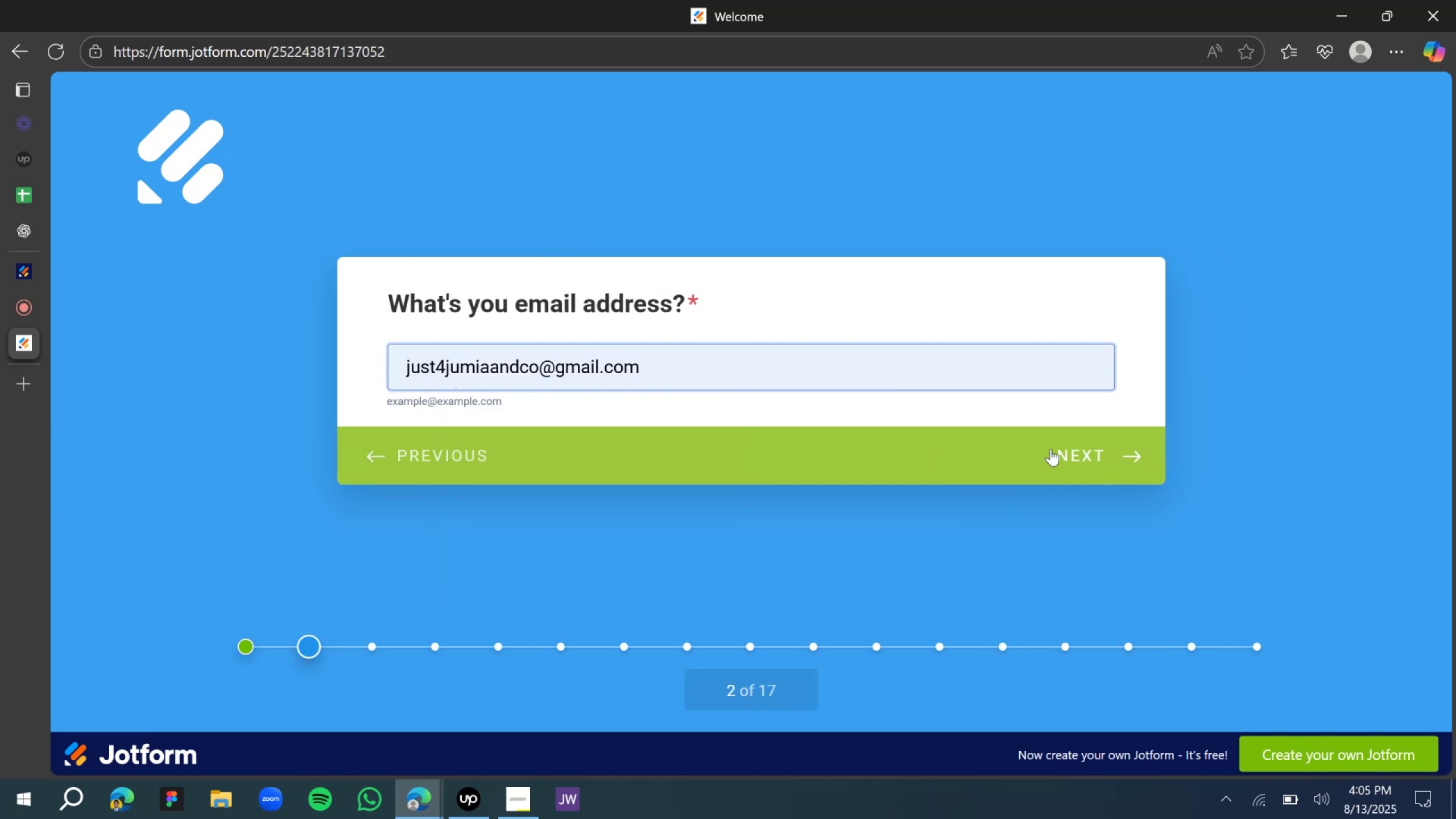 
left_click([1153, 449])
 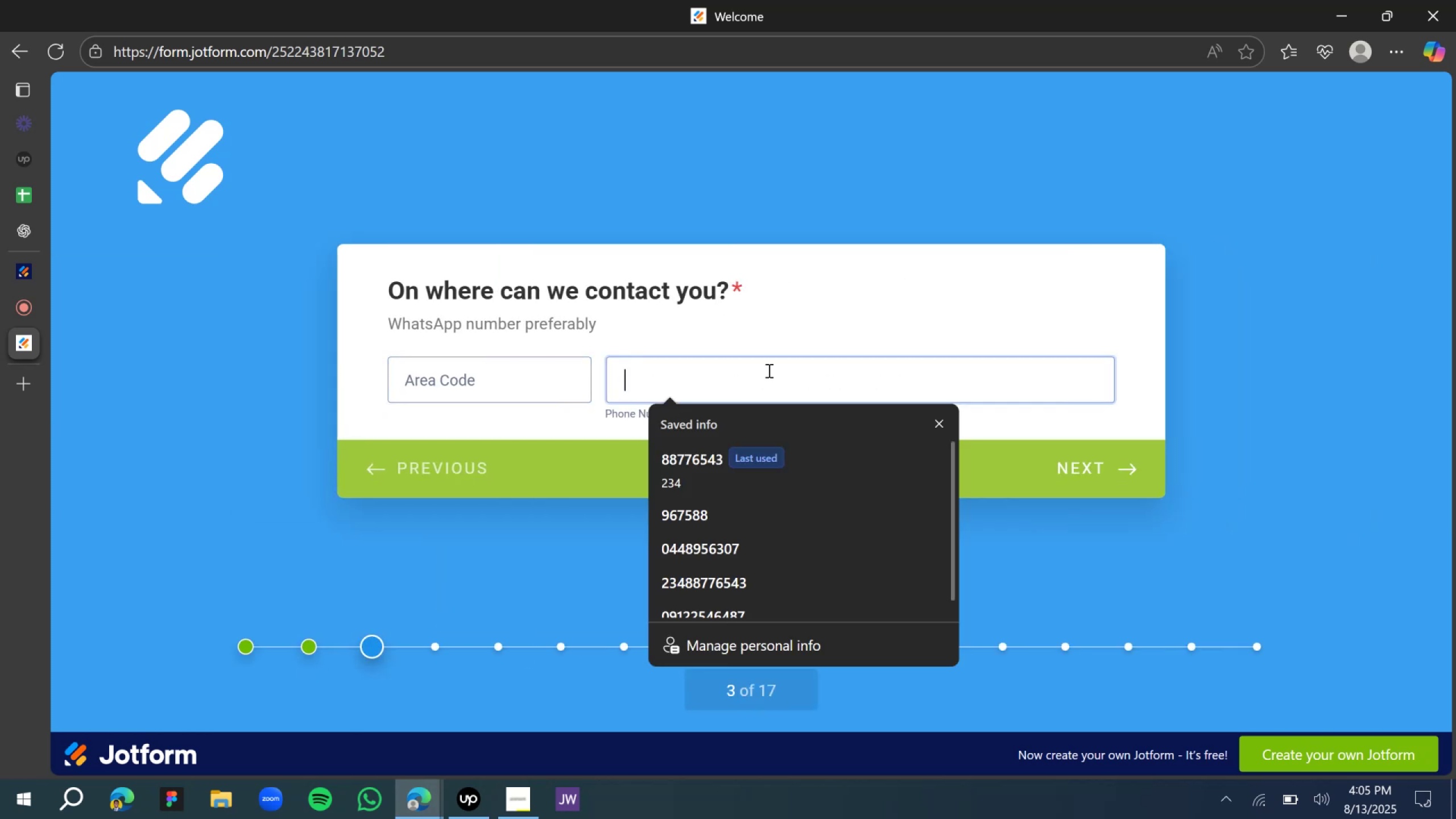 
left_click([767, 452])
 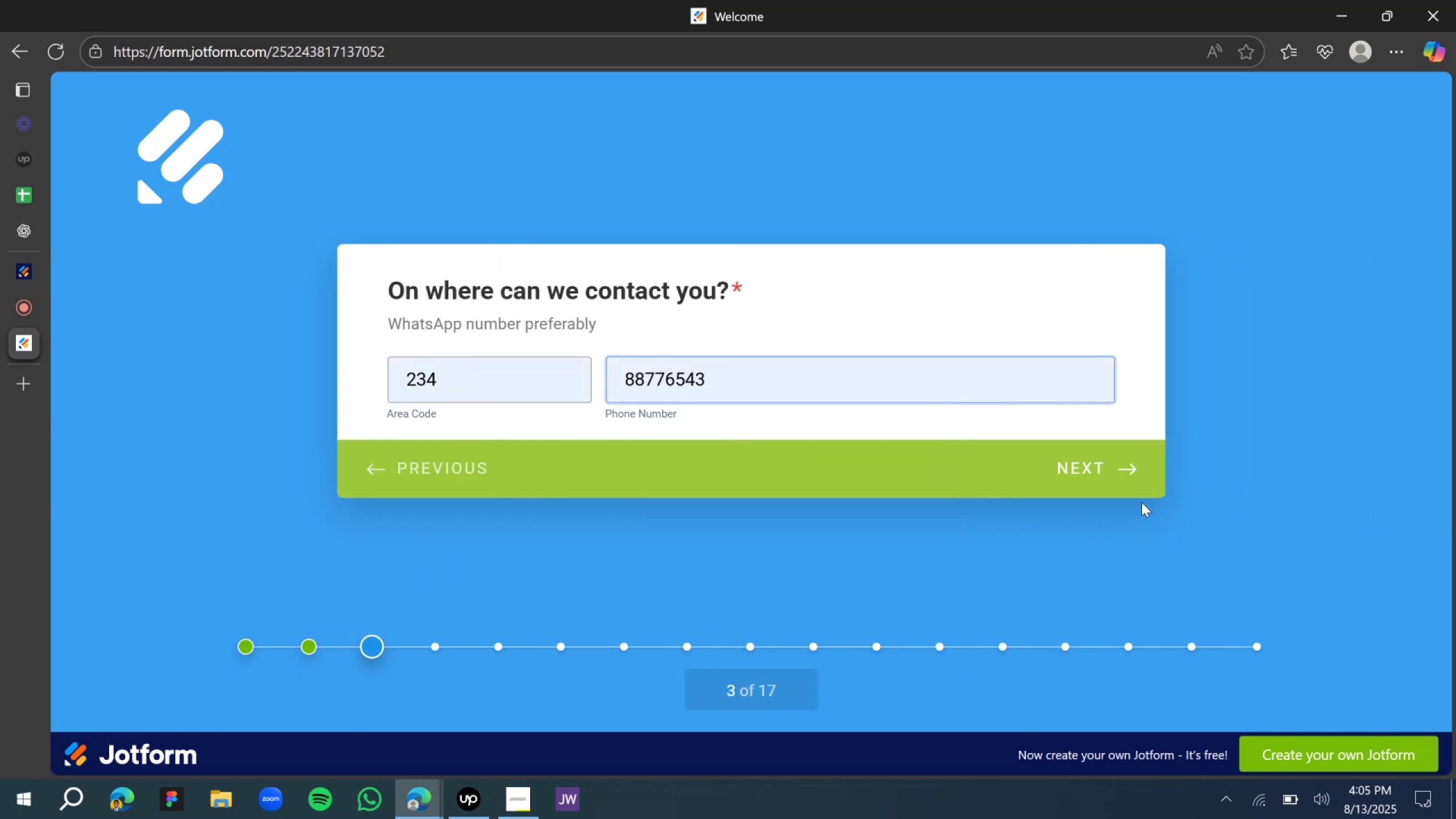 
left_click([1118, 477])
 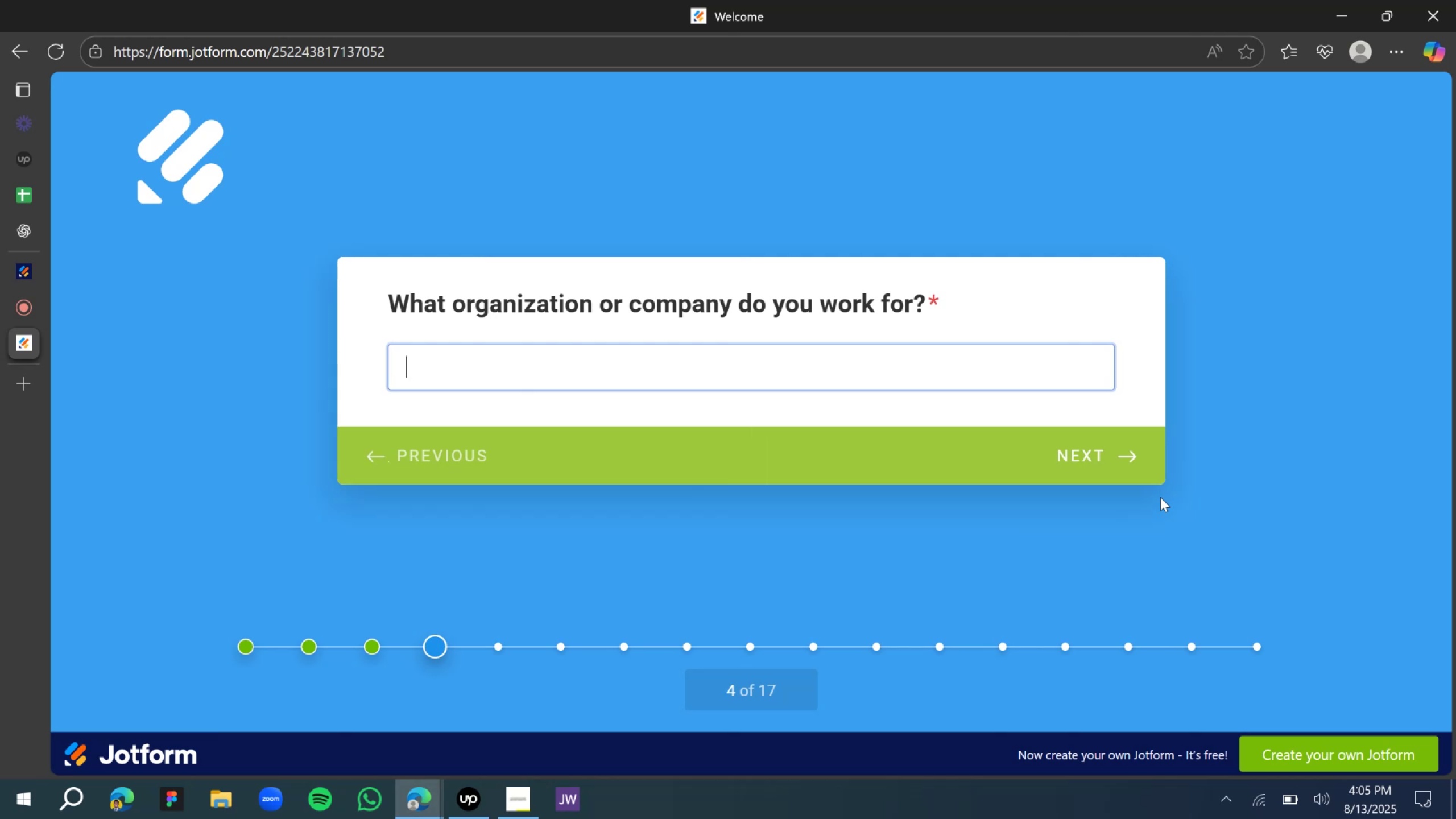 
left_click([523, 365])
 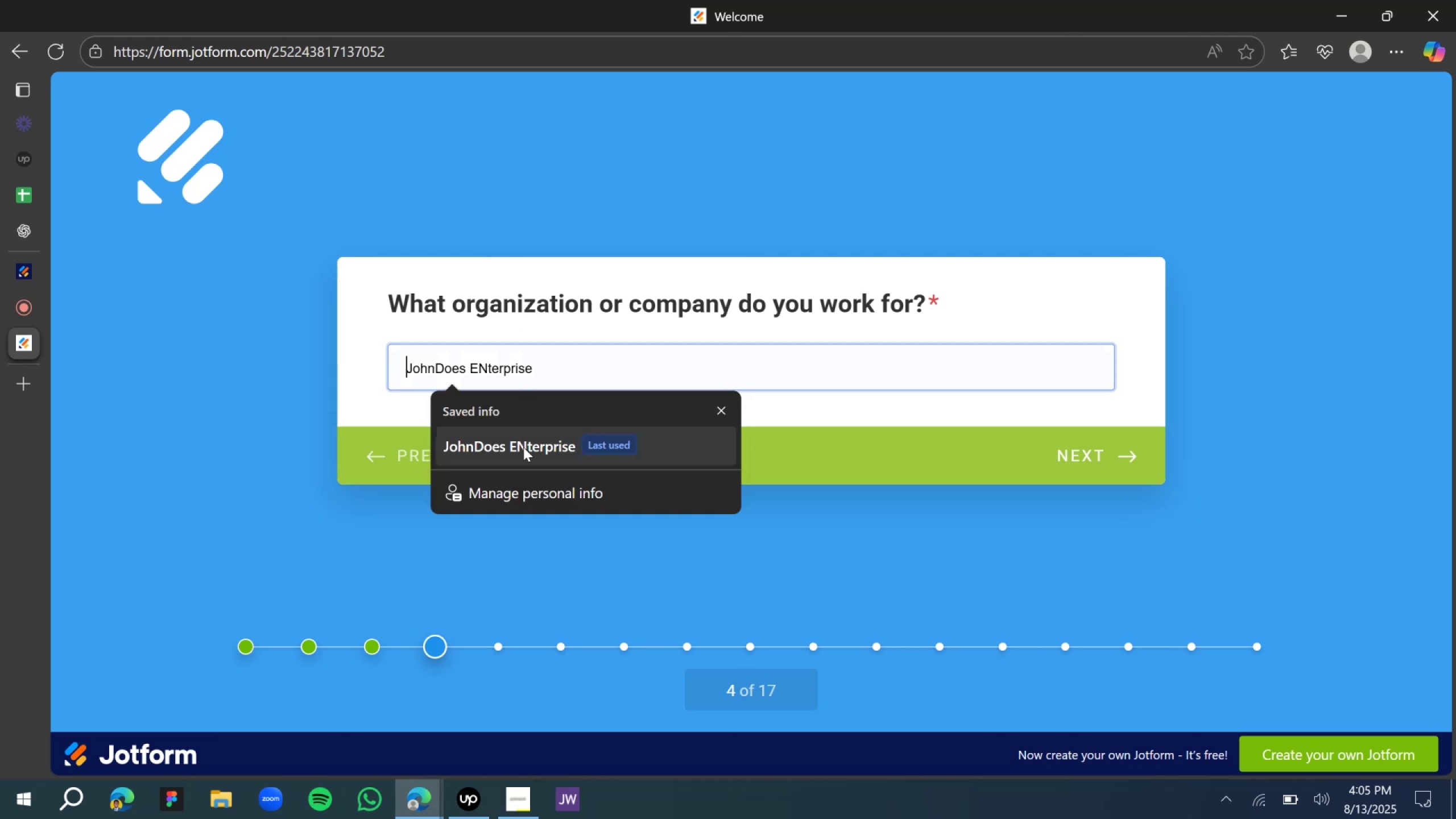 
left_click([523, 447])
 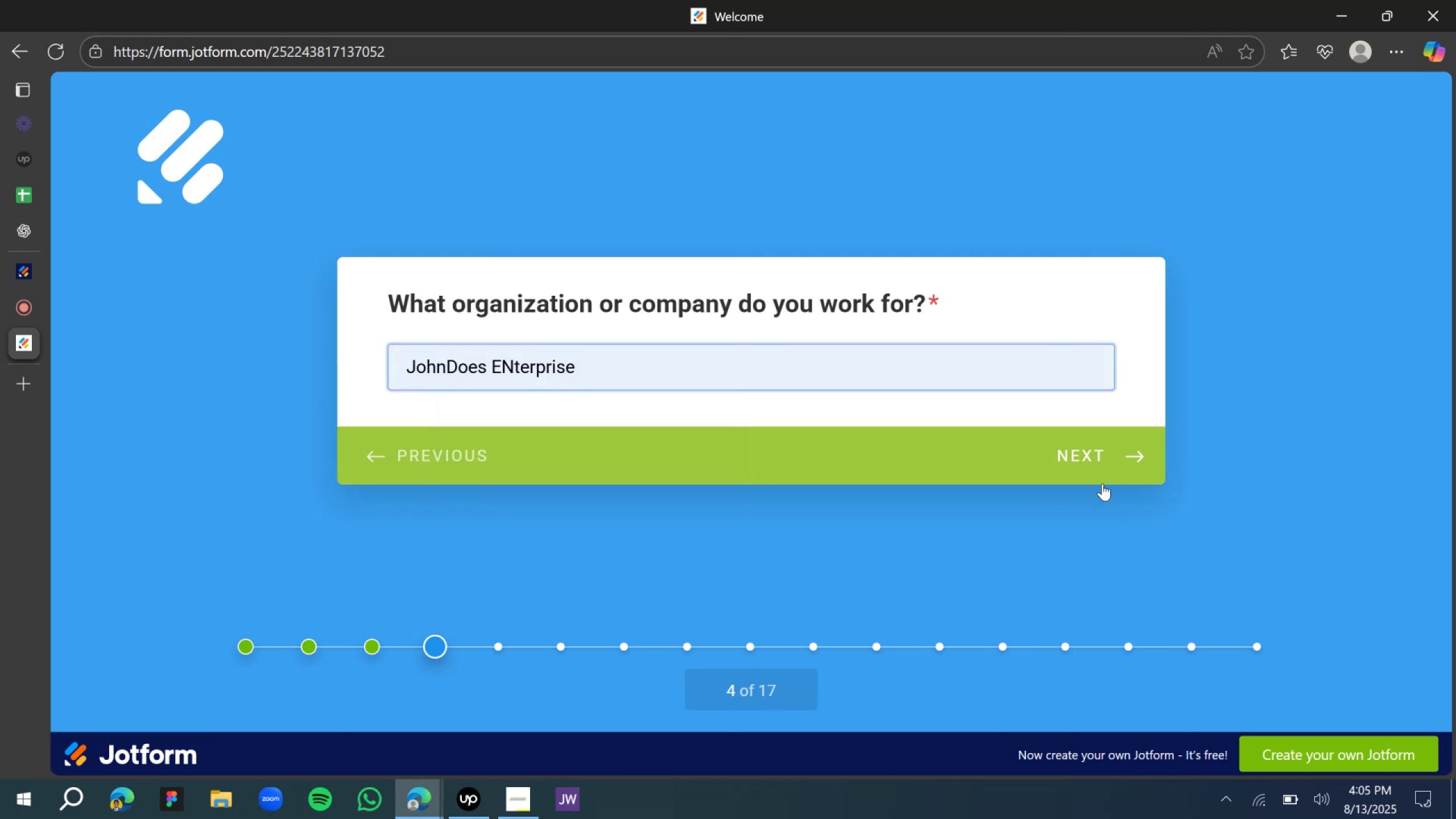 
left_click([1094, 470])
 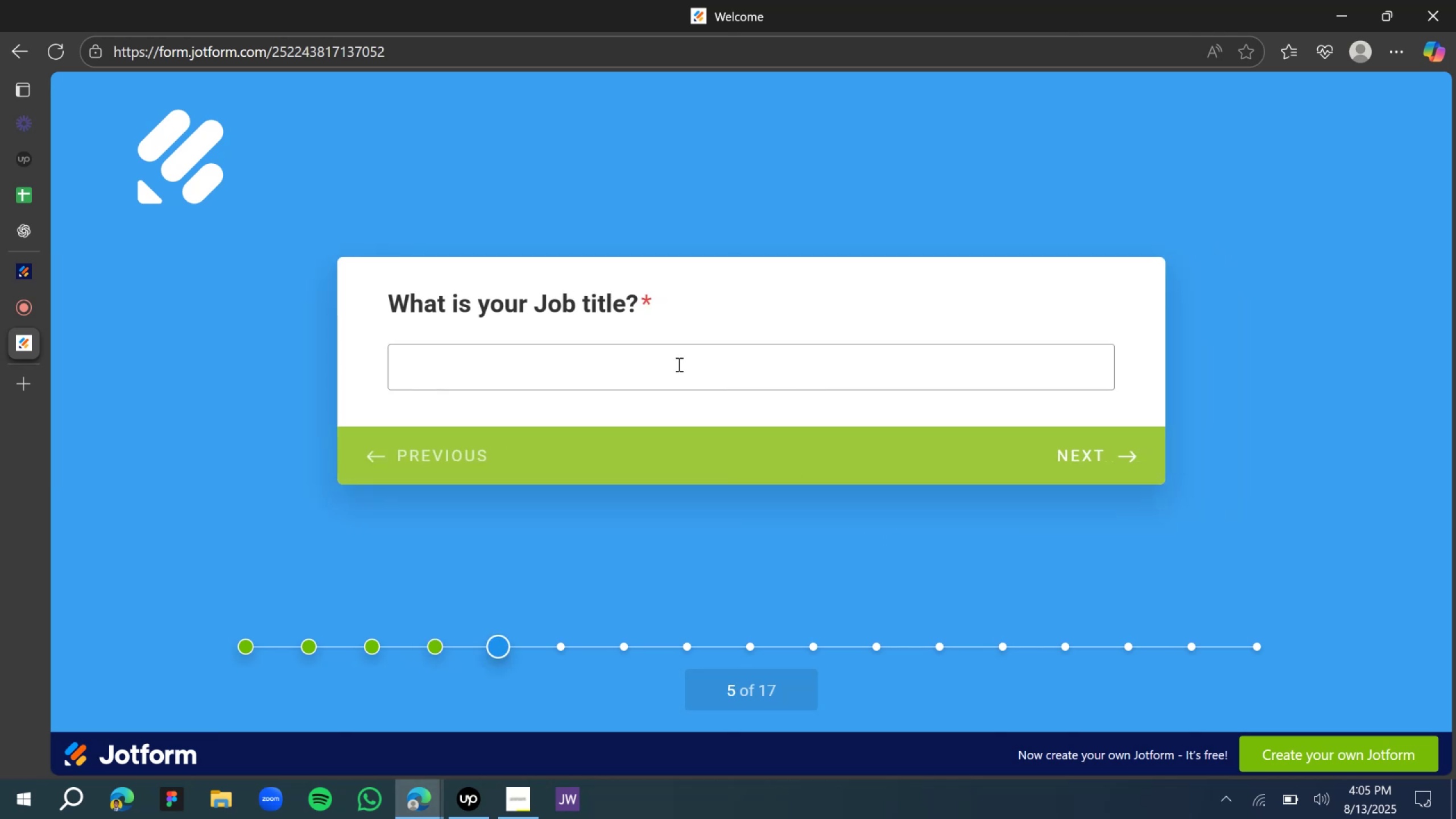 
left_click([669, 362])
 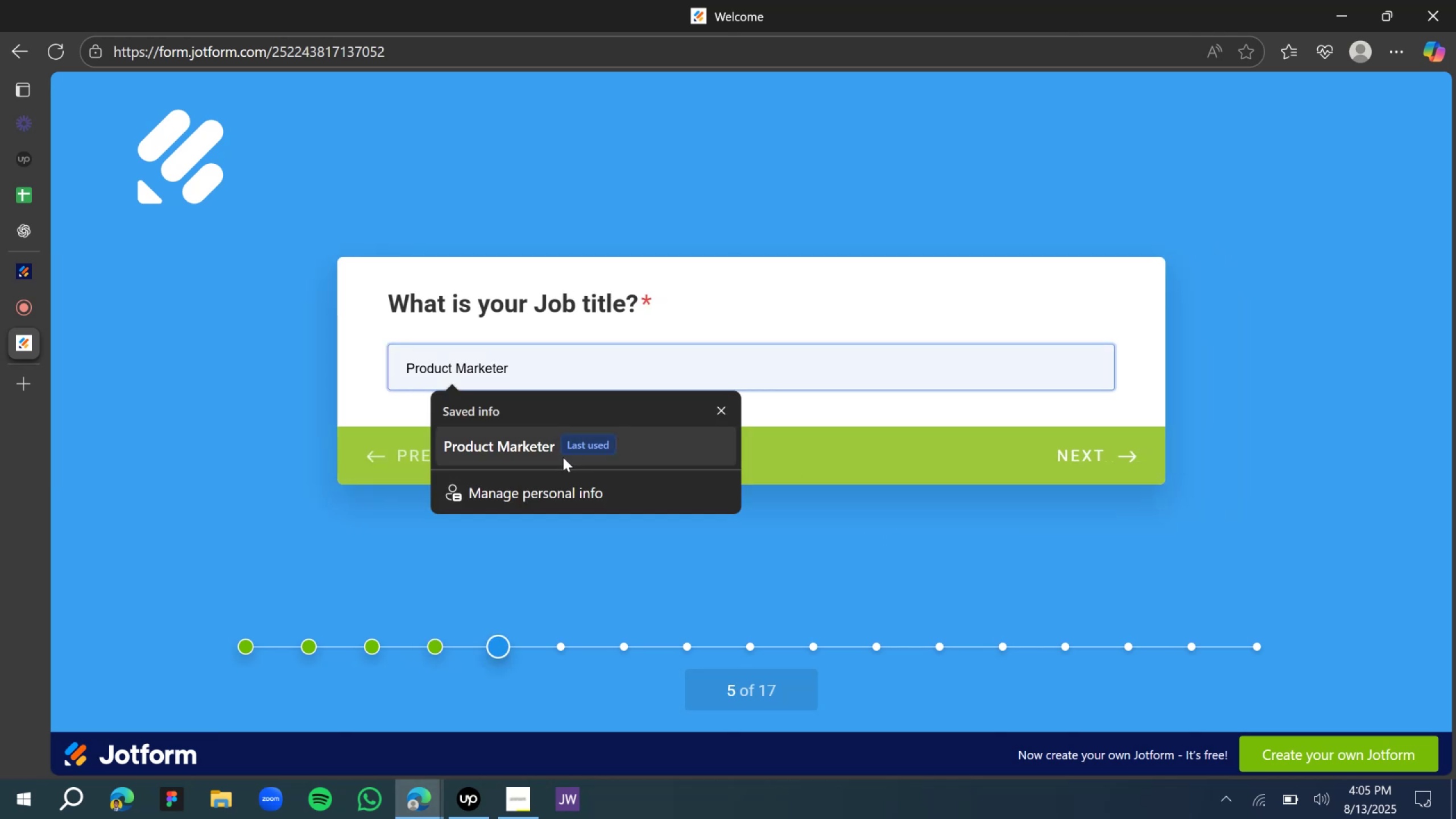 
left_click([553, 448])
 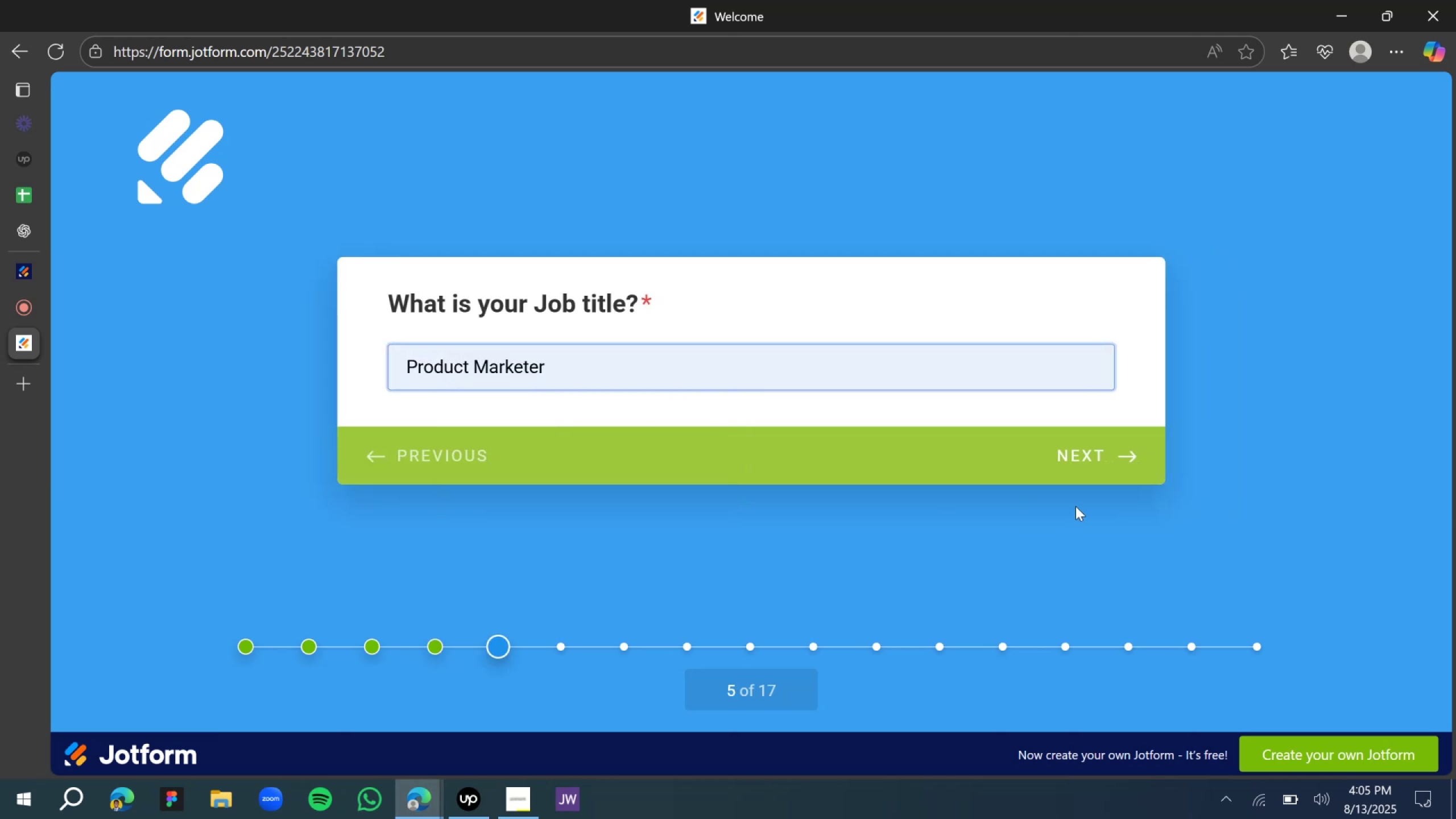 
left_click([1075, 446])
 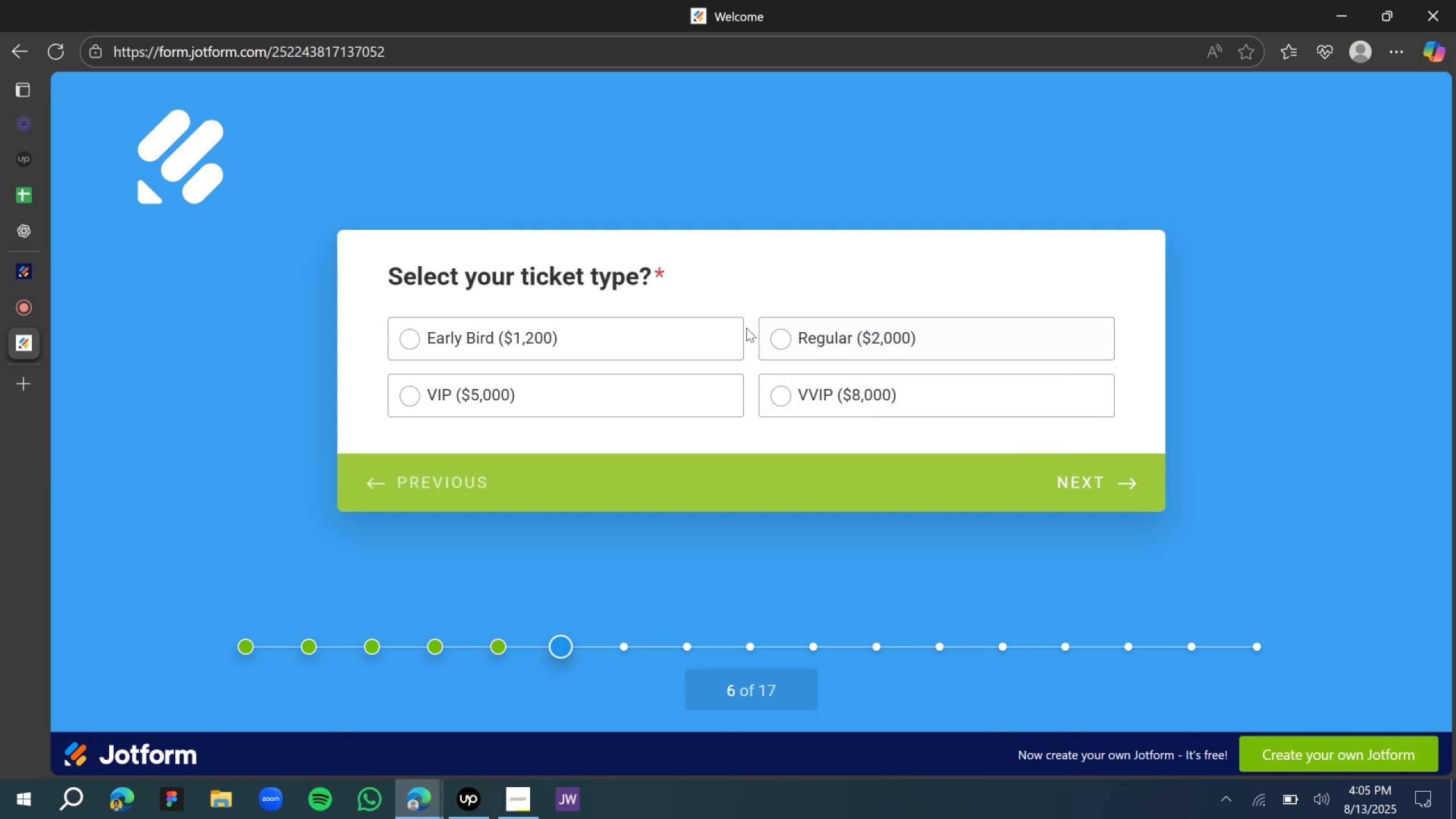 
left_click([646, 337])
 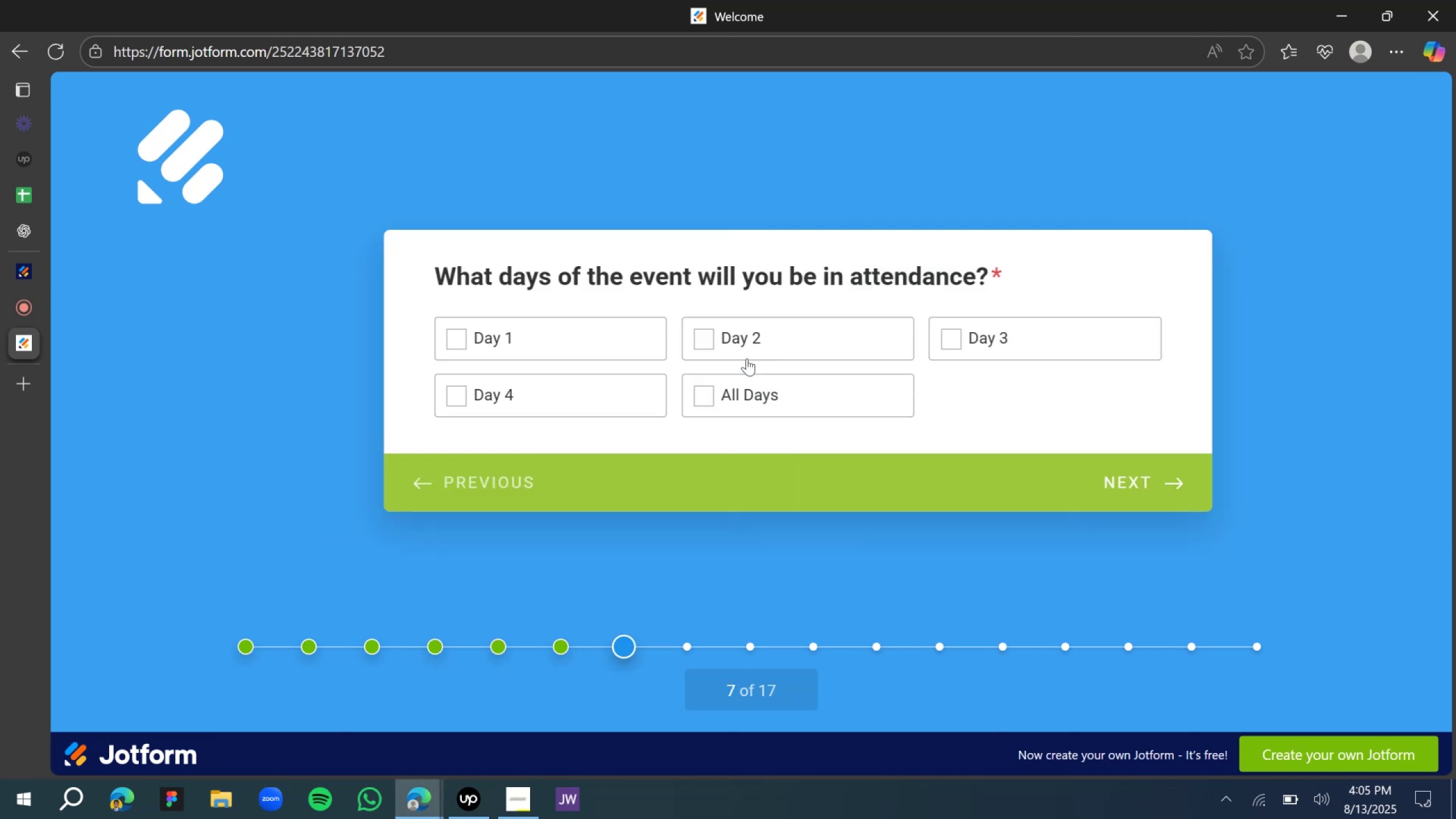 
left_click([743, 374])
 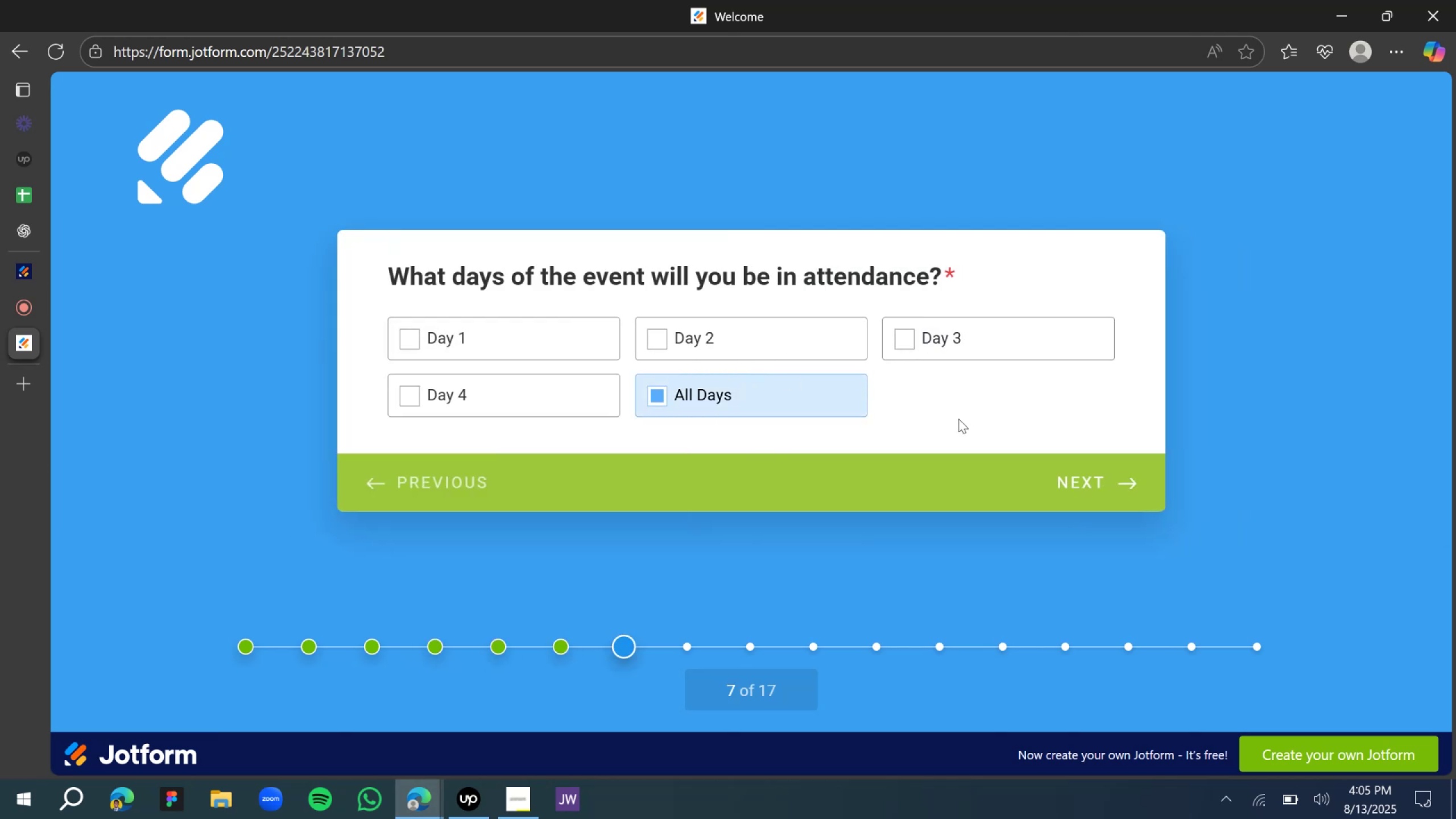 
left_click([1057, 473])
 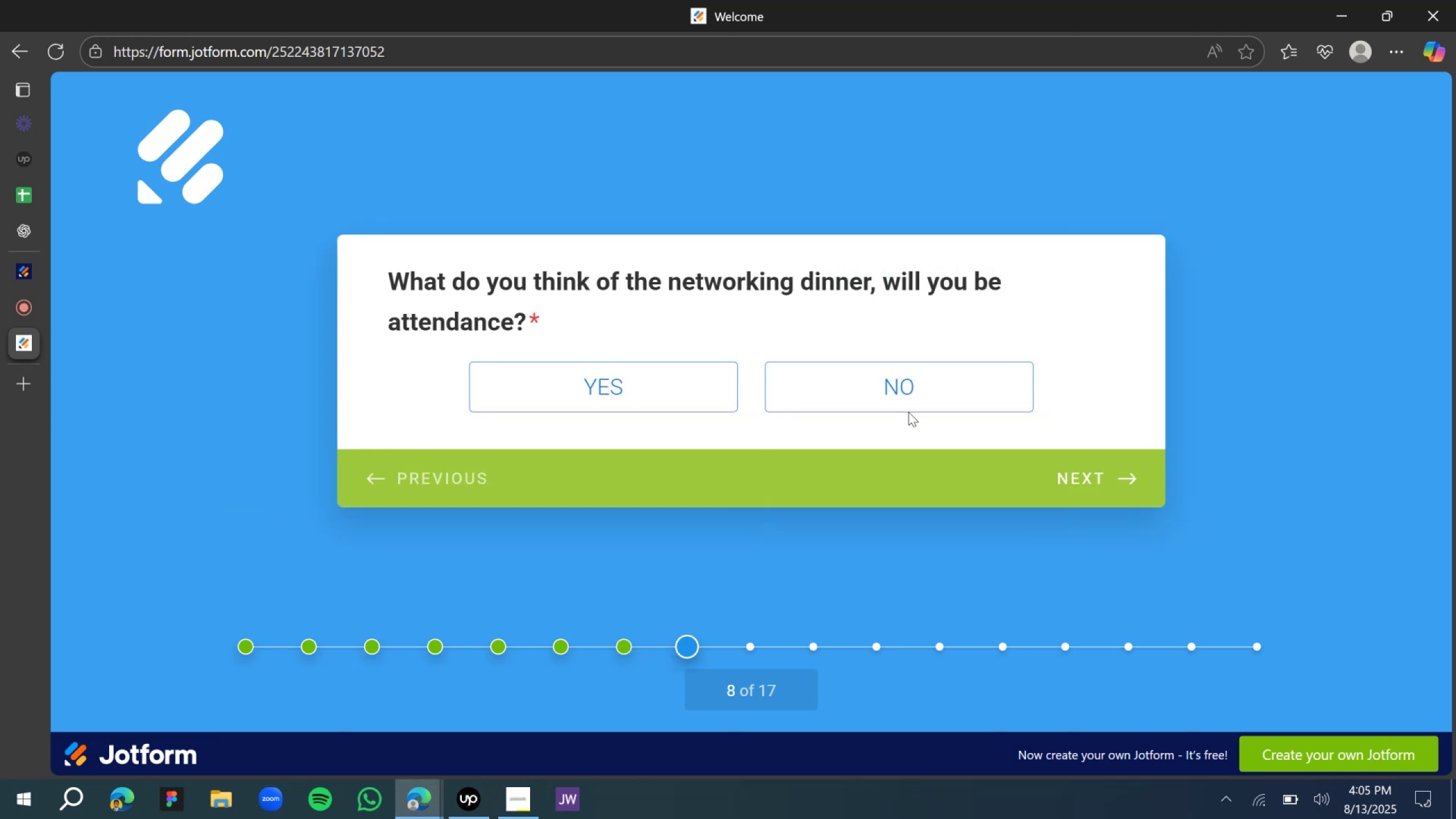 
left_click([888, 386])
 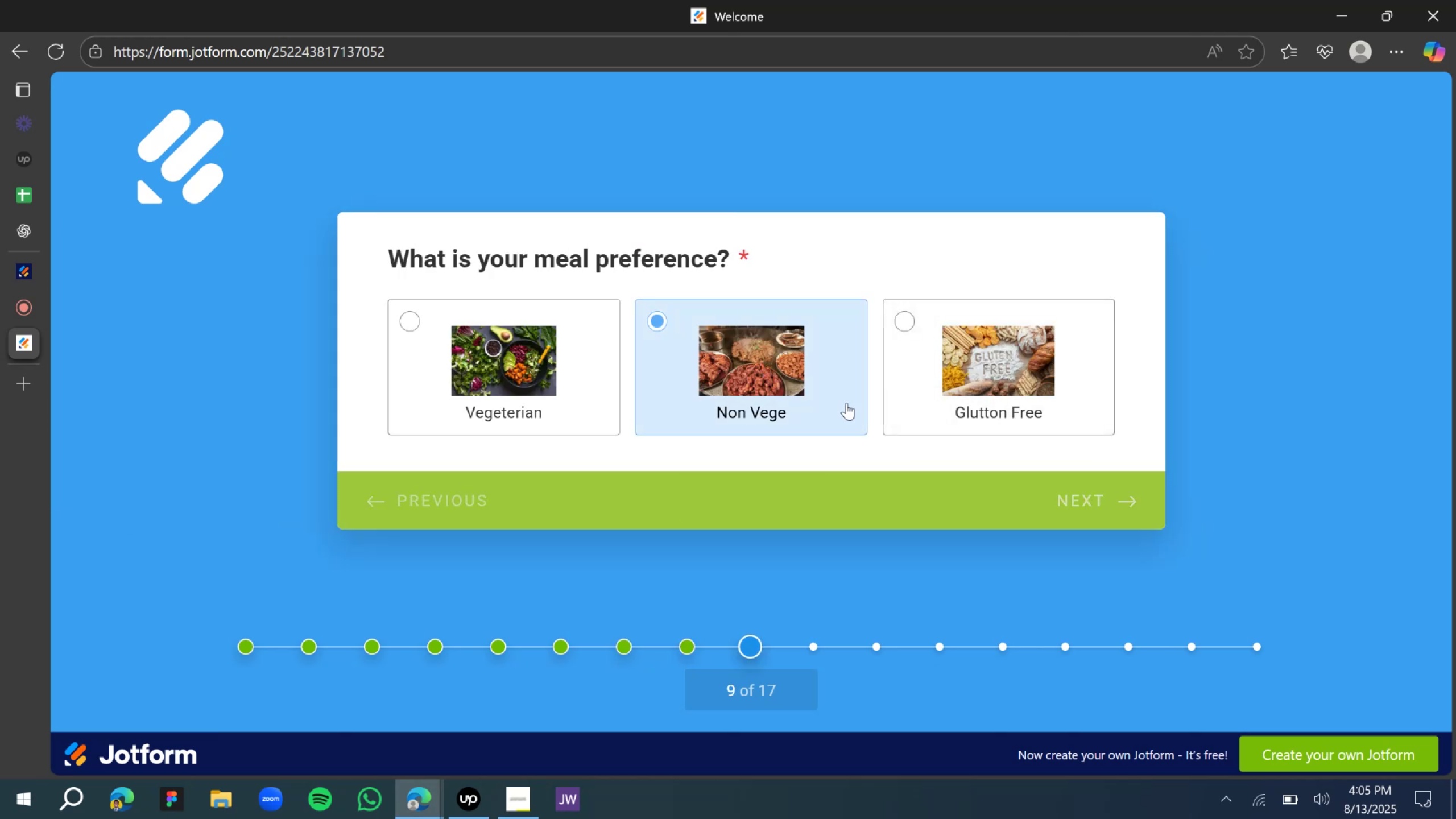 
left_click([849, 401])
 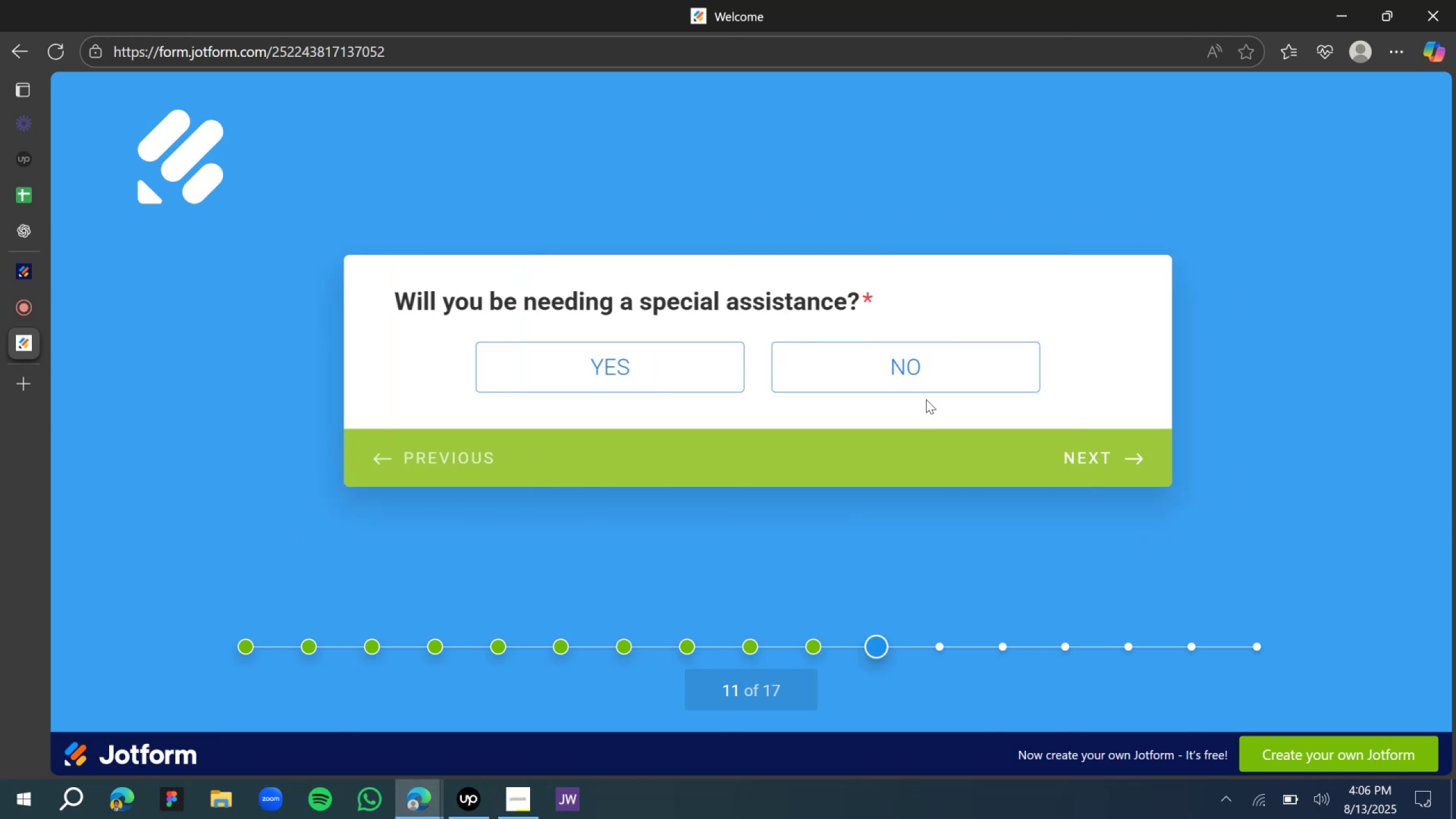 
left_click([899, 379])
 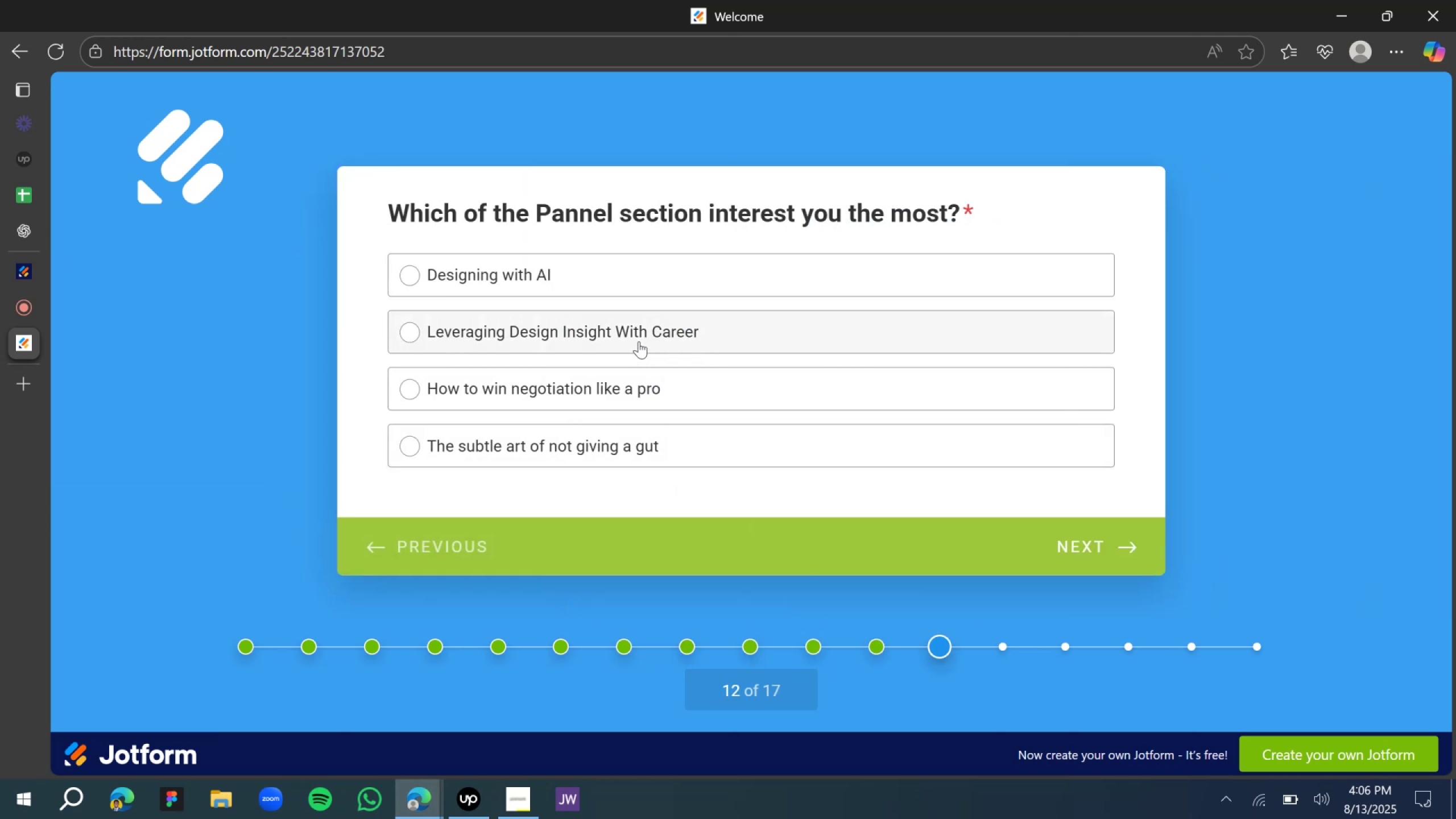 
left_click([630, 280])
 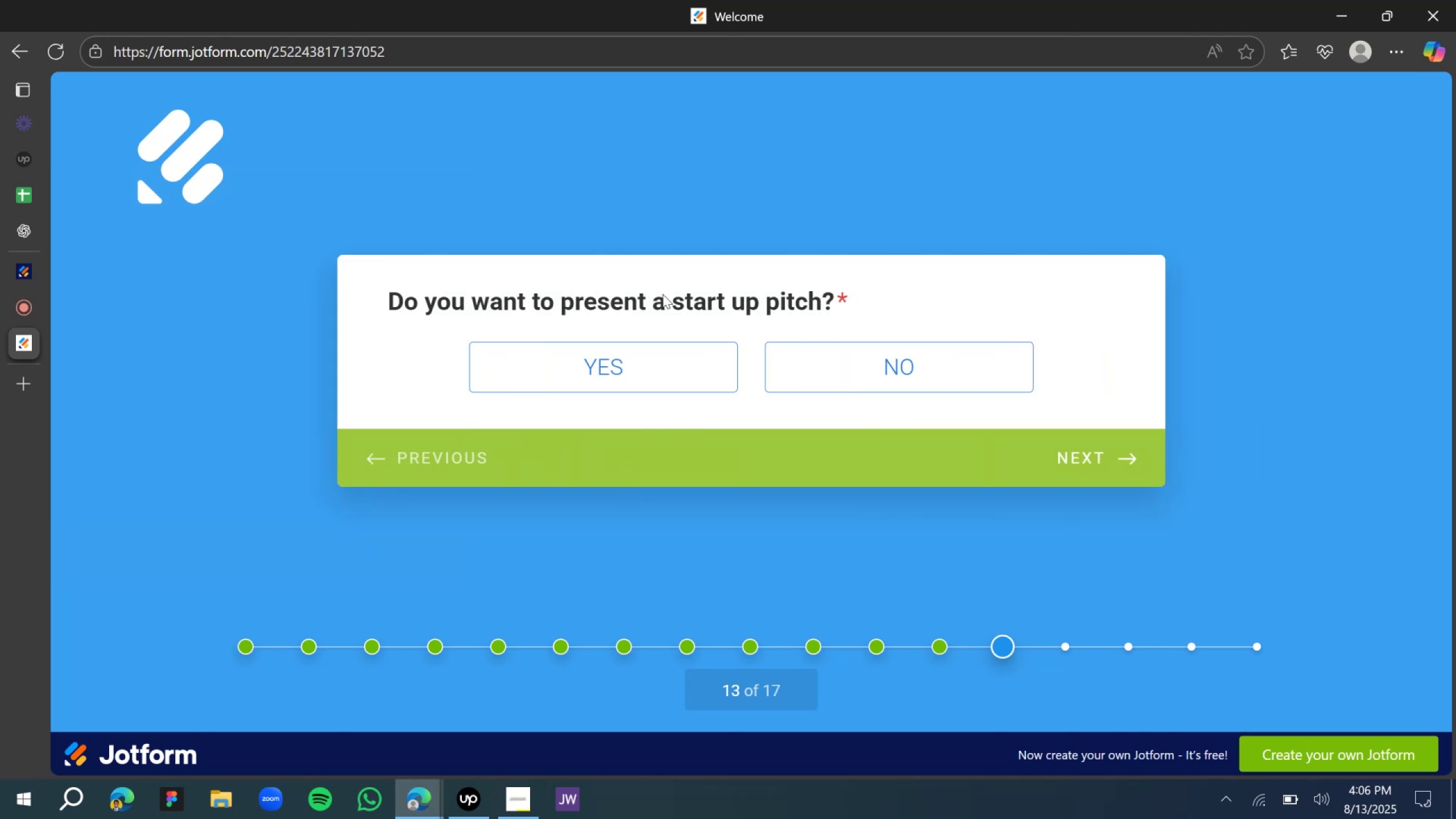 
left_click([731, 350])
 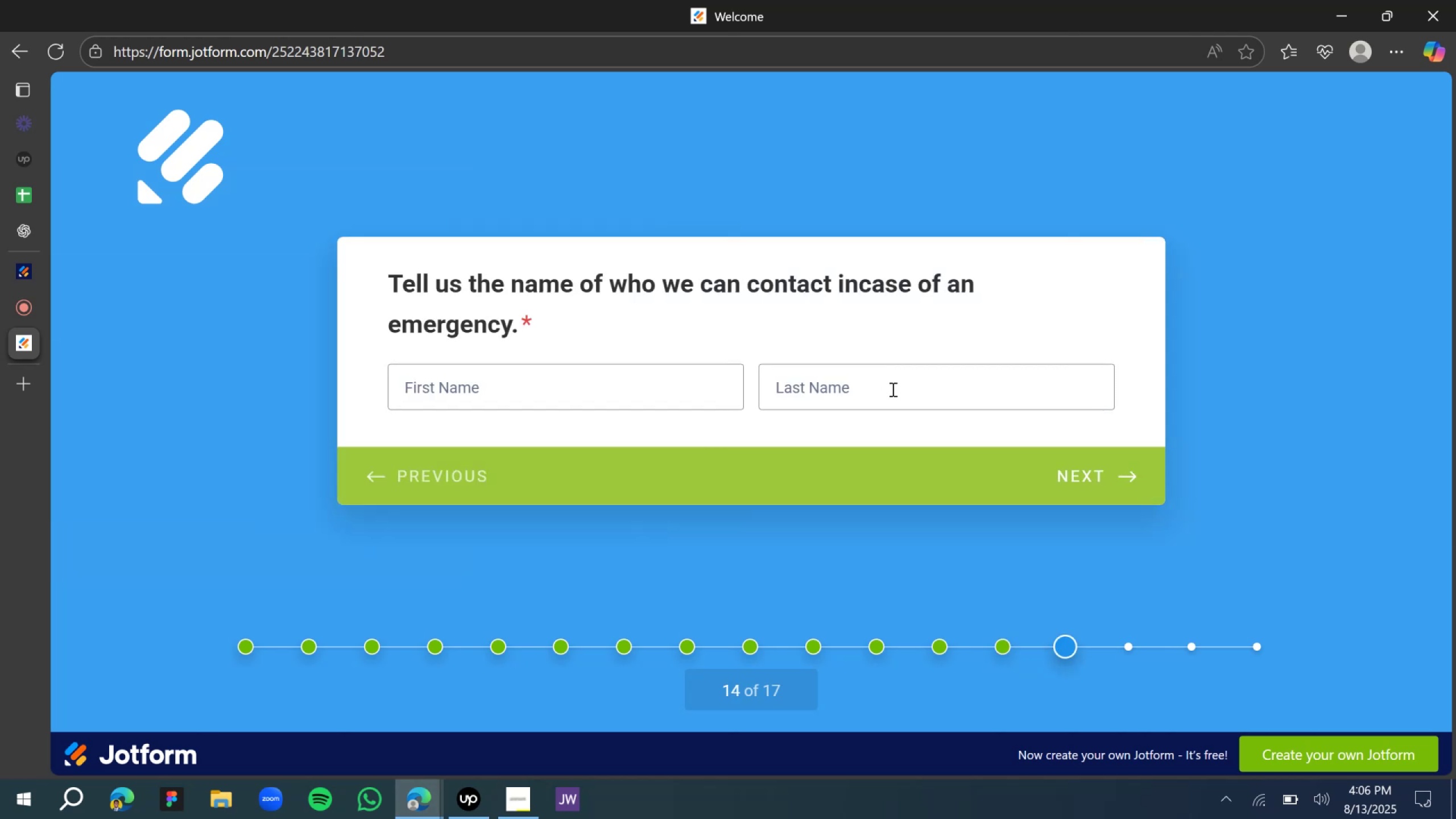 
left_click([893, 390])
 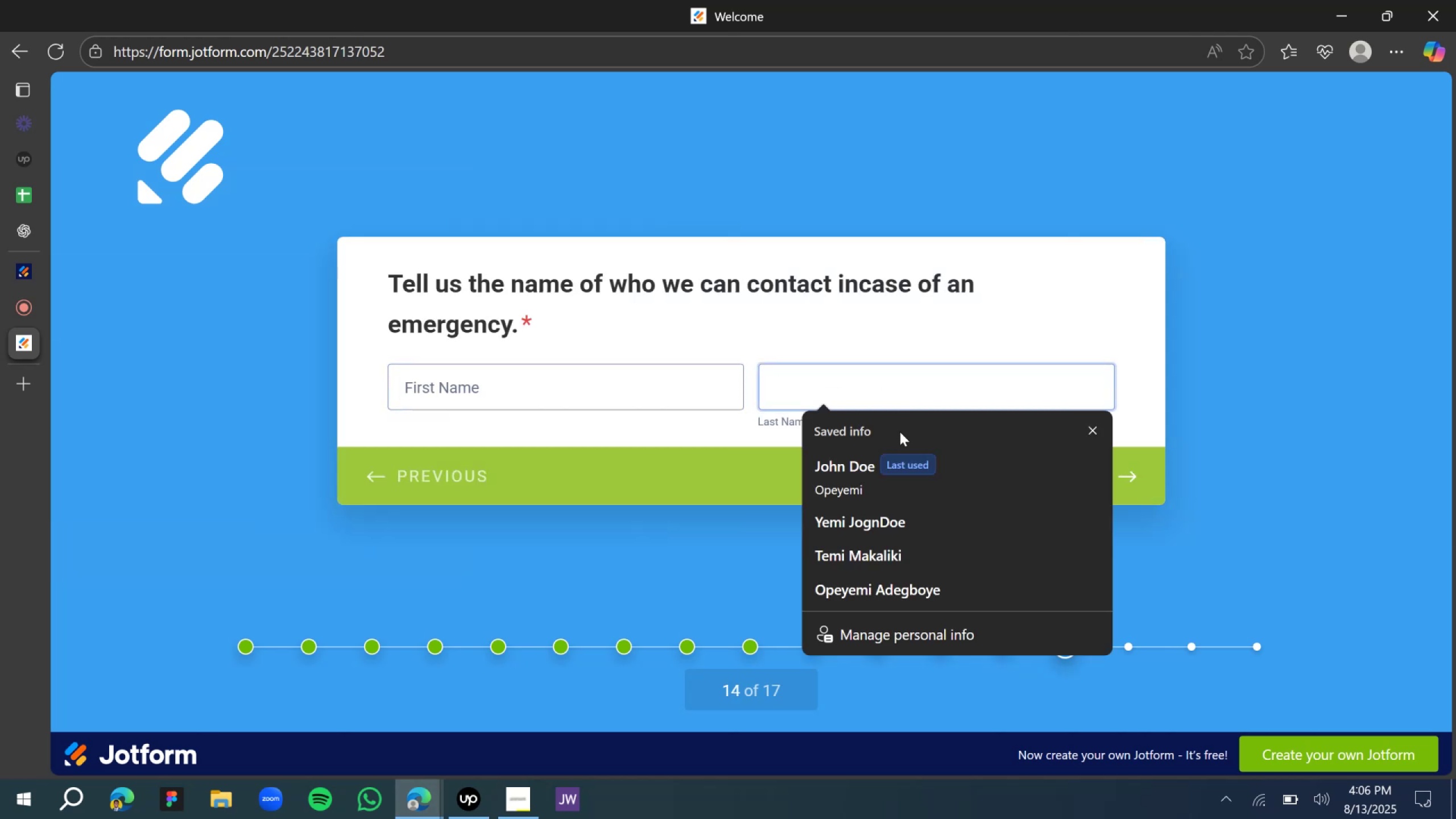 
left_click([901, 463])
 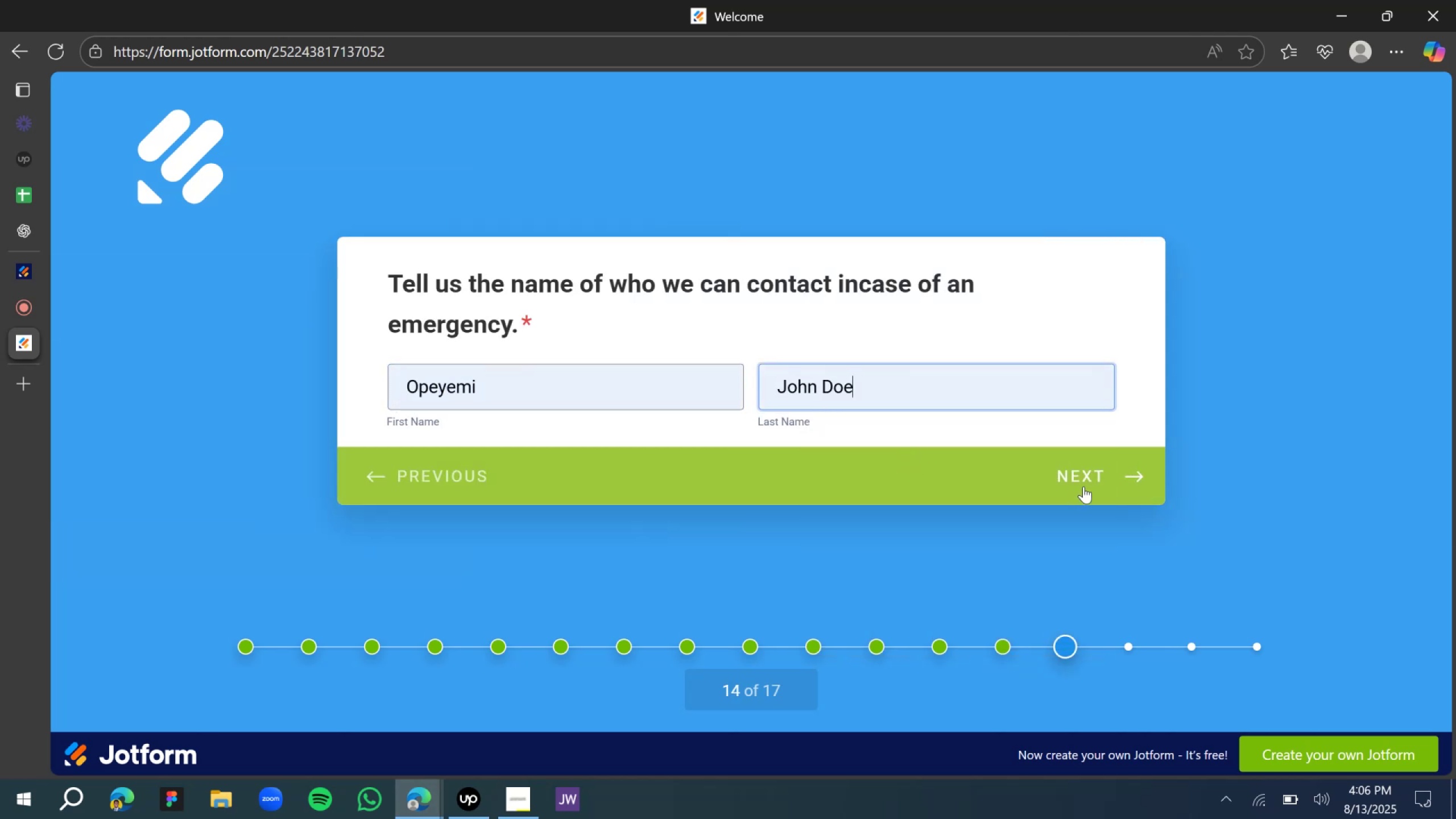 
left_click([1086, 474])
 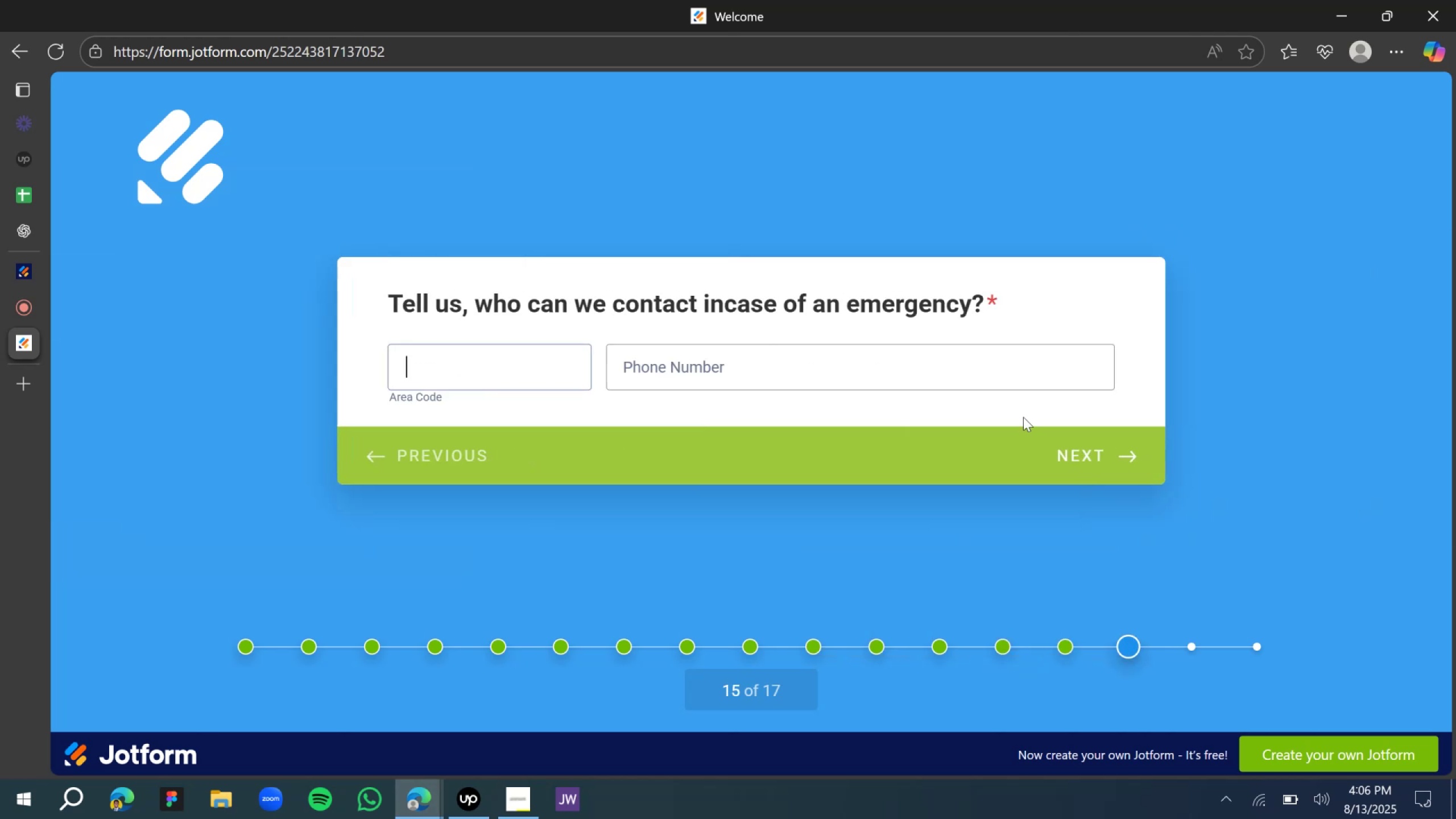 
left_click([920, 344])
 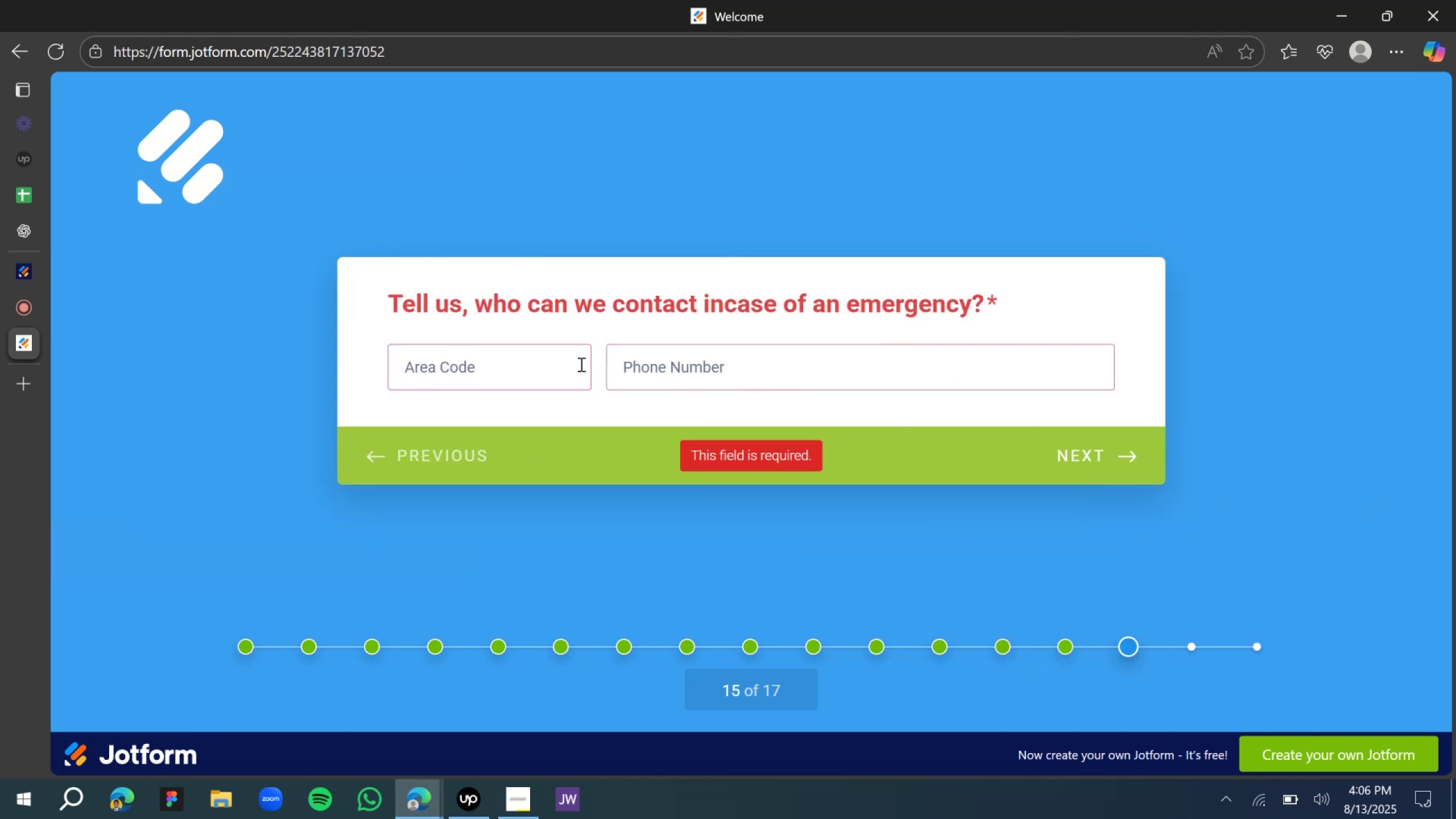 
left_click([478, 354])
 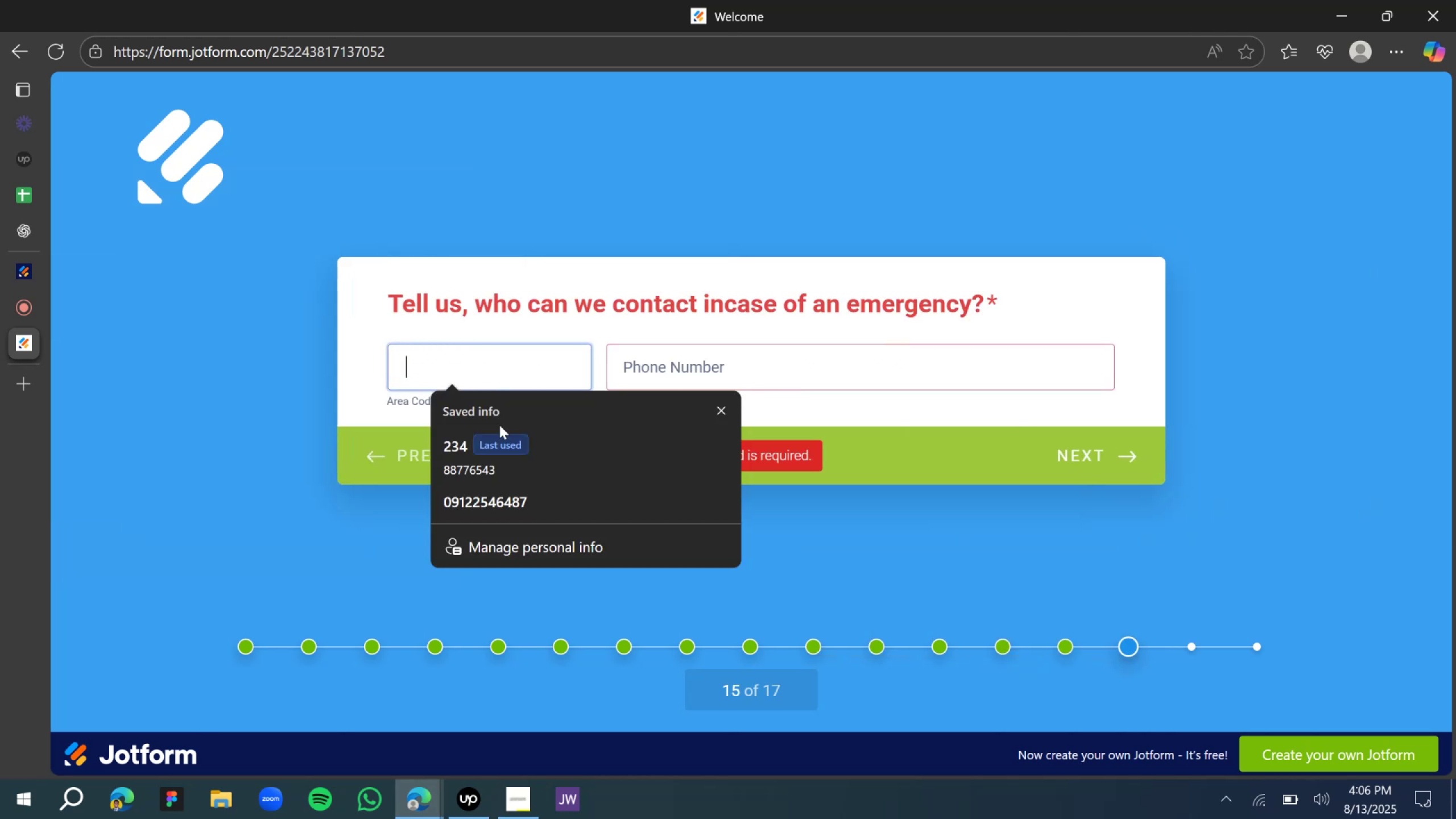 
left_click([499, 427])
 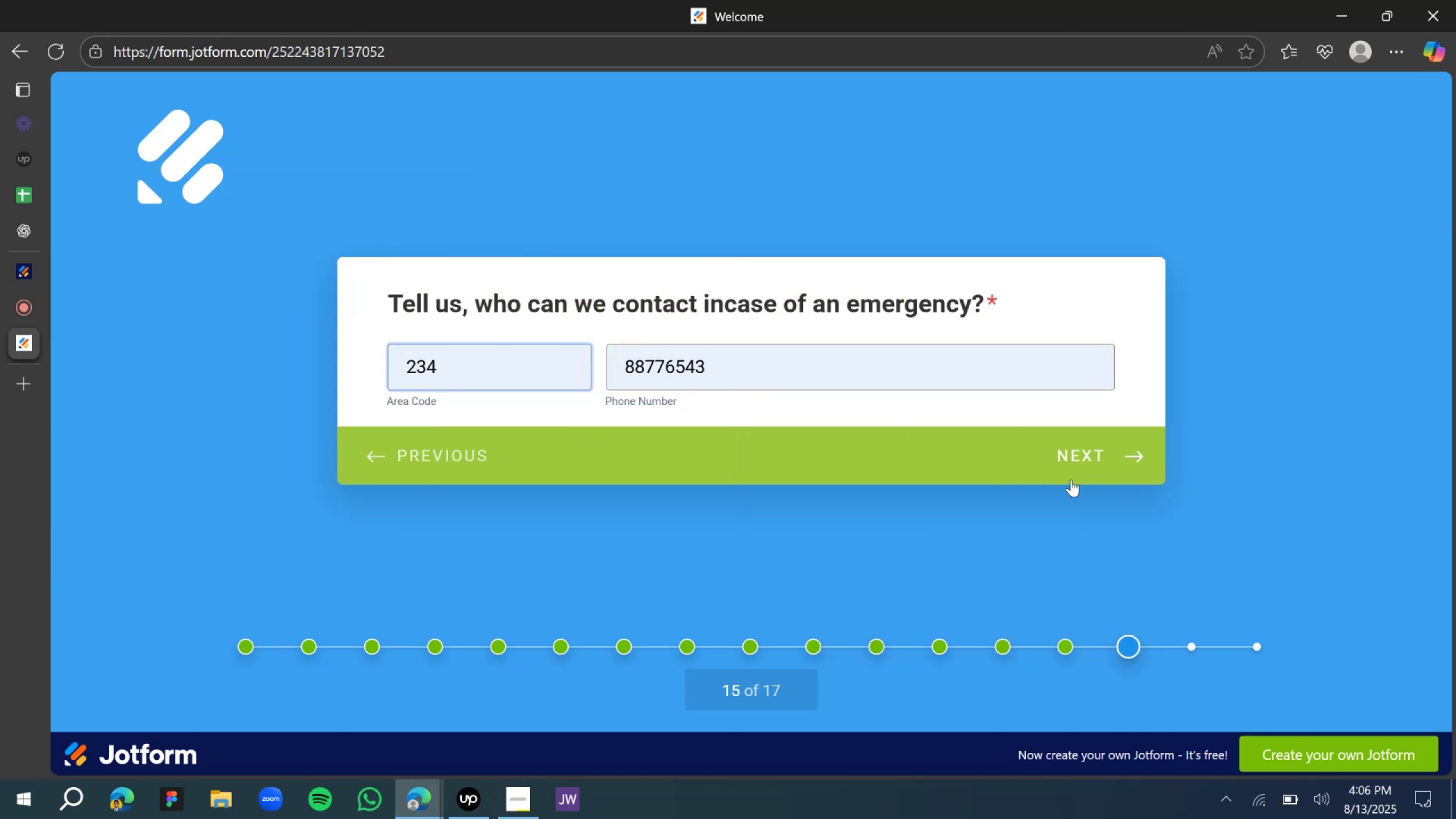 
left_click([1087, 445])
 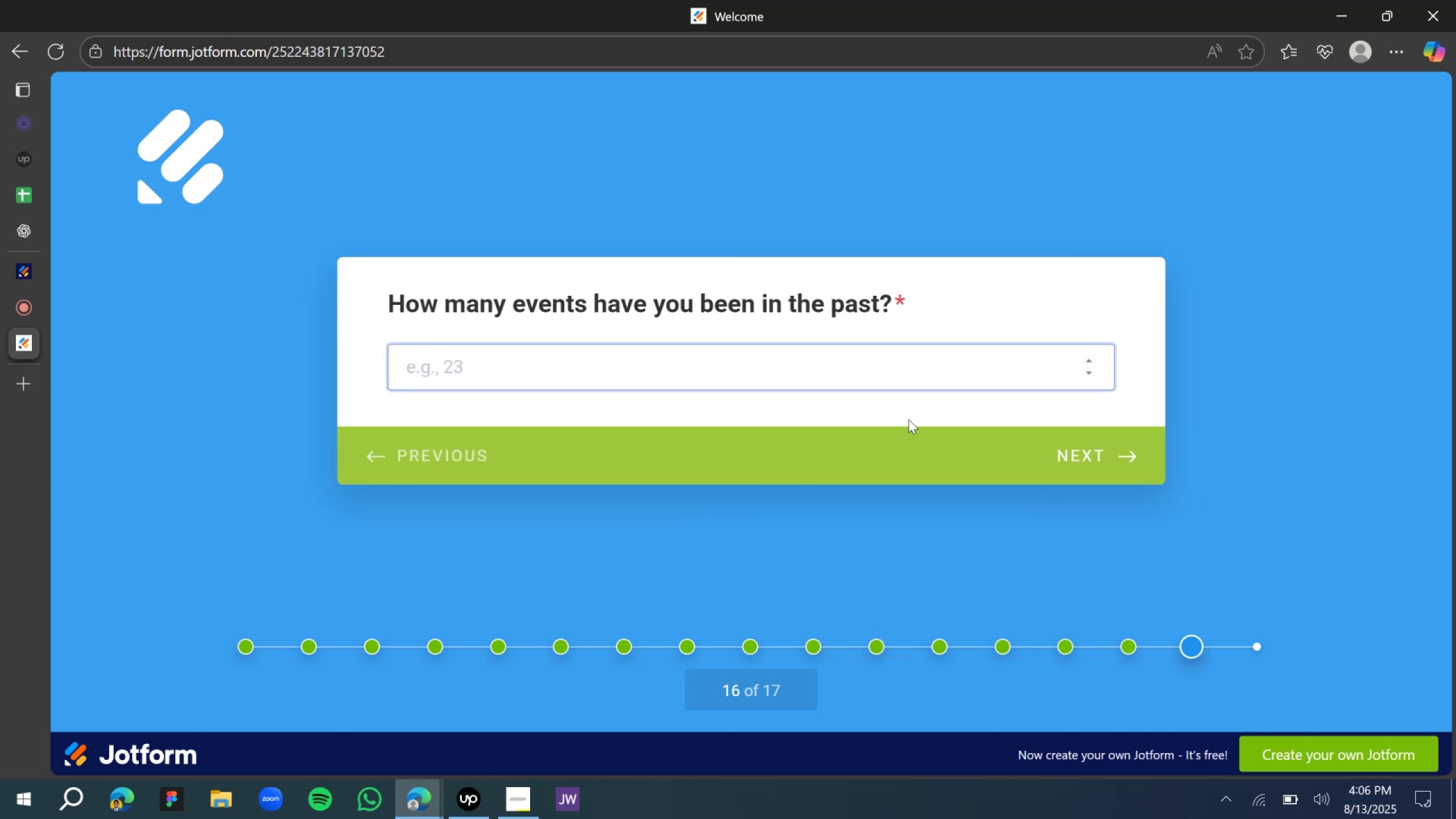 
left_click([809, 372])
 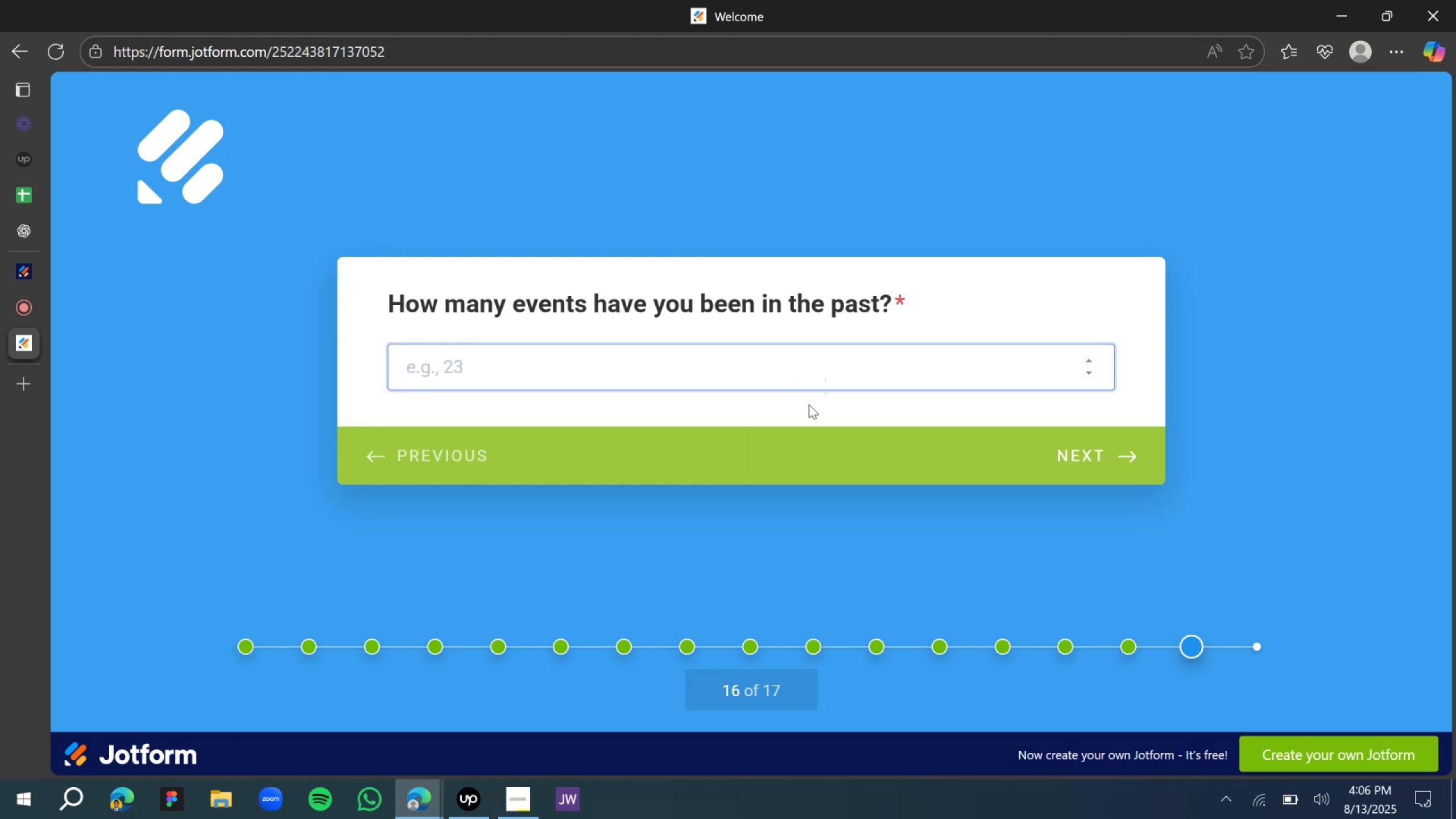 
key(5)
 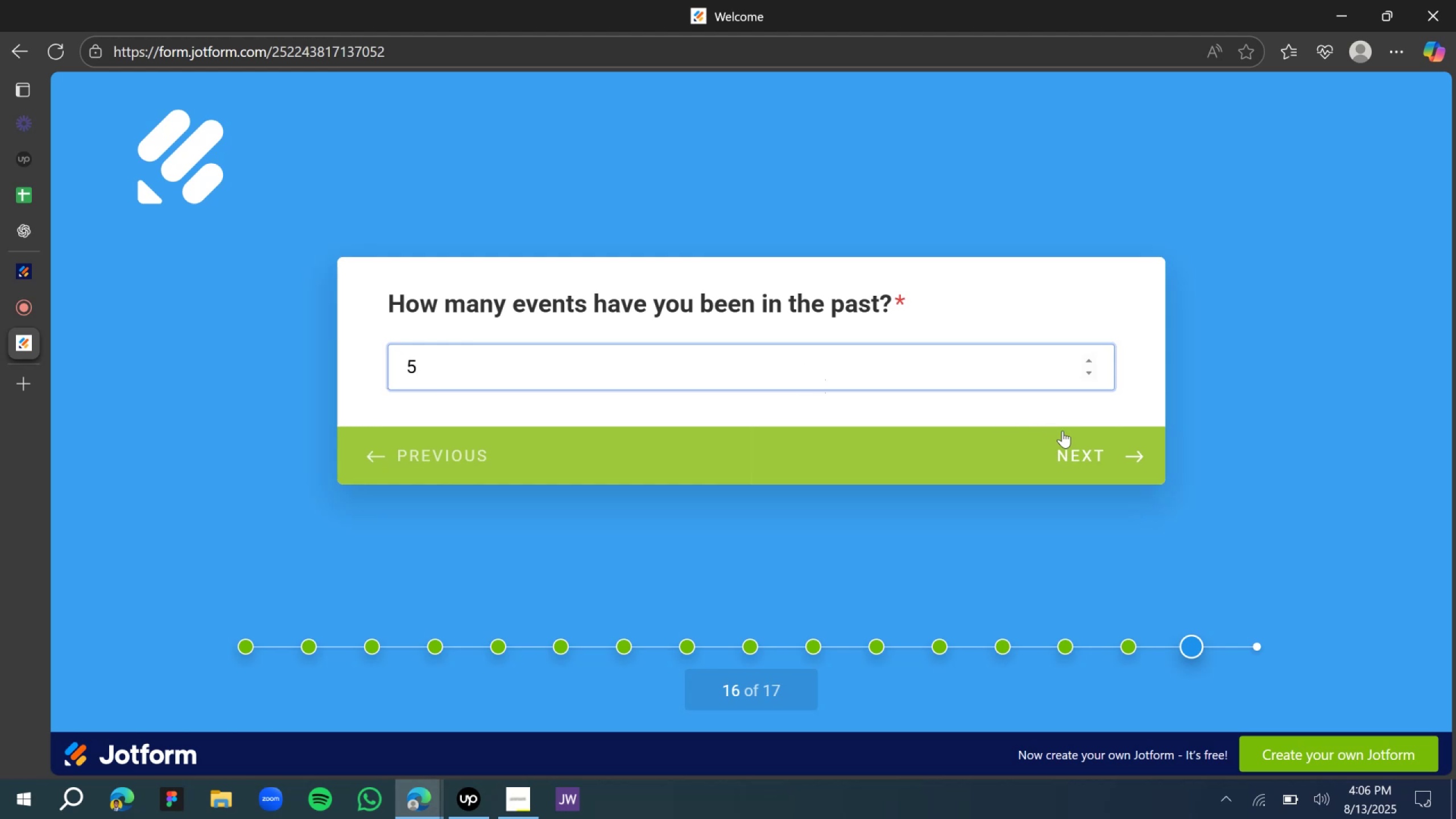 
left_click([1089, 448])
 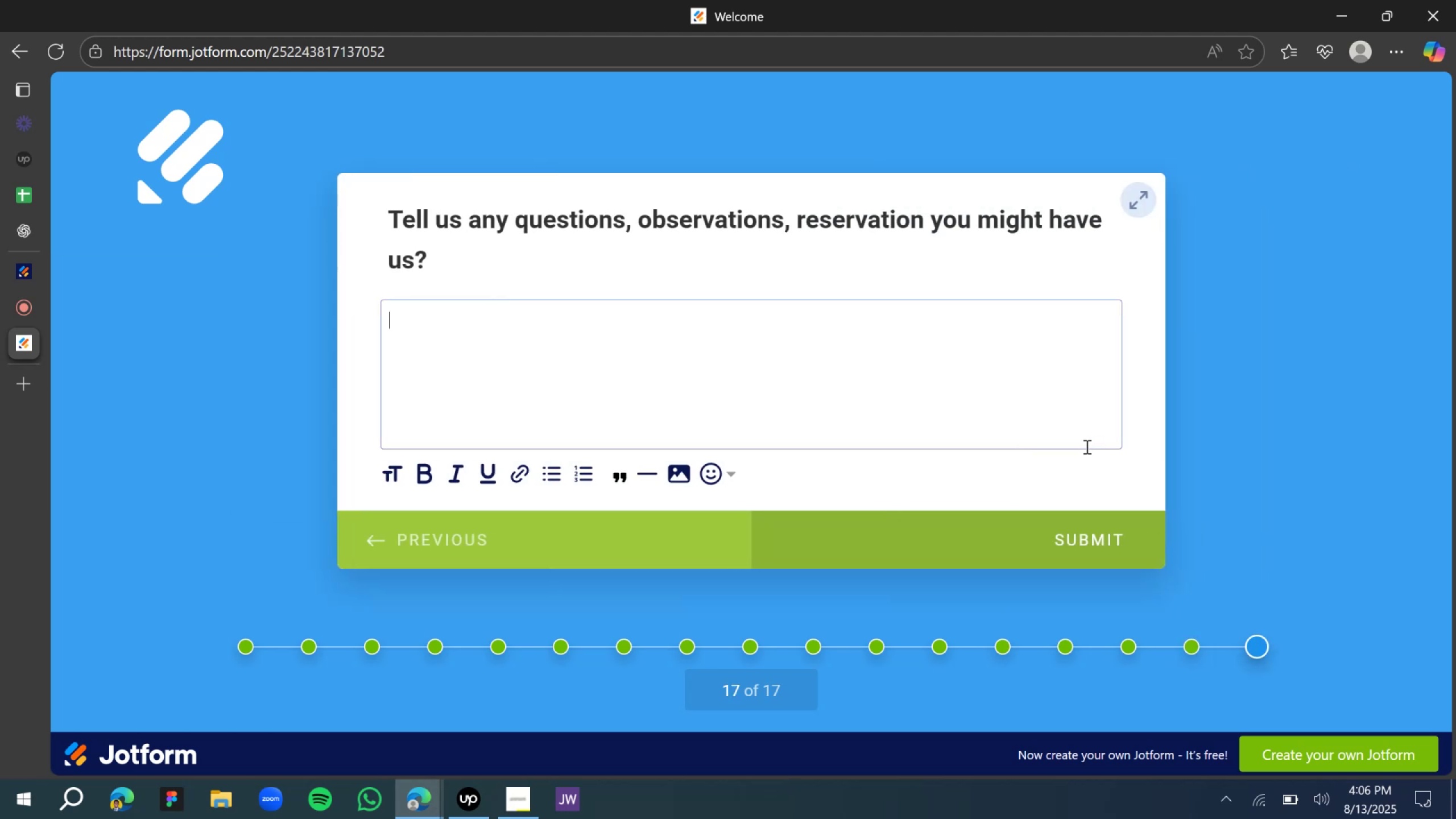 
left_click([733, 358])
 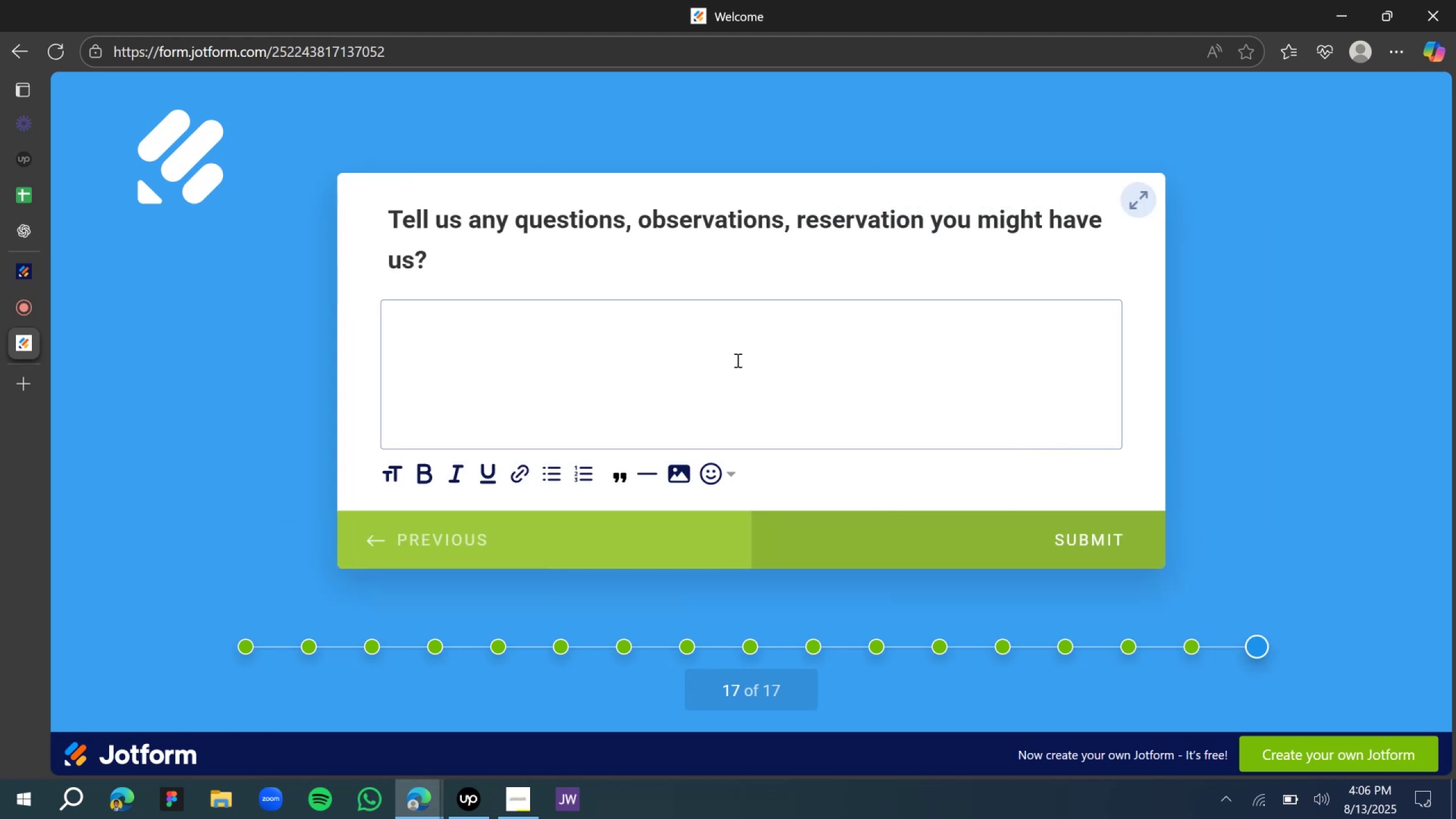 
type(Nothing to say reaa)
key(Backspace)
type(lly.)
 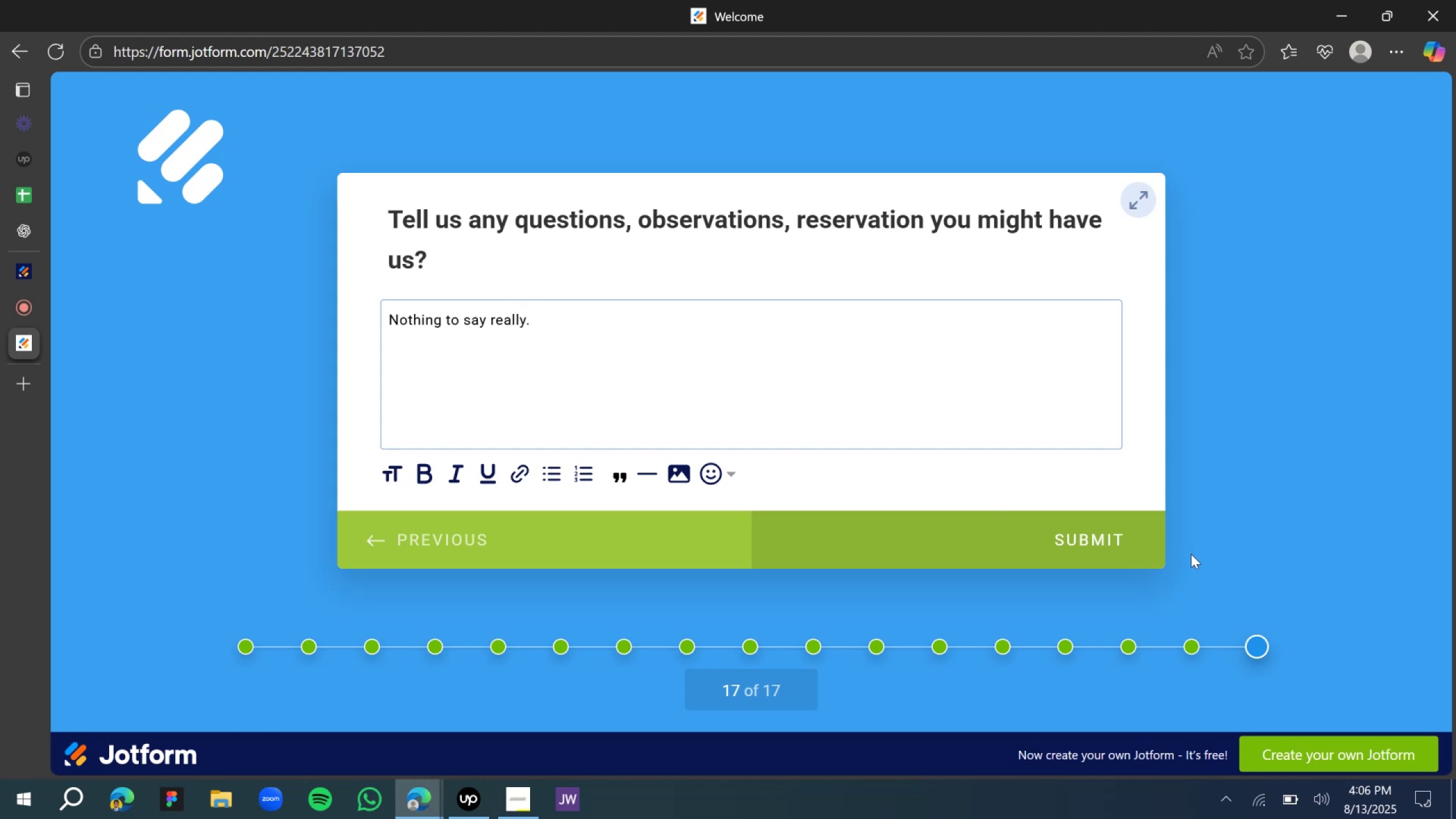 
left_click([1120, 552])
 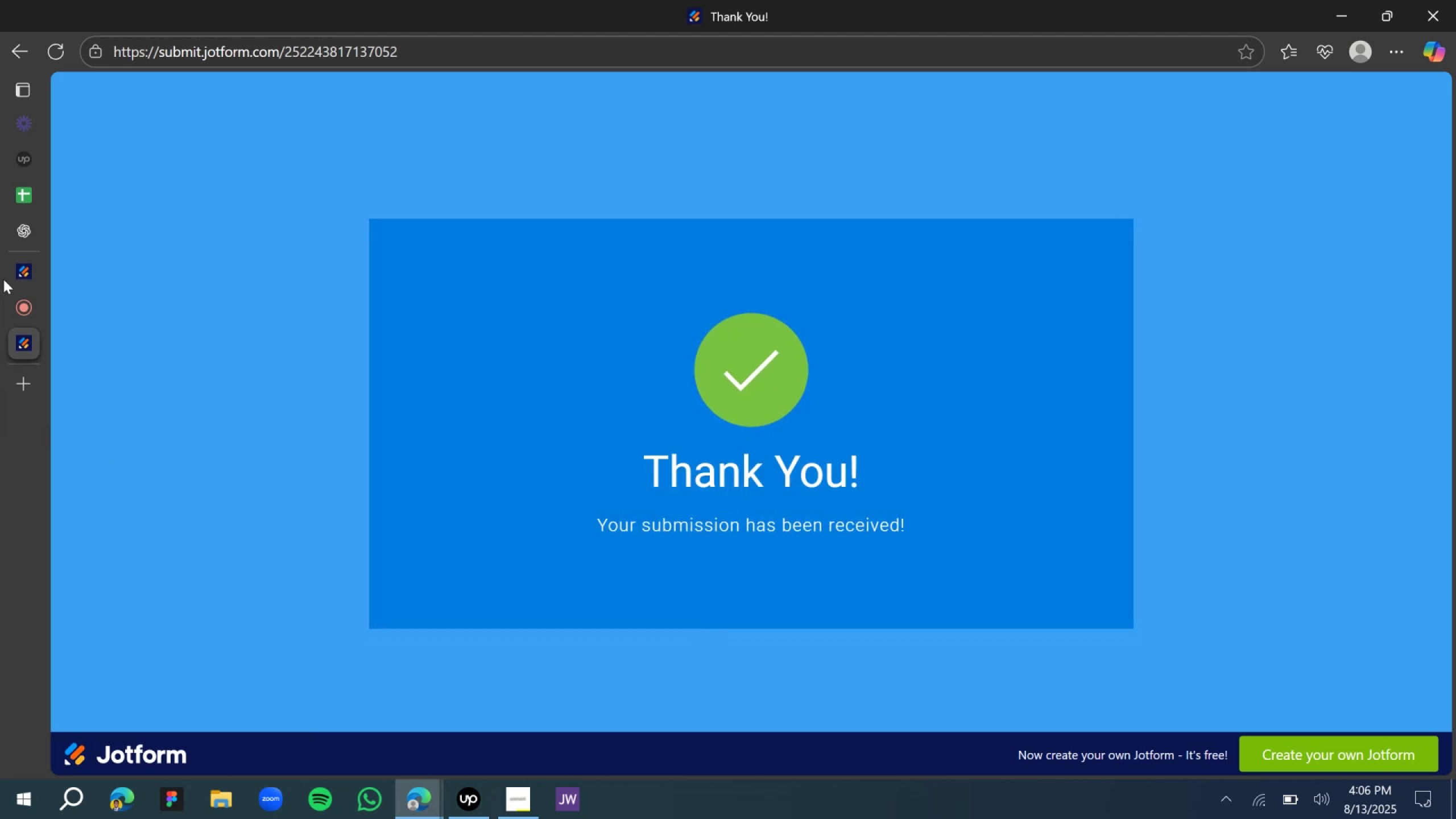 
wait(5.58)
 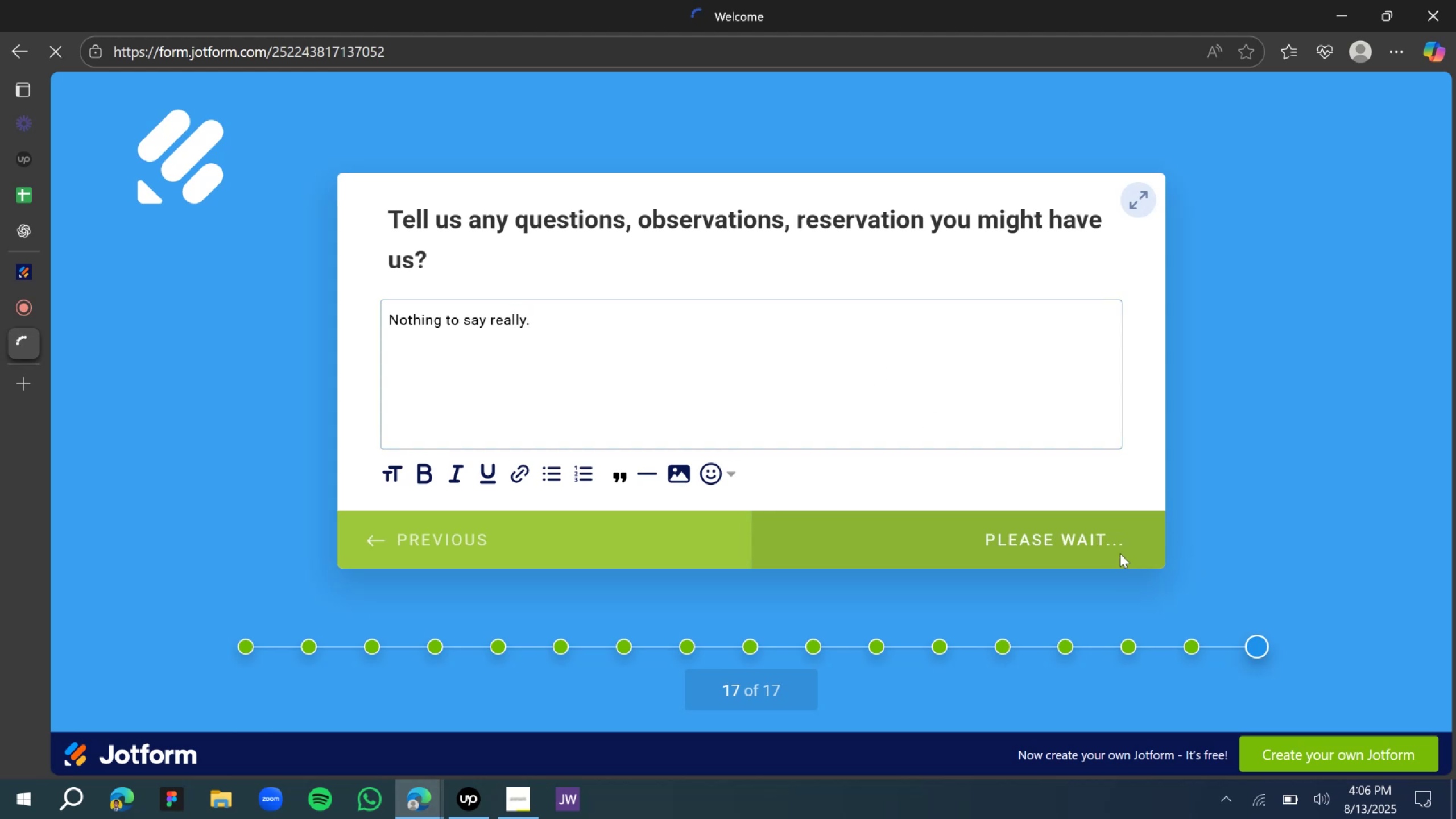 
left_click([229, 341])
 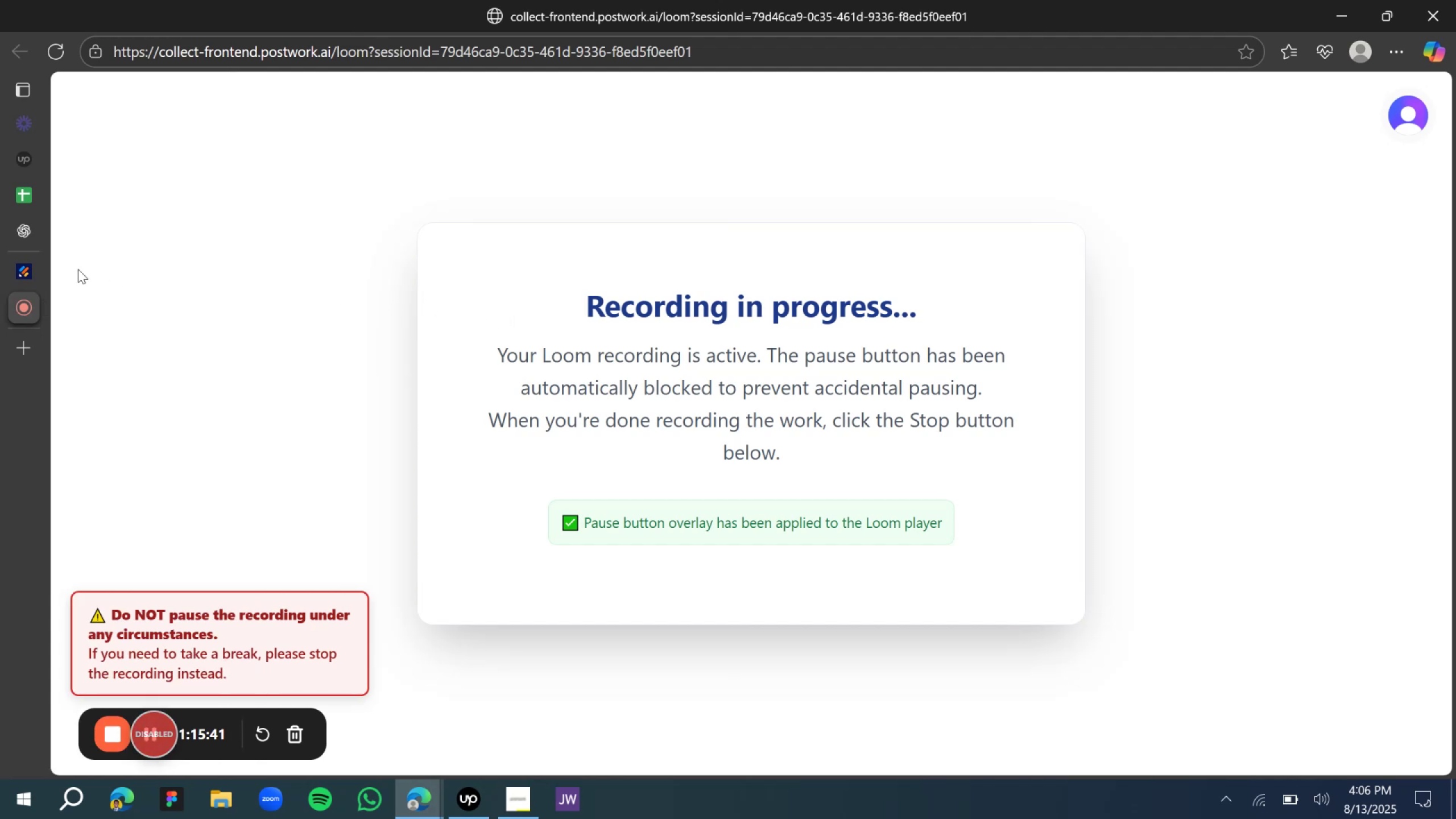 
left_click([34, 266])
 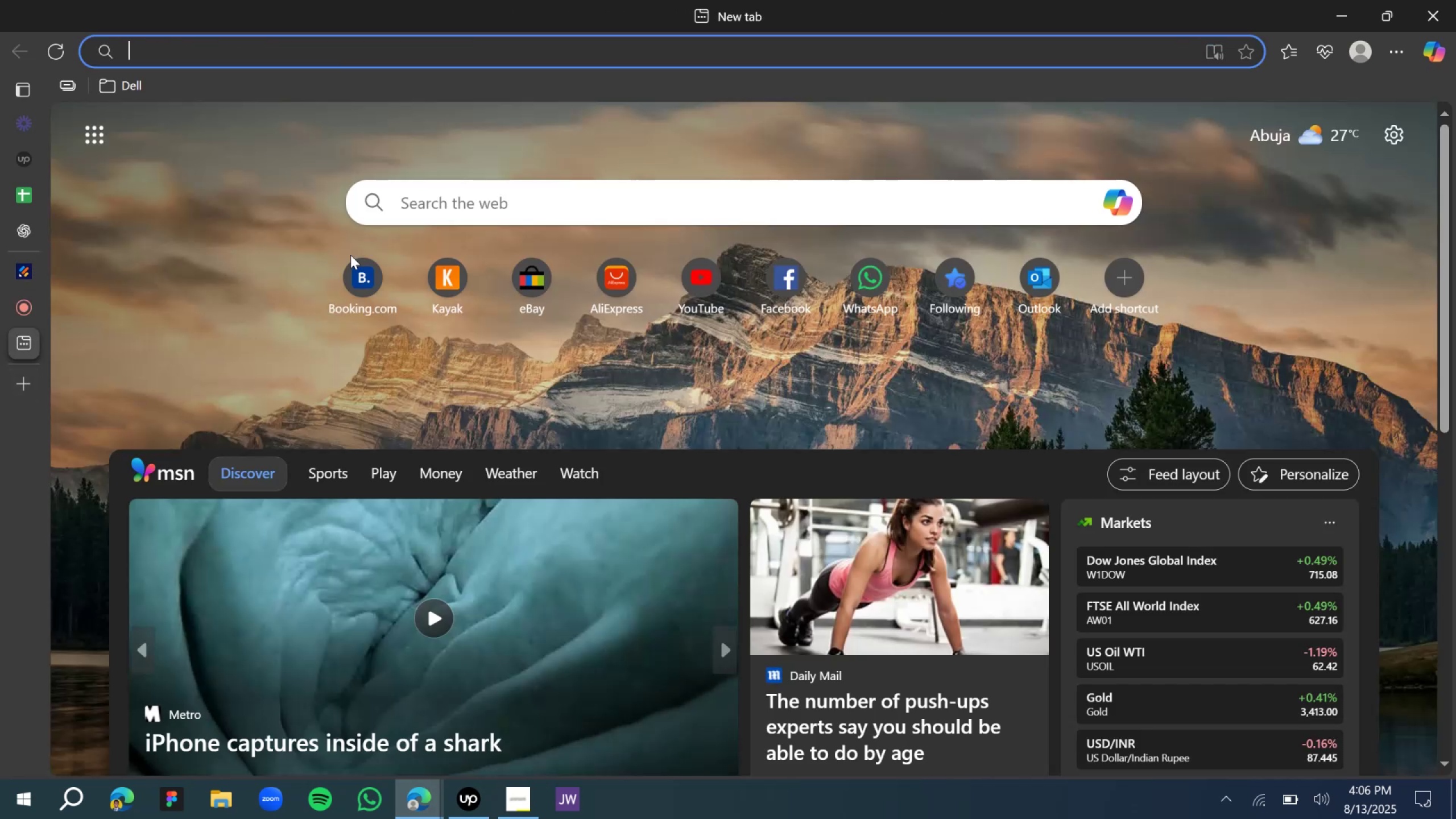 
type(tpeform)
 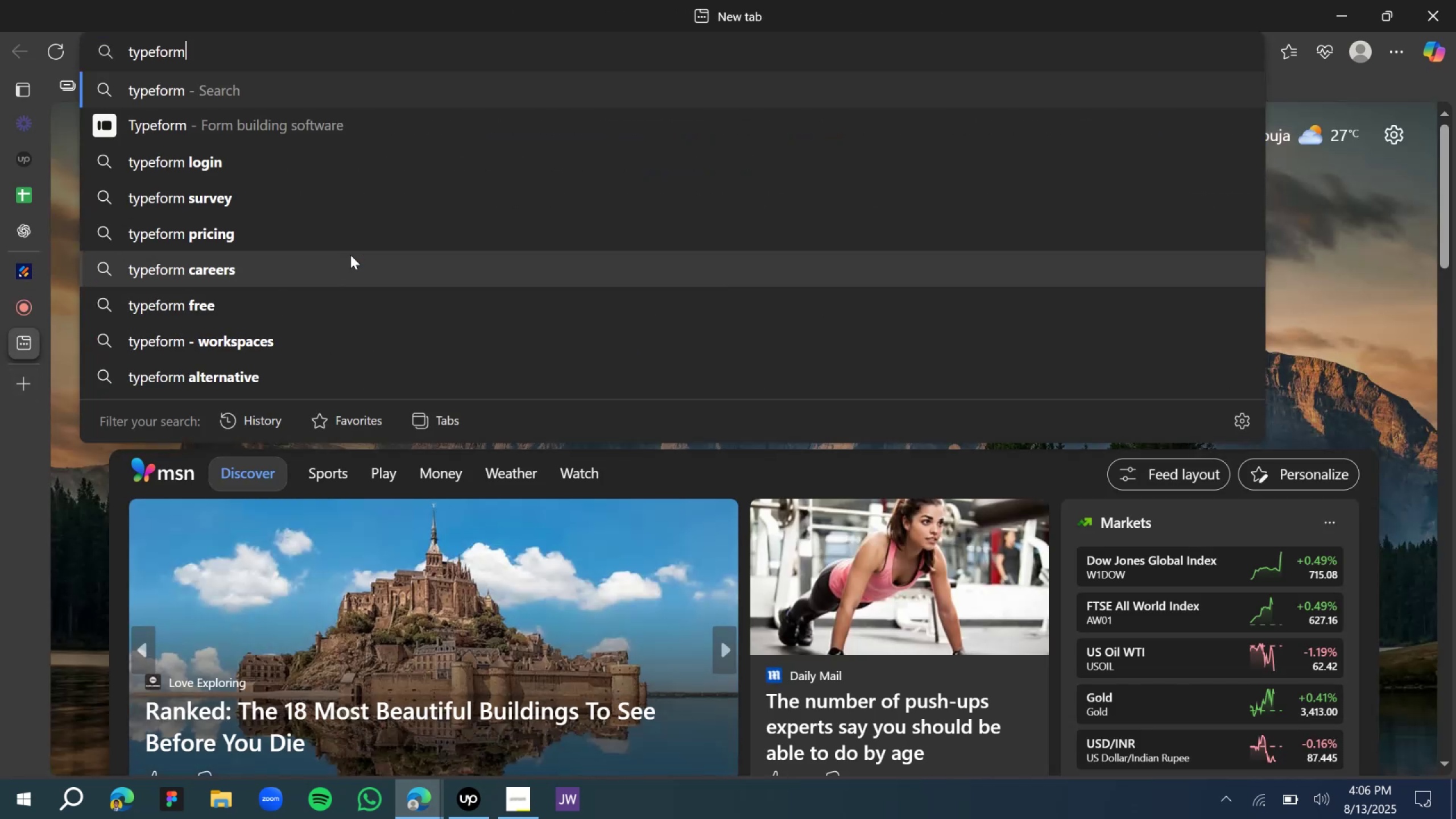 
wait(8.33)
 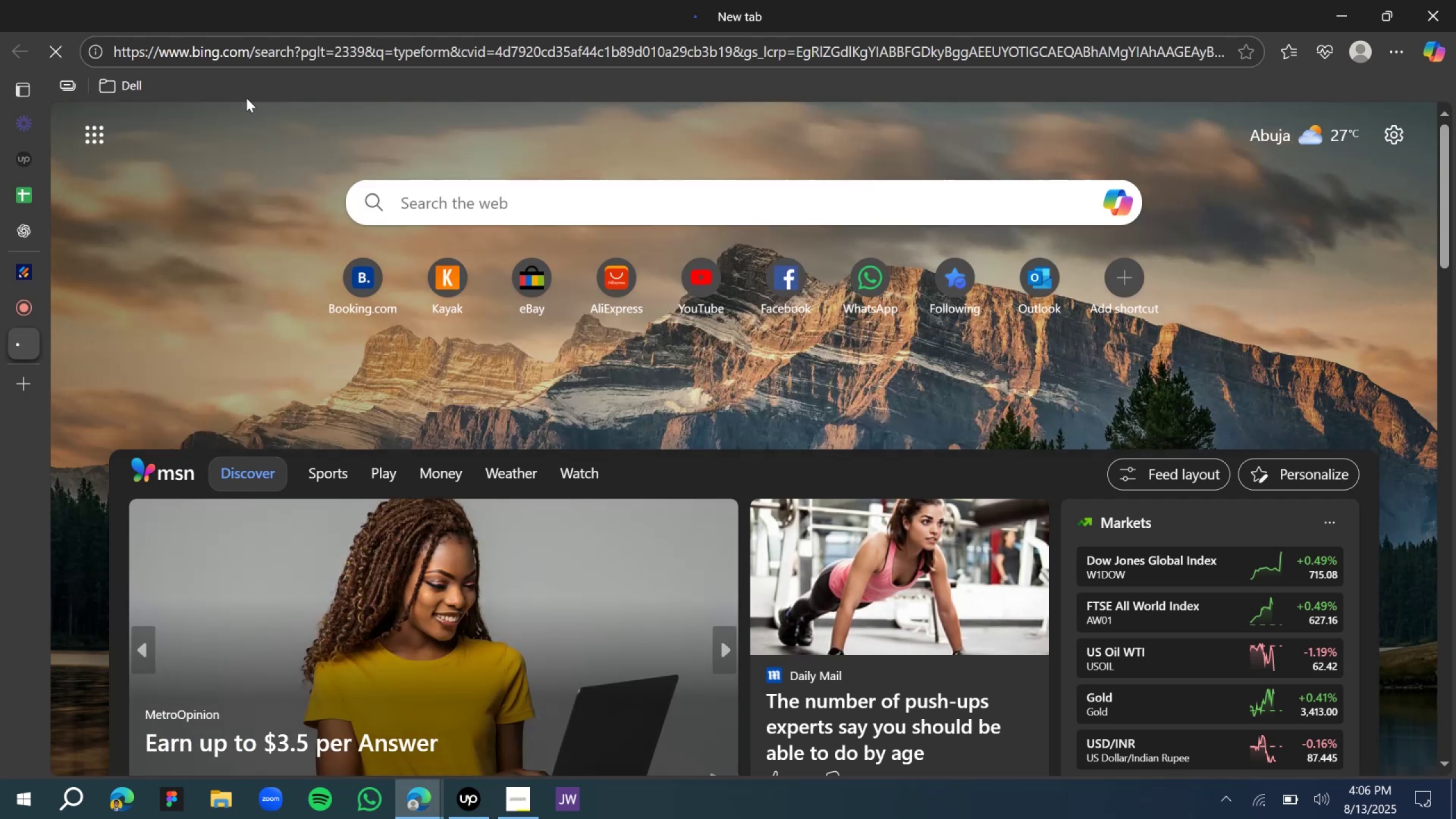 
scroll: coordinate [375, 325], scroll_direction: down, amount: 3.0
 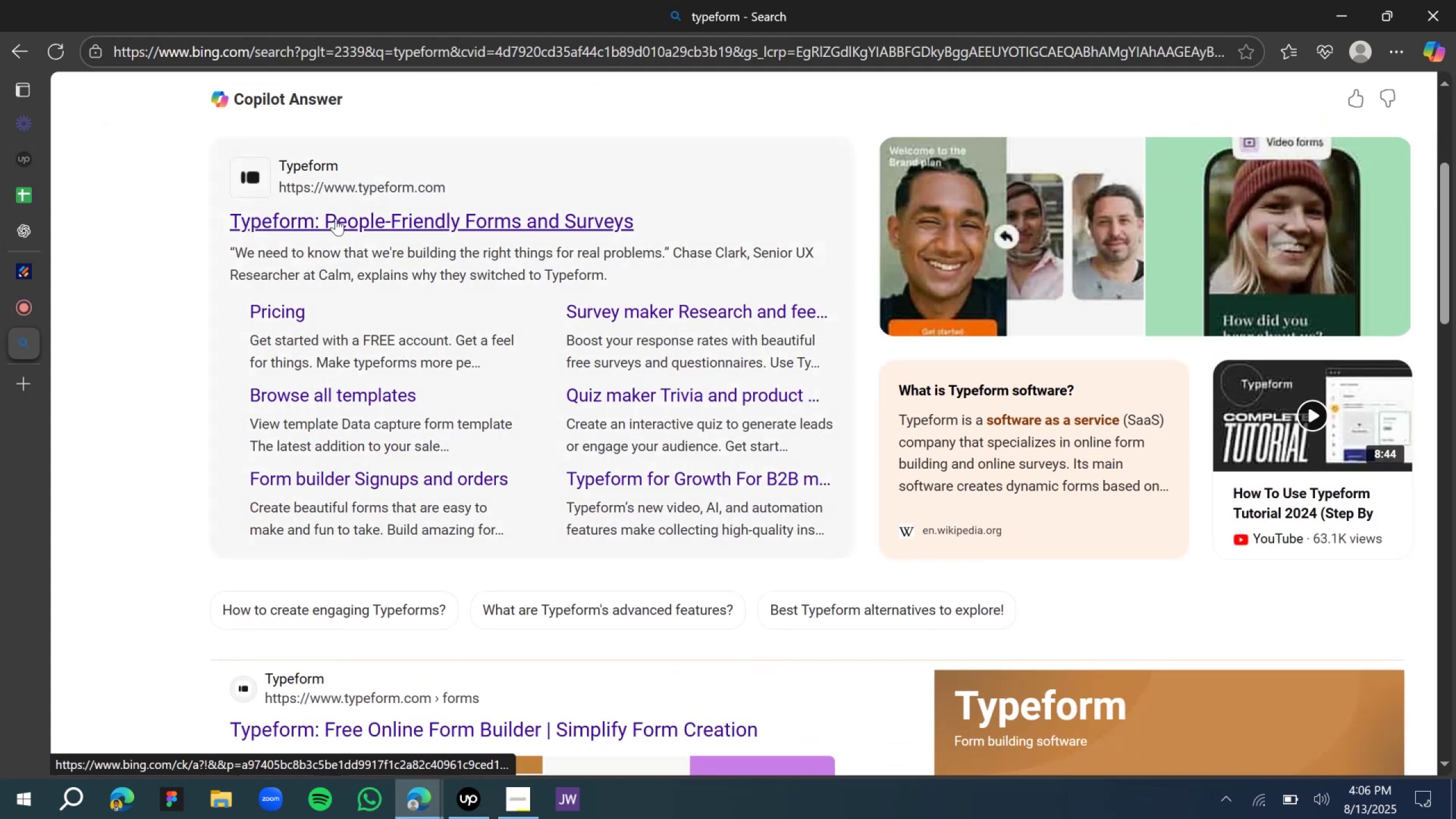 
left_click([336, 218])
 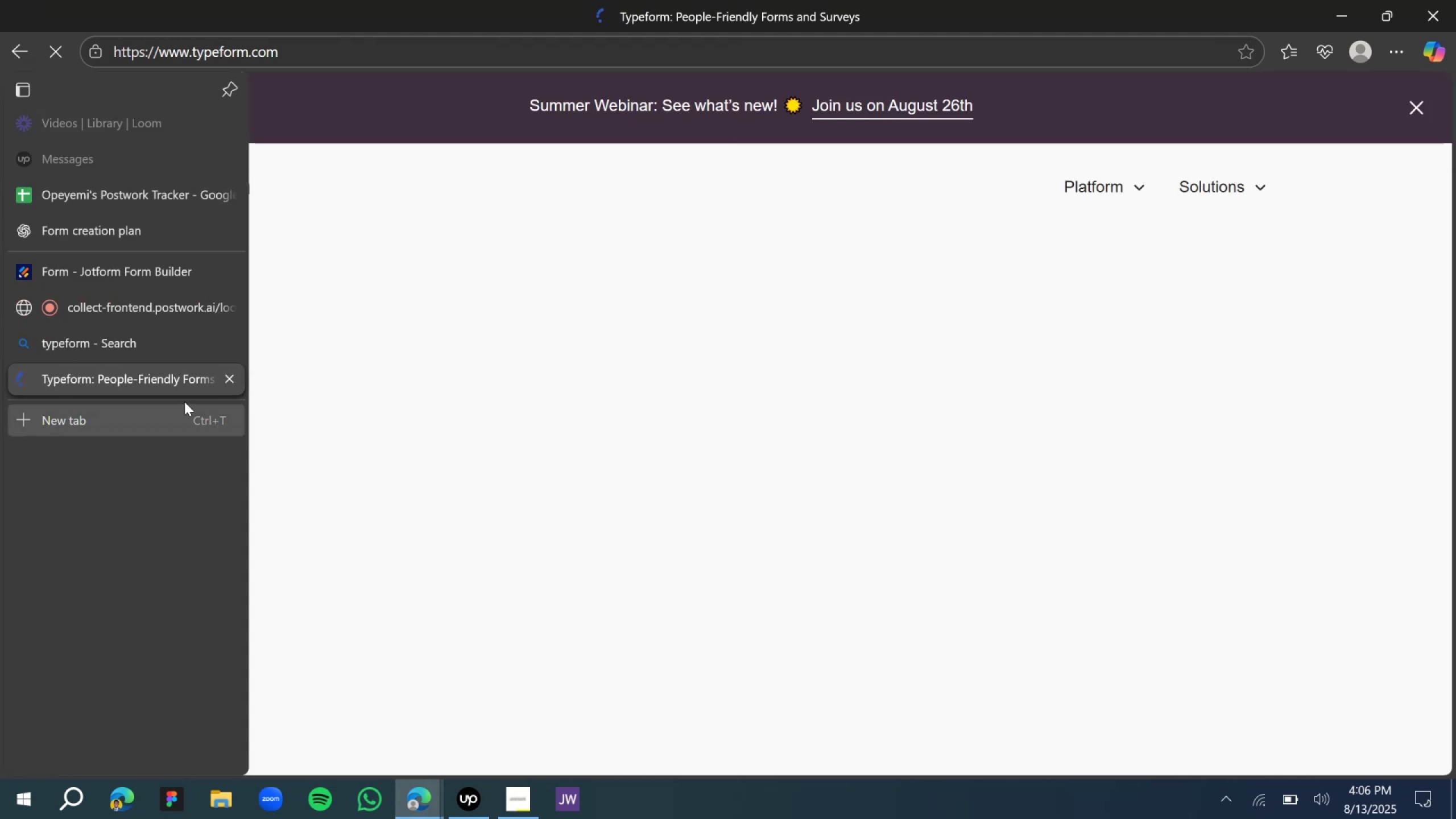 
left_click([1388, 46])
 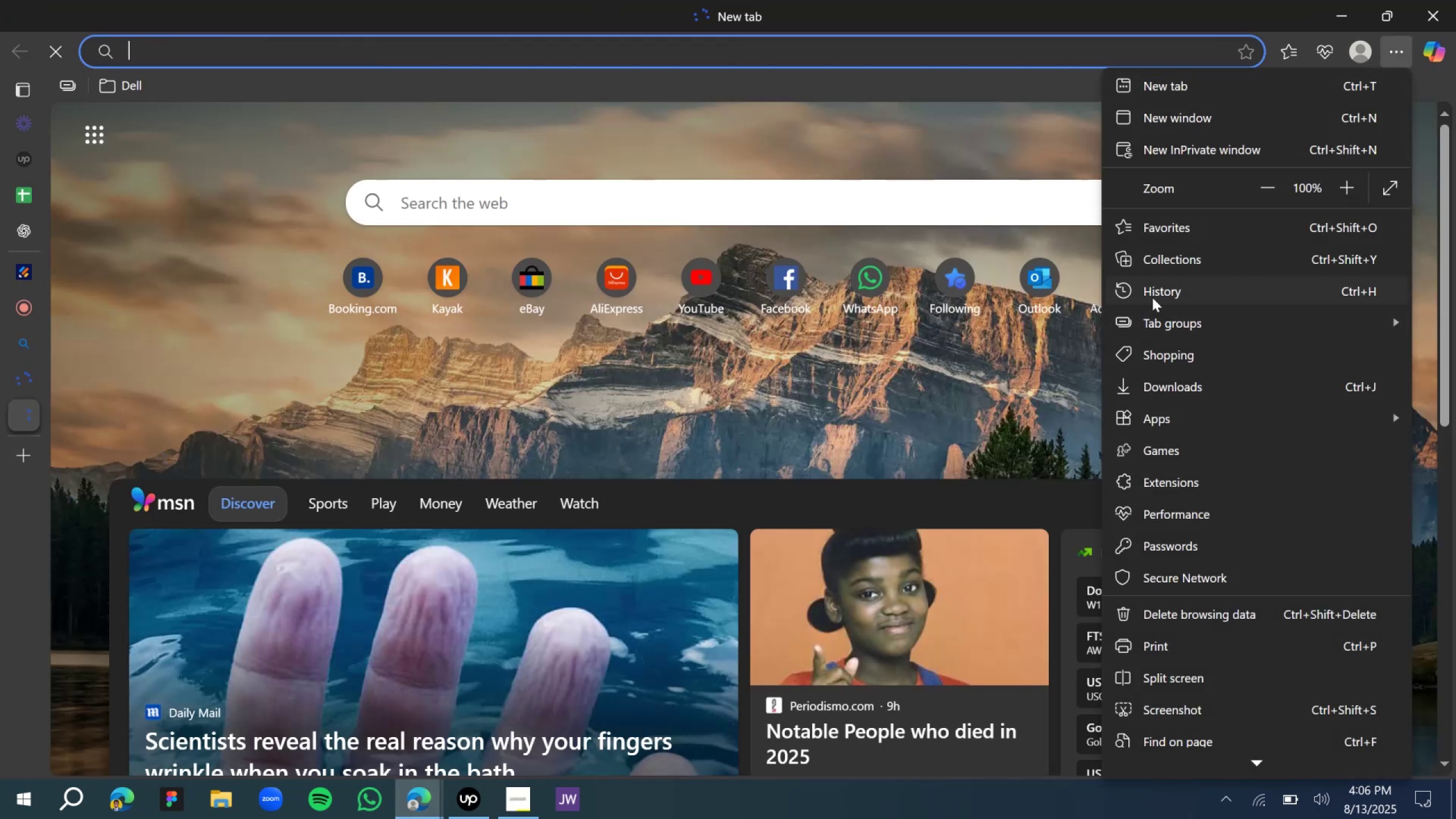 
left_click([1152, 297])
 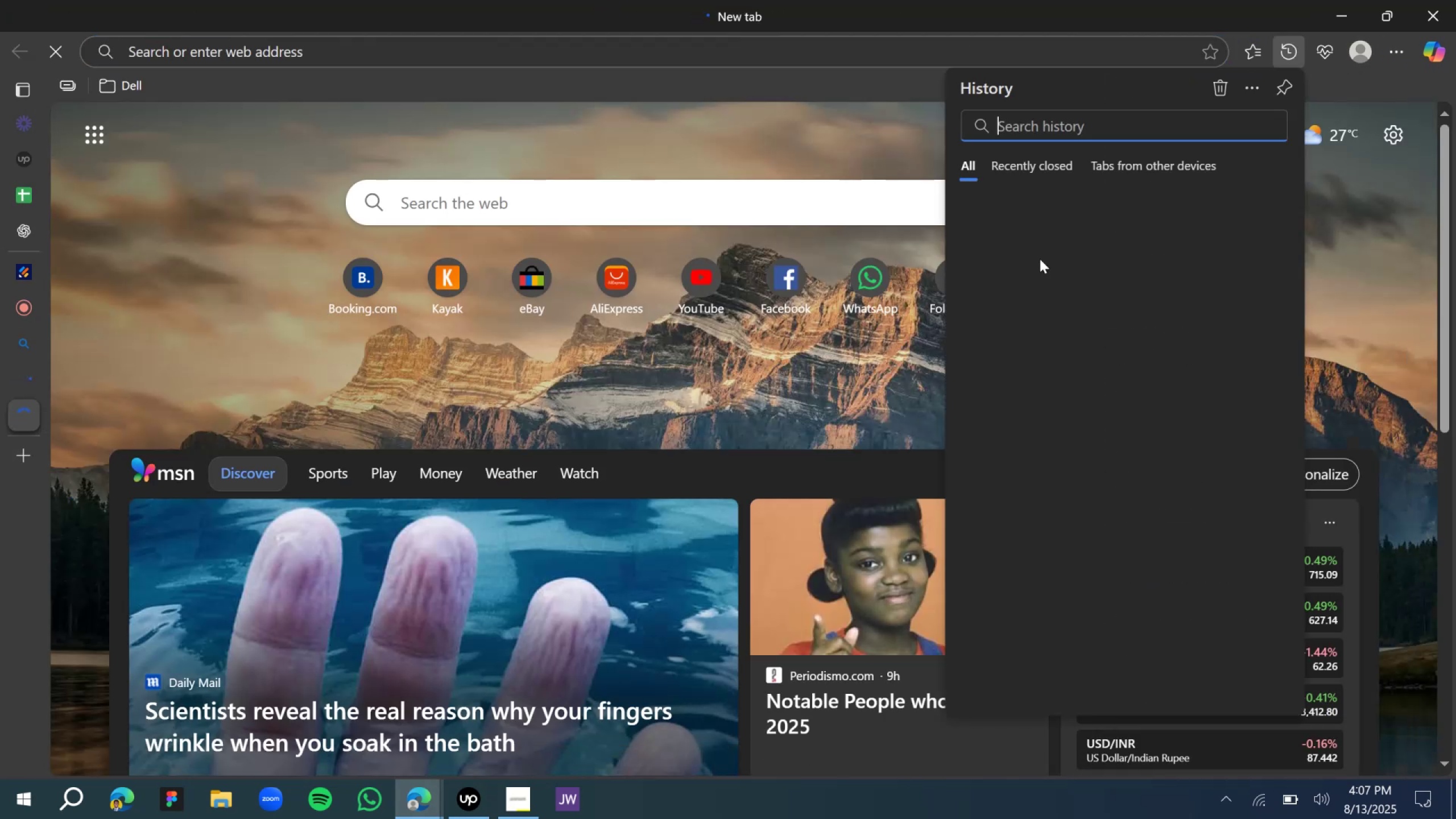 
scroll: coordinate [1061, 394], scroll_direction: down, amount: 12.0
 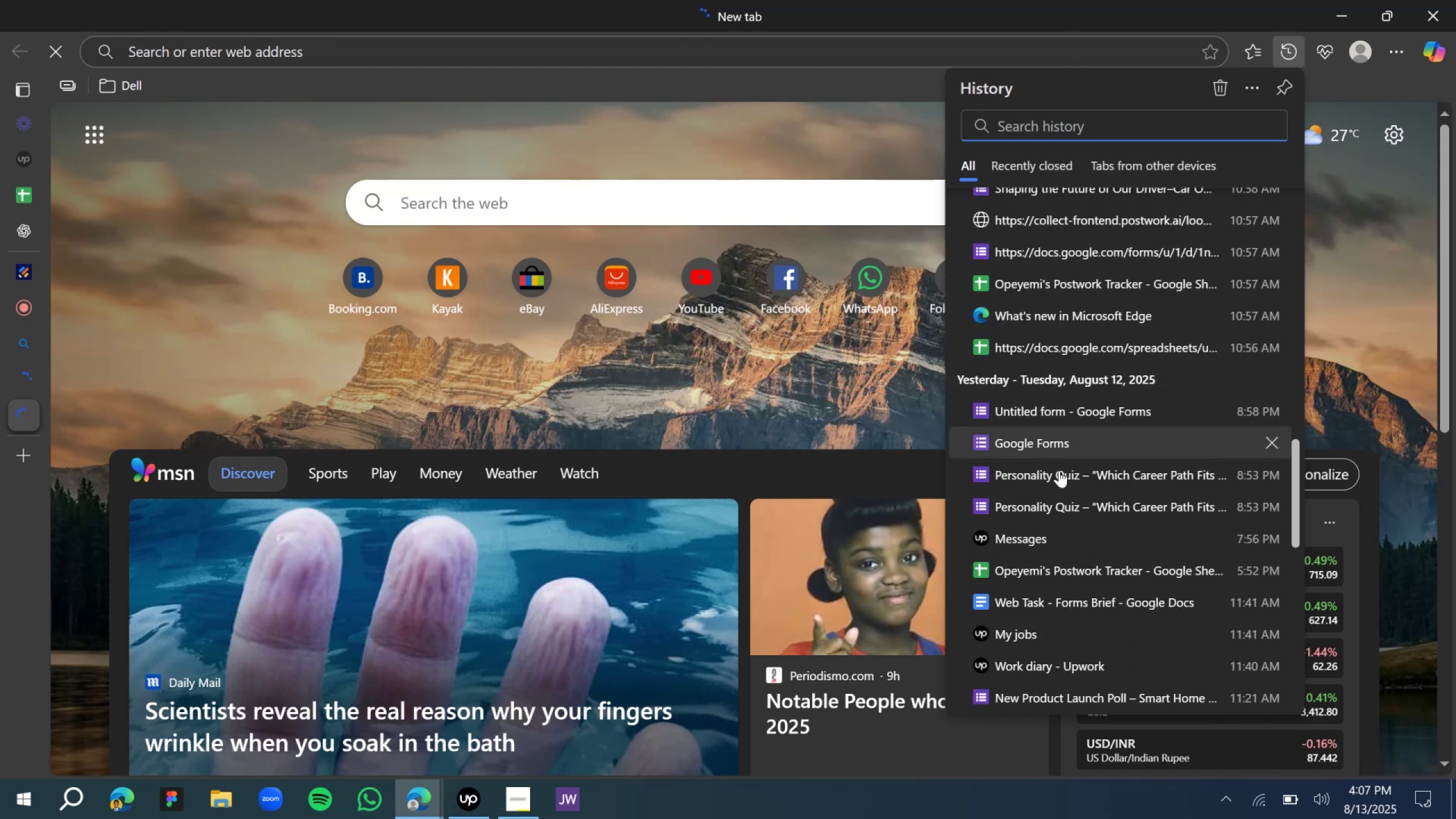 
left_click([1040, 603])
 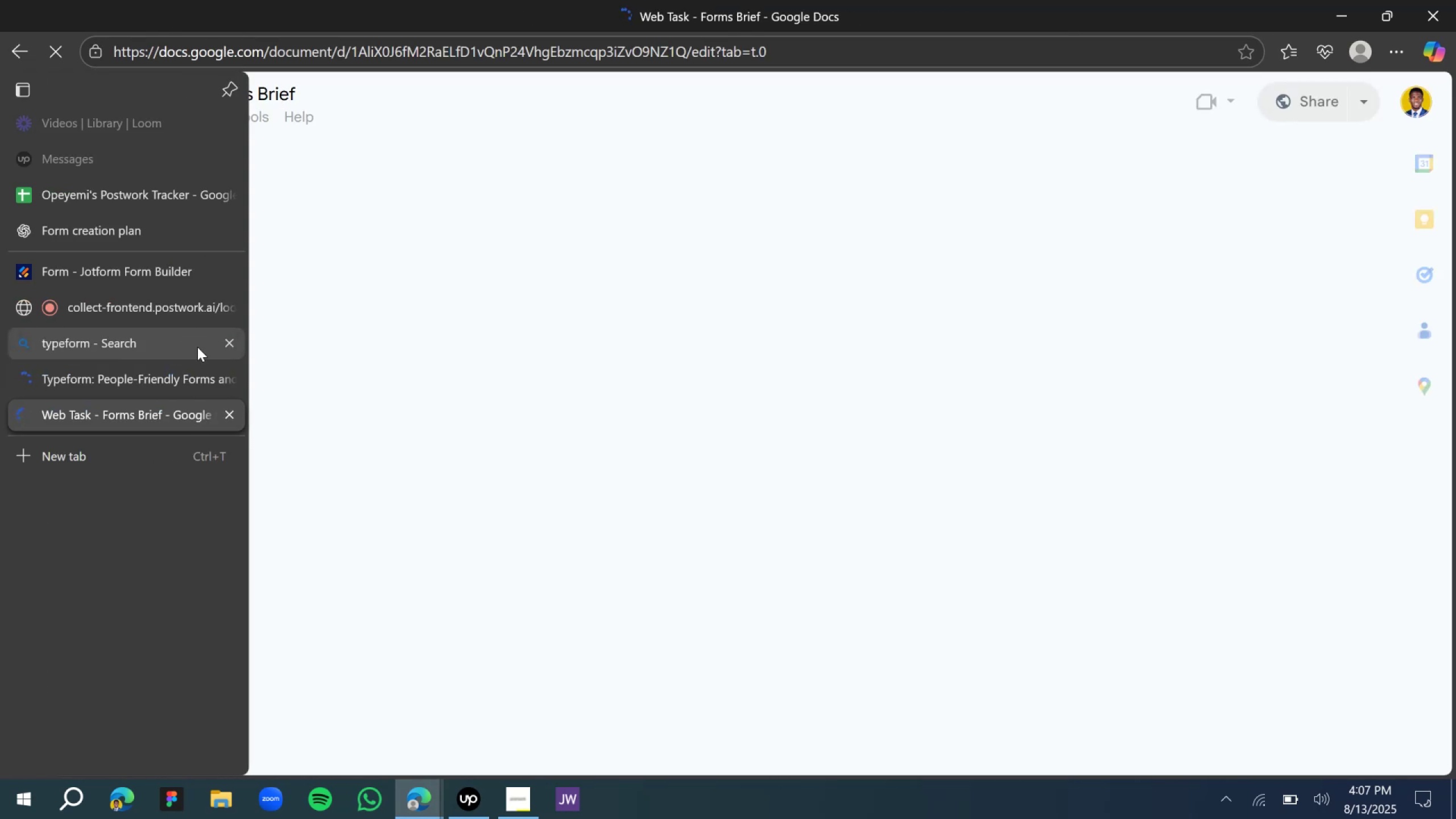 
left_click([229, 340])
 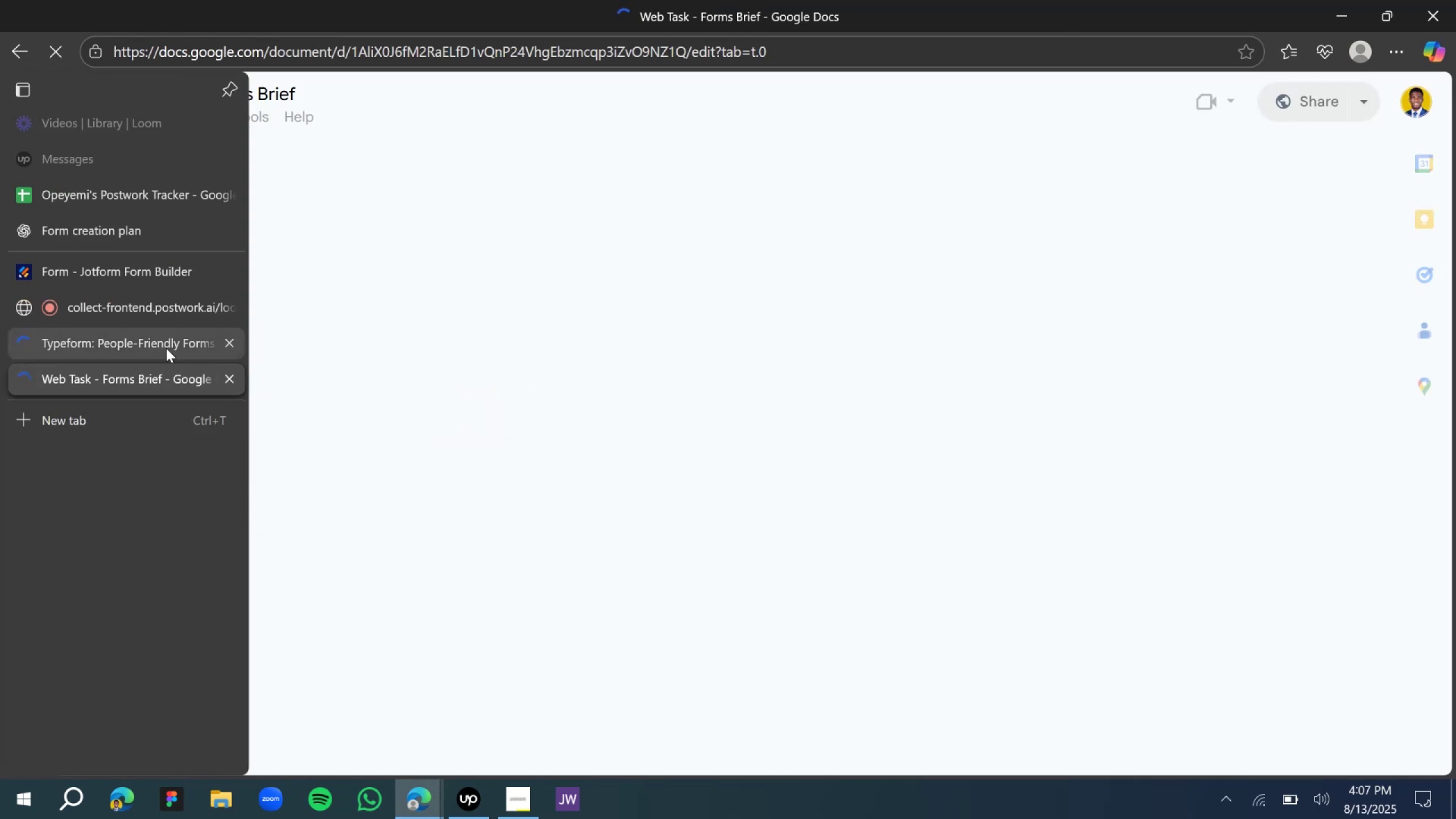 
left_click([160, 345])
 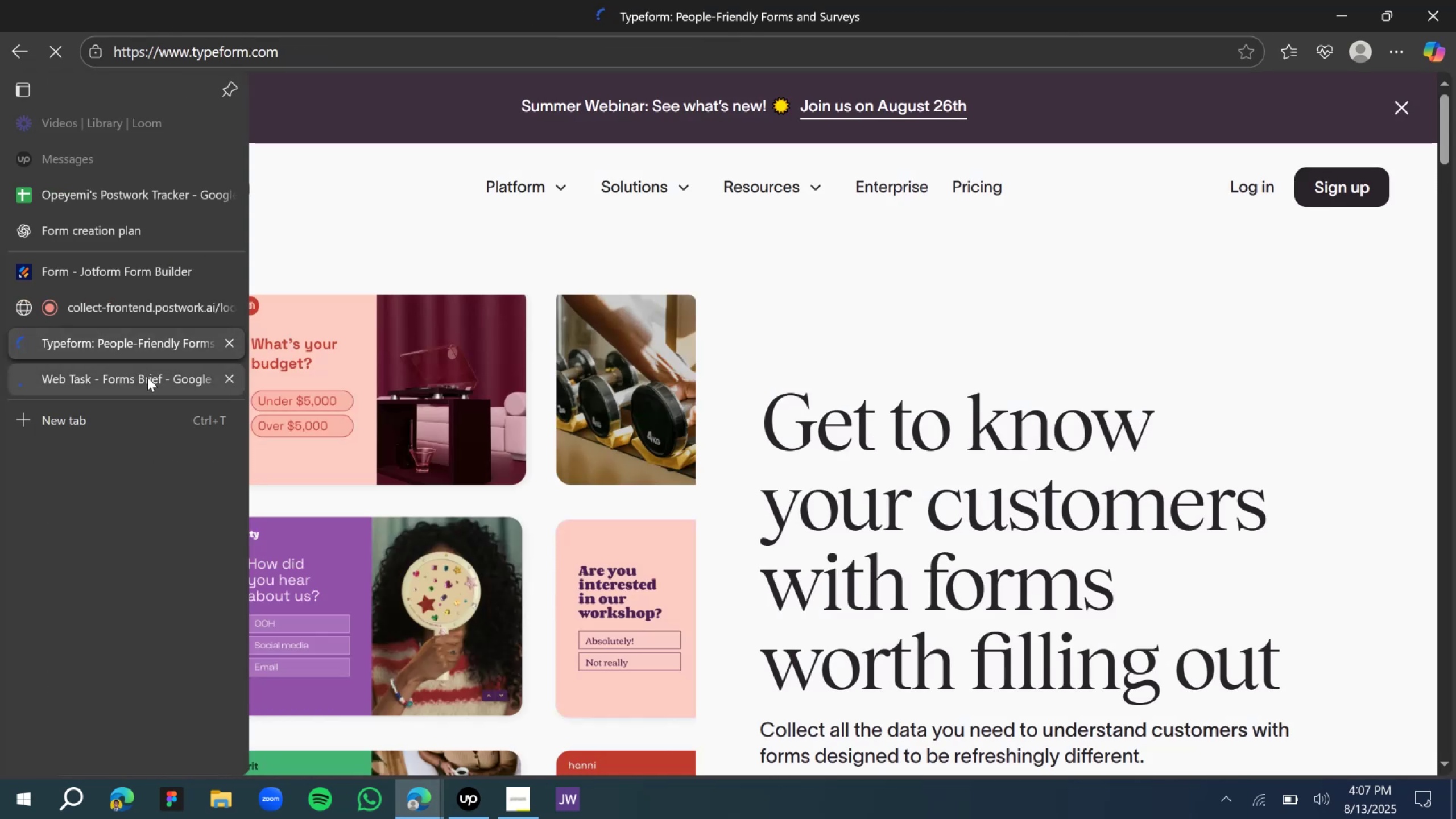 
left_click([139, 381])
 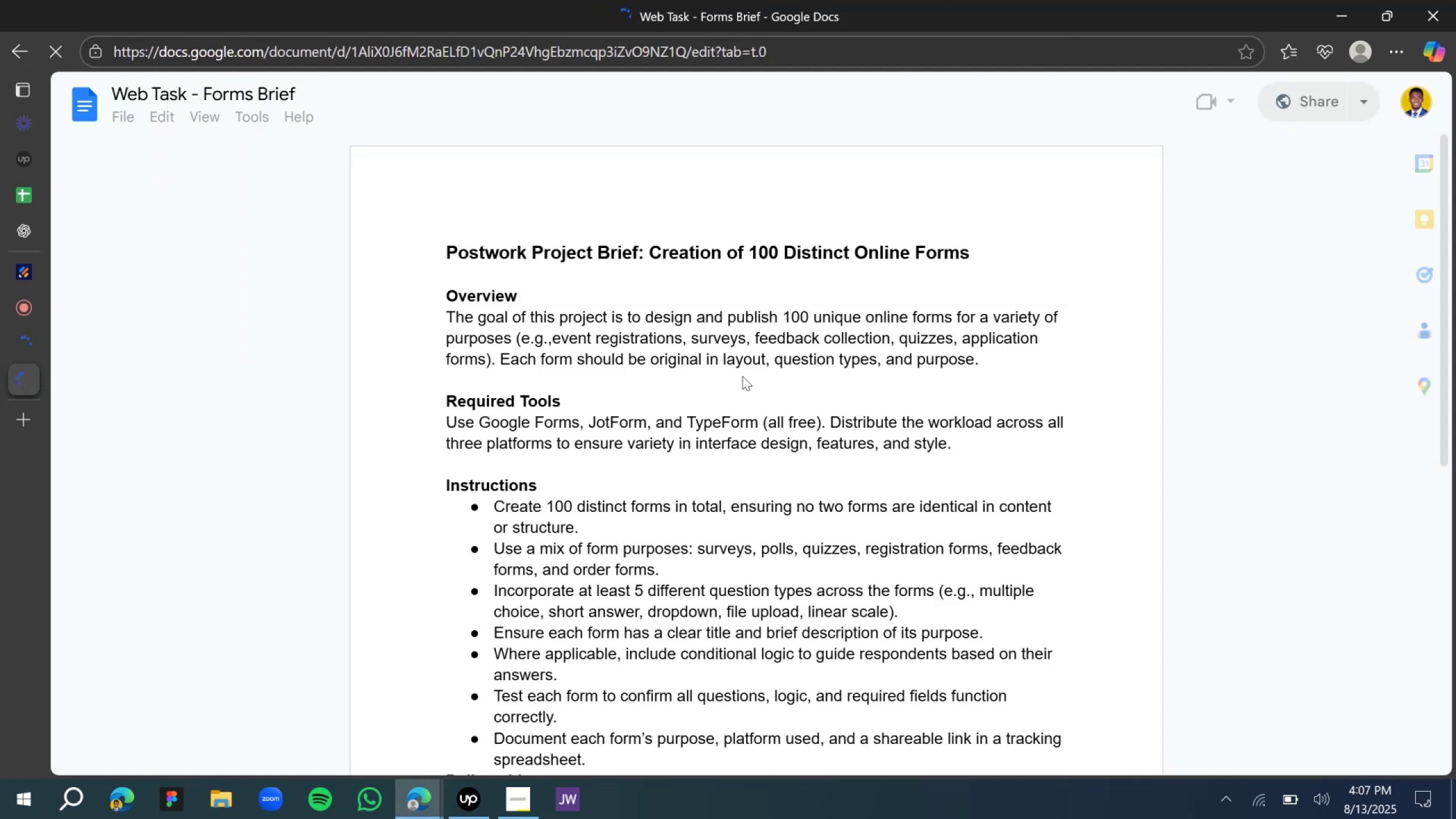 
scroll: coordinate [762, 391], scroll_direction: down, amount: 3.0
 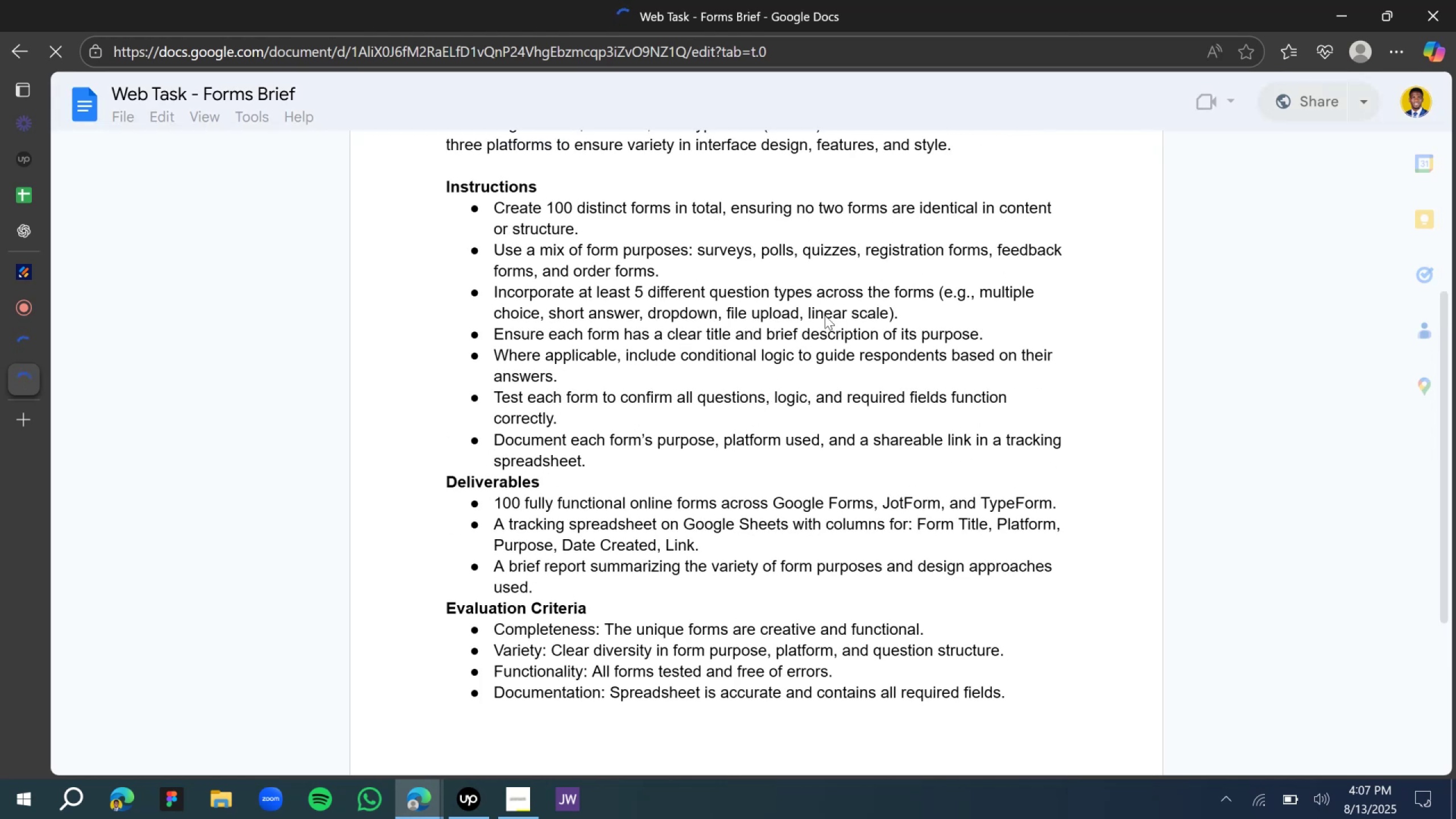 
scroll: coordinate [825, 315], scroll_direction: up, amount: 1.0
 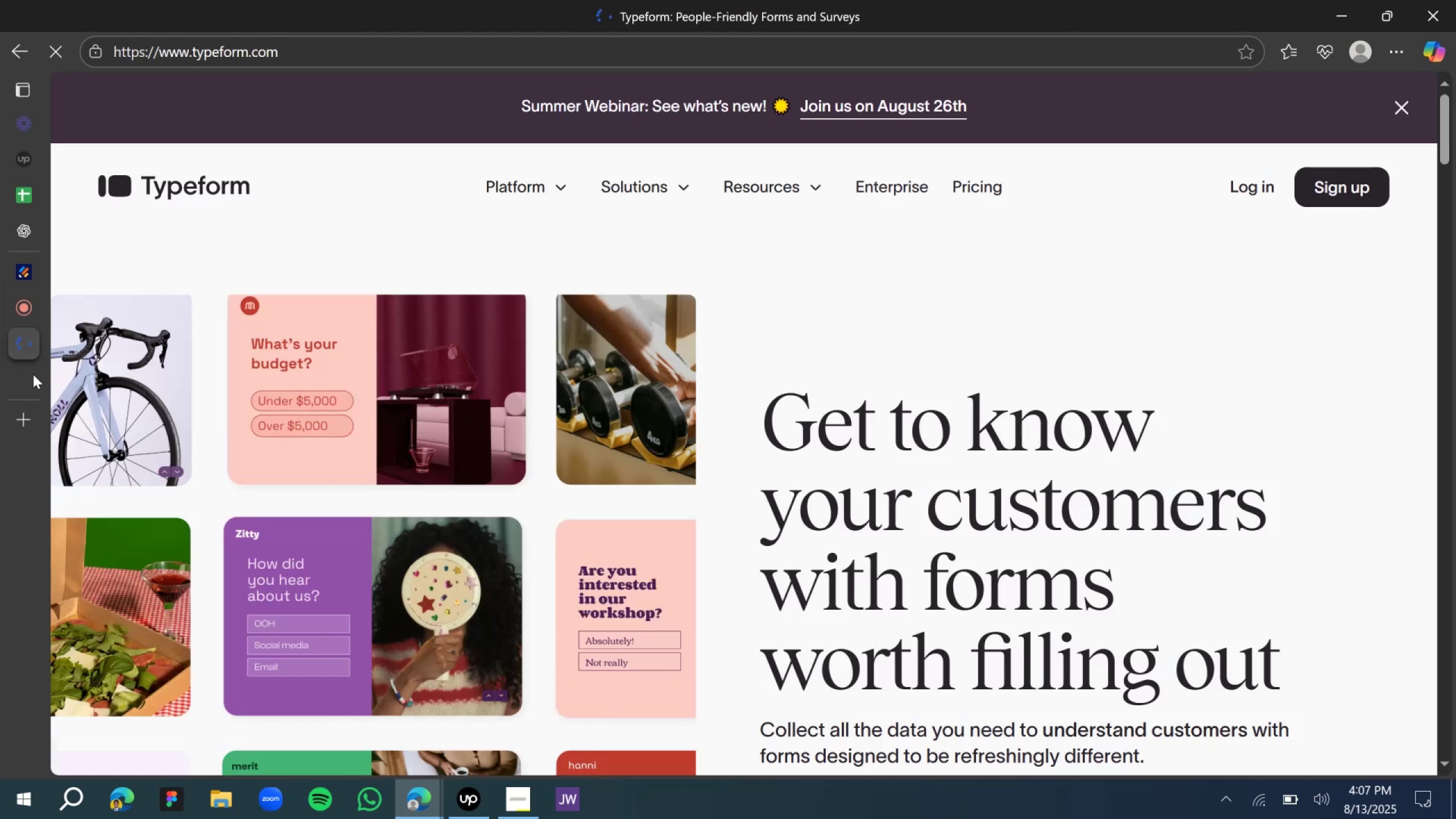 
wait(6.52)
 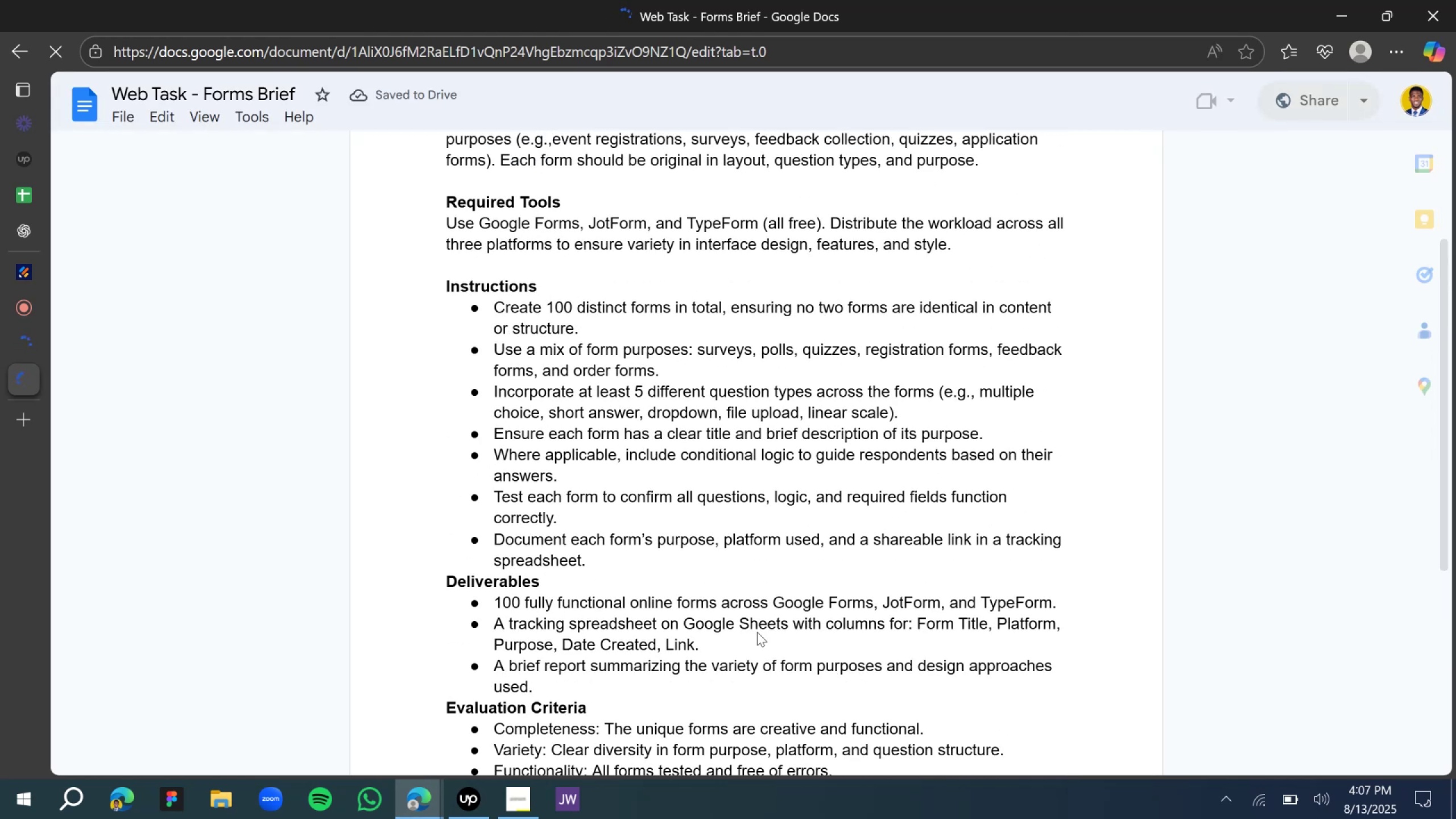 
left_click([225, 379])
 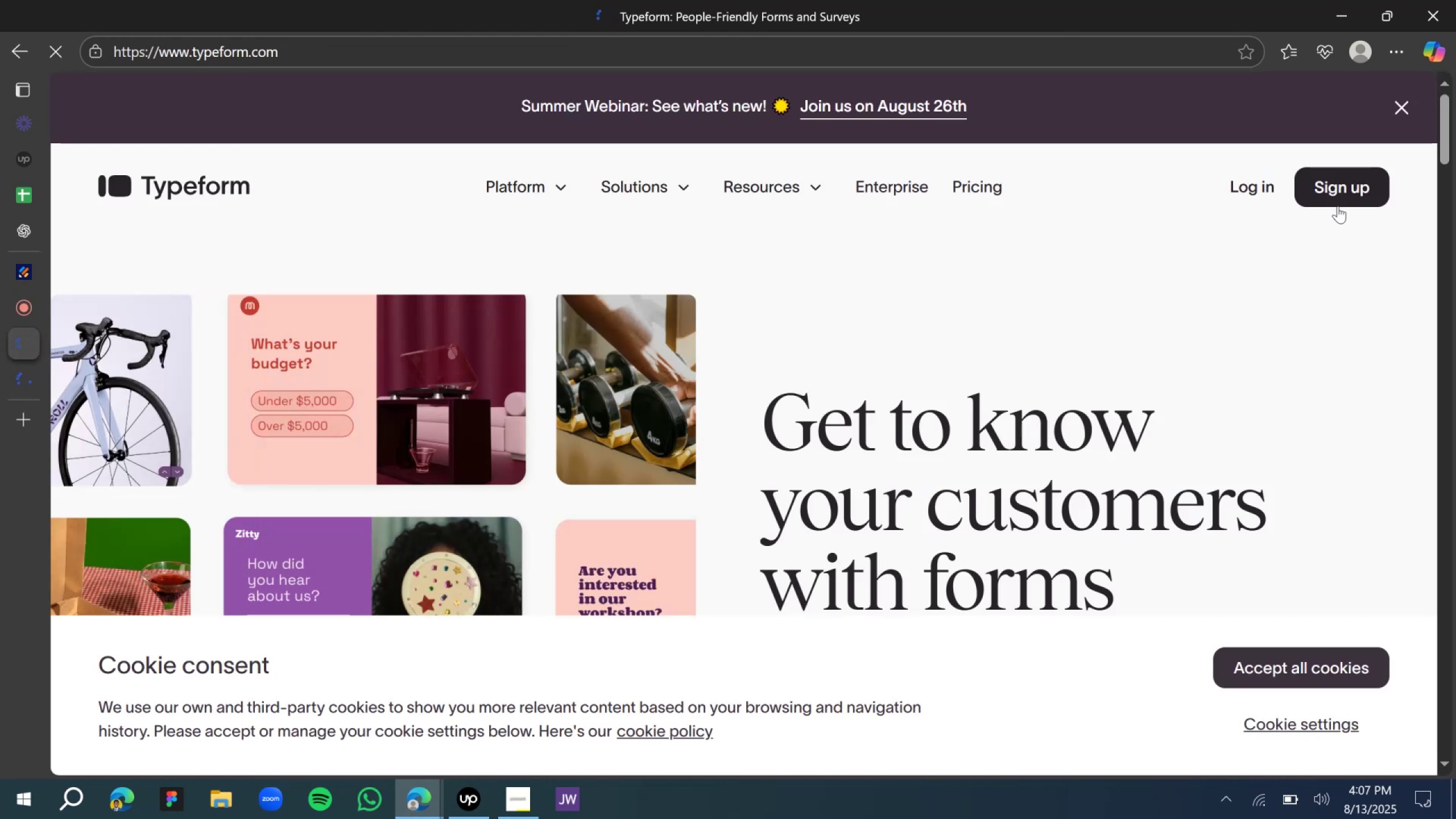 
left_click([1334, 188])
 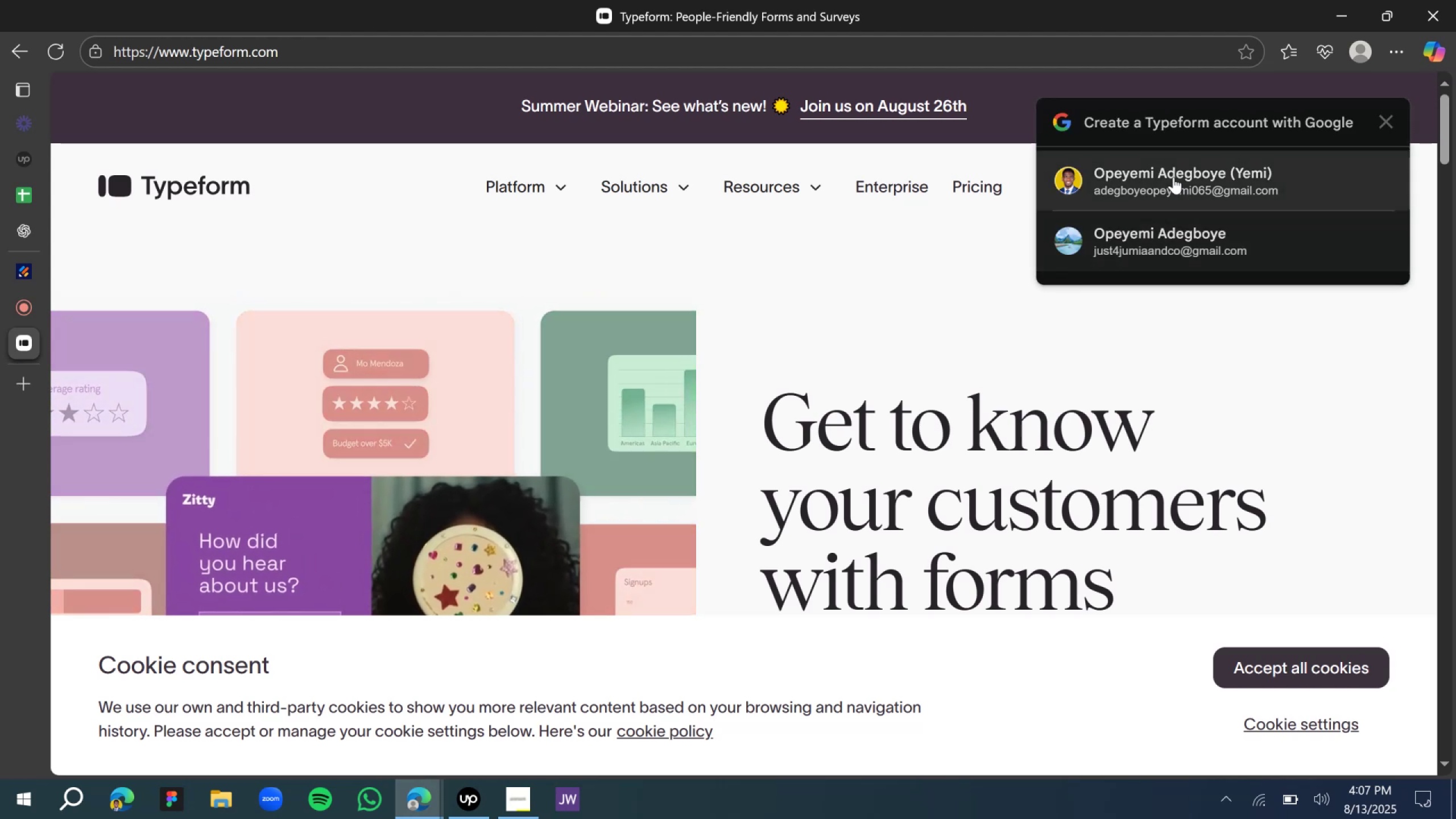 
wait(5.48)
 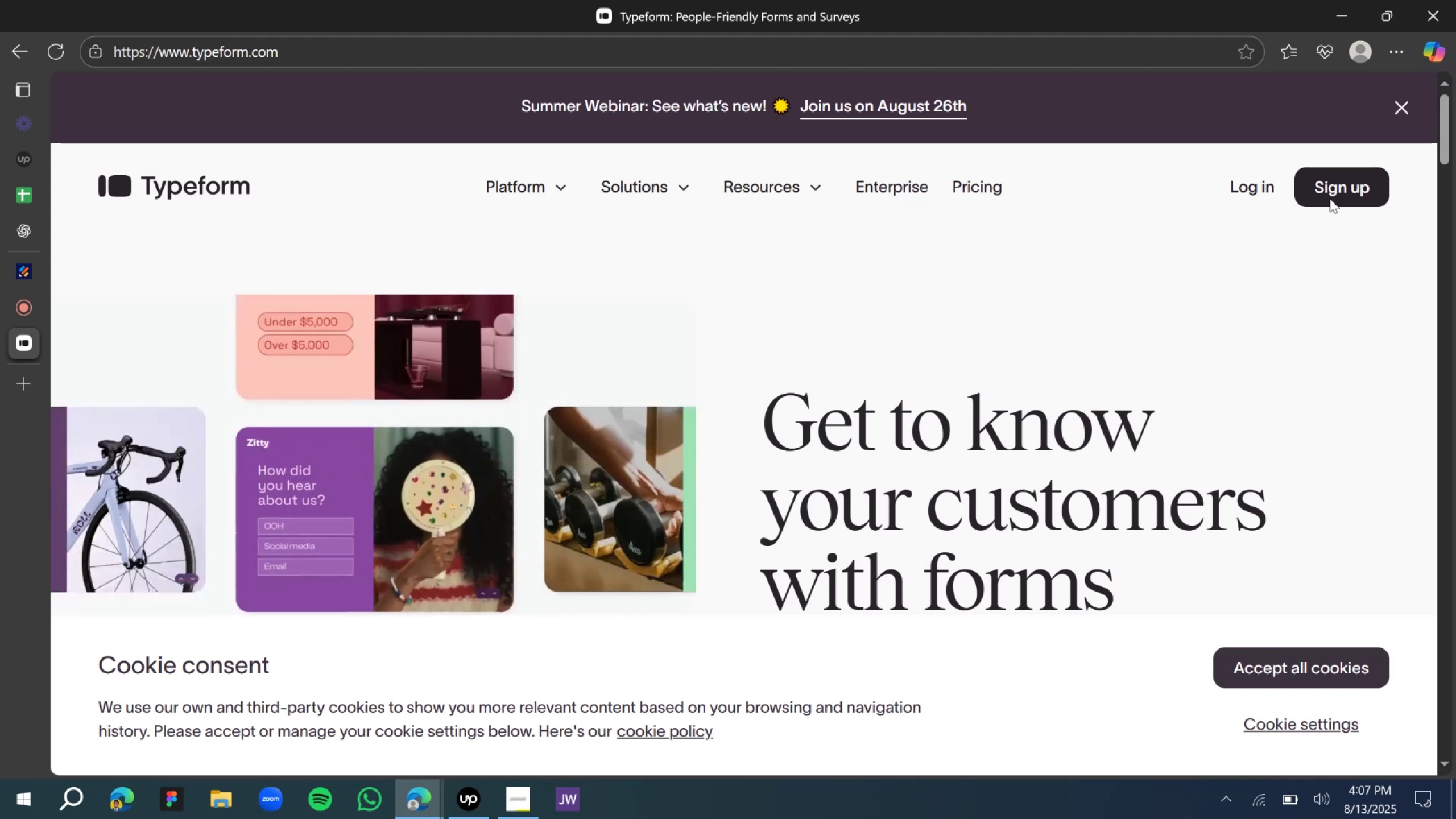 
left_click([1207, 236])
 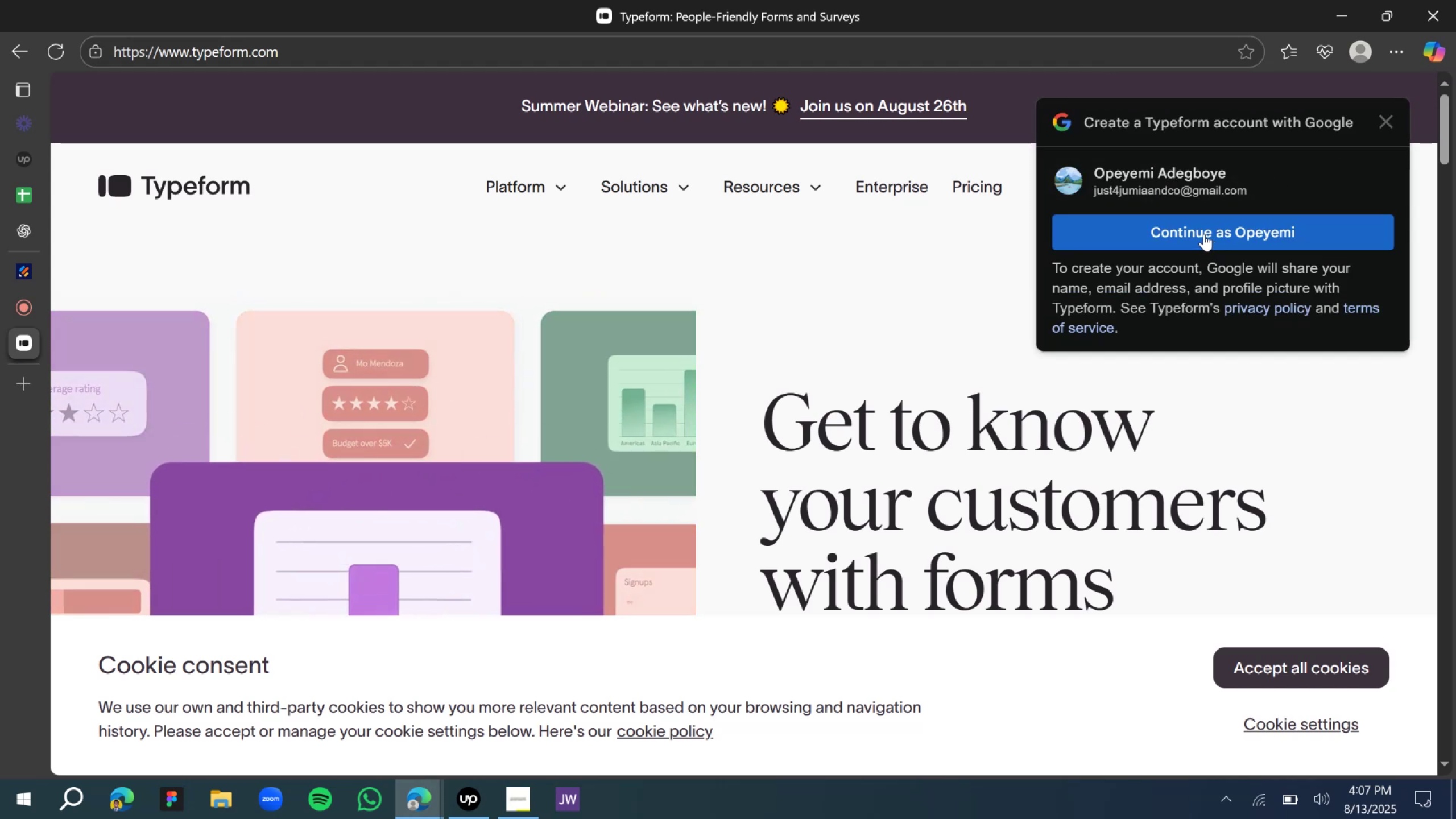 
left_click([1204, 234])
 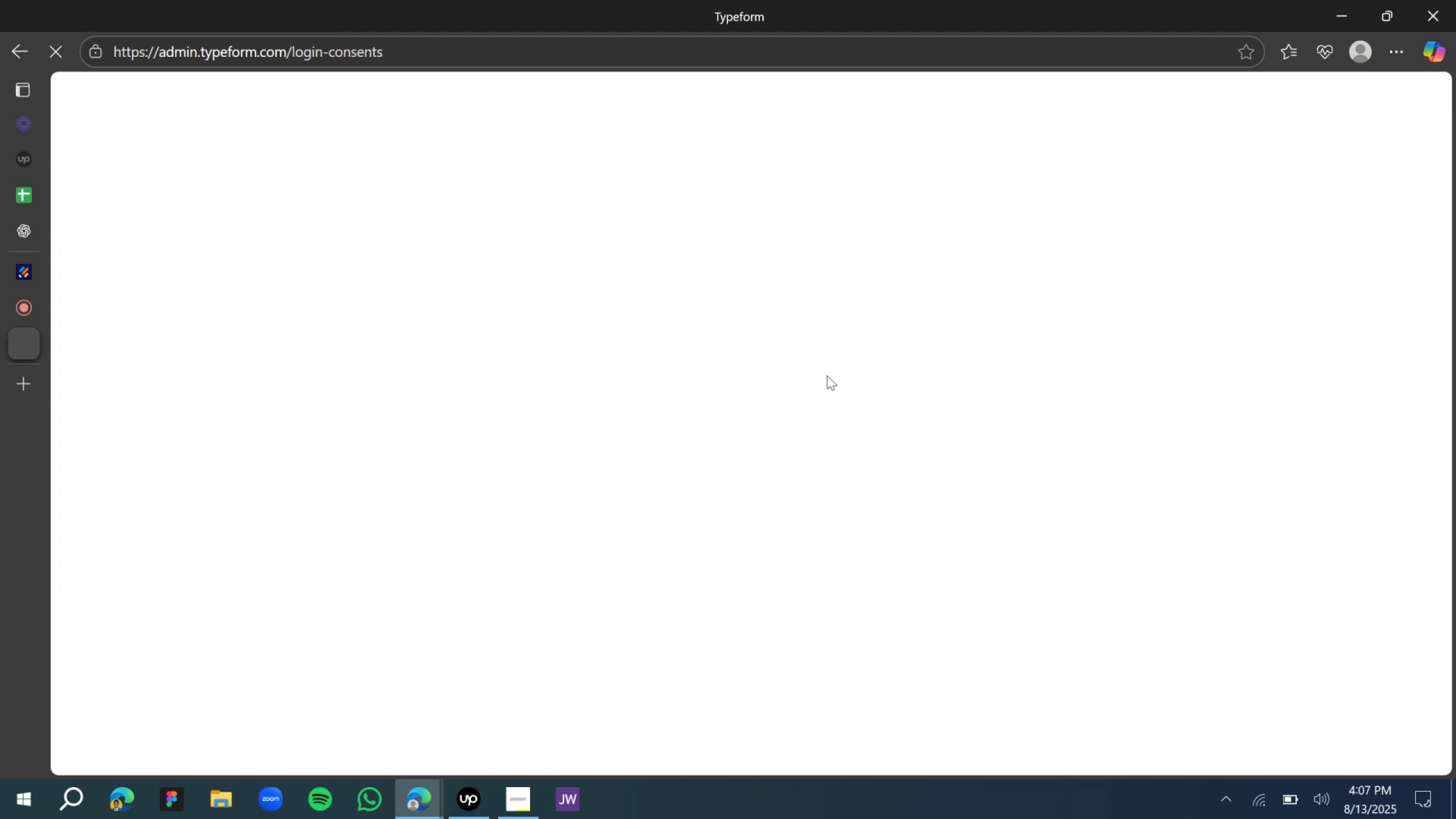 
wait(23.31)
 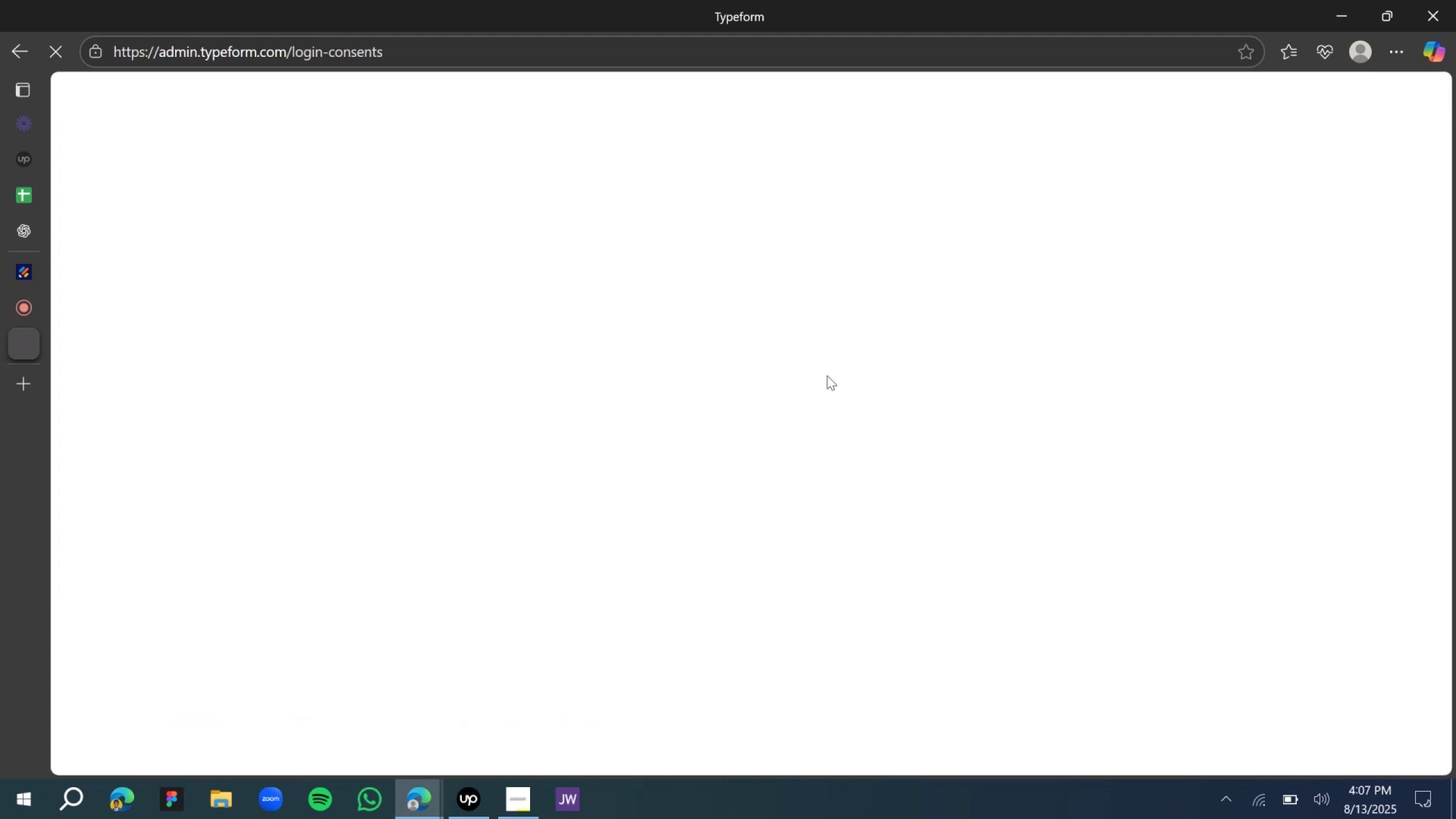 
left_click([223, 336])
 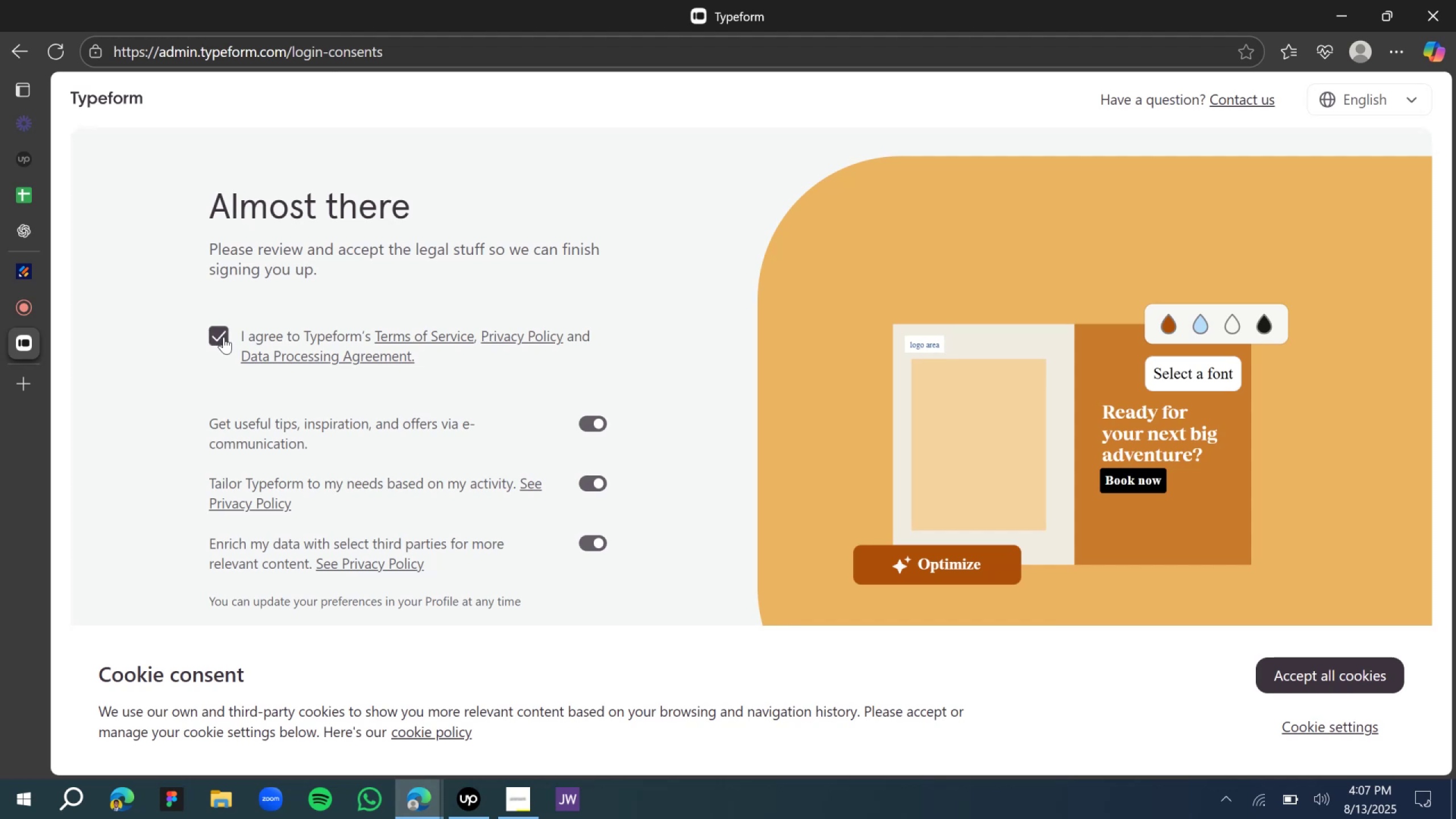 
scroll: coordinate [324, 452], scroll_direction: down, amount: 4.0
 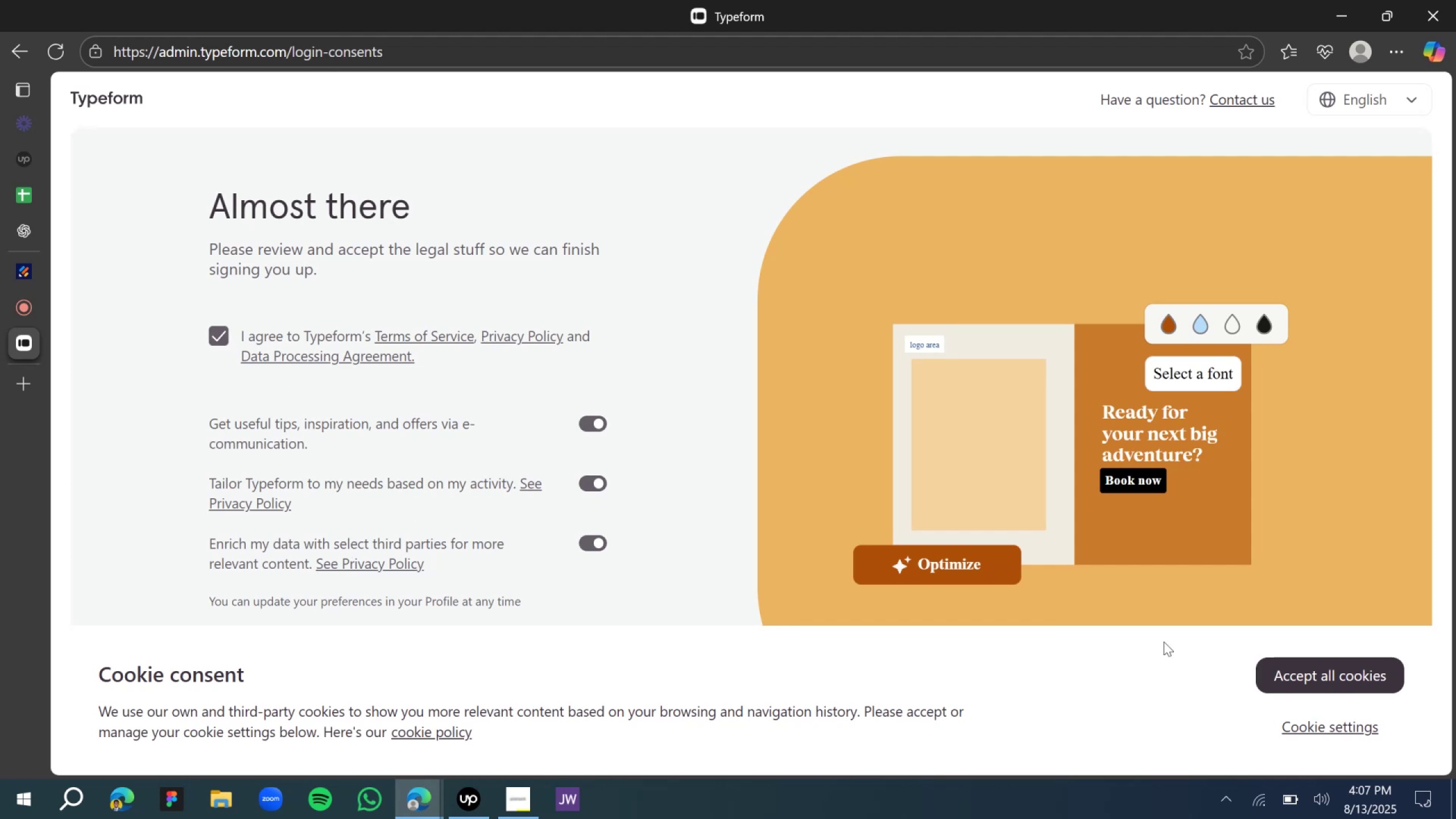 
left_click([1335, 682])
 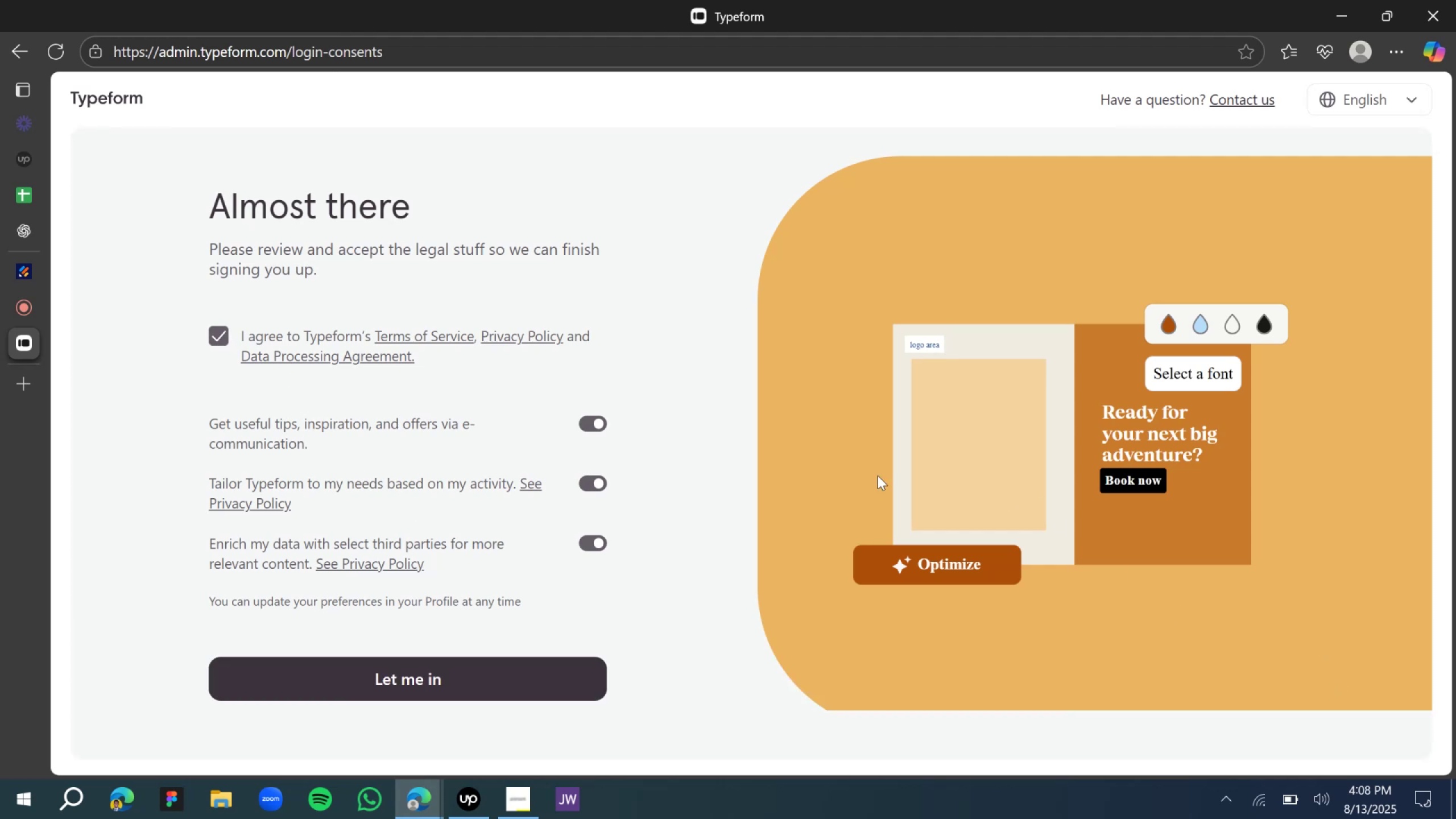 
left_click([406, 689])
 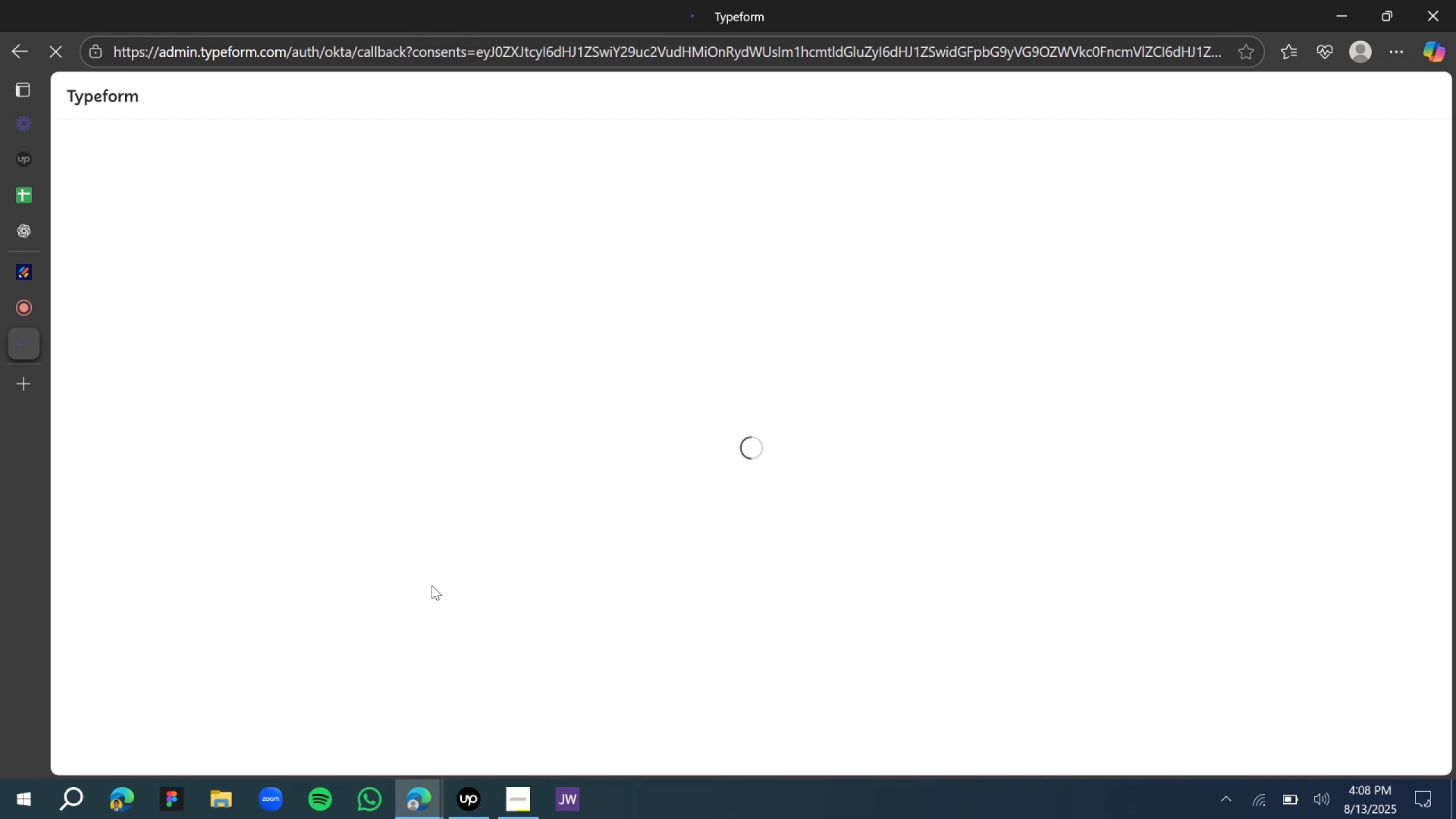 
wait(9.78)
 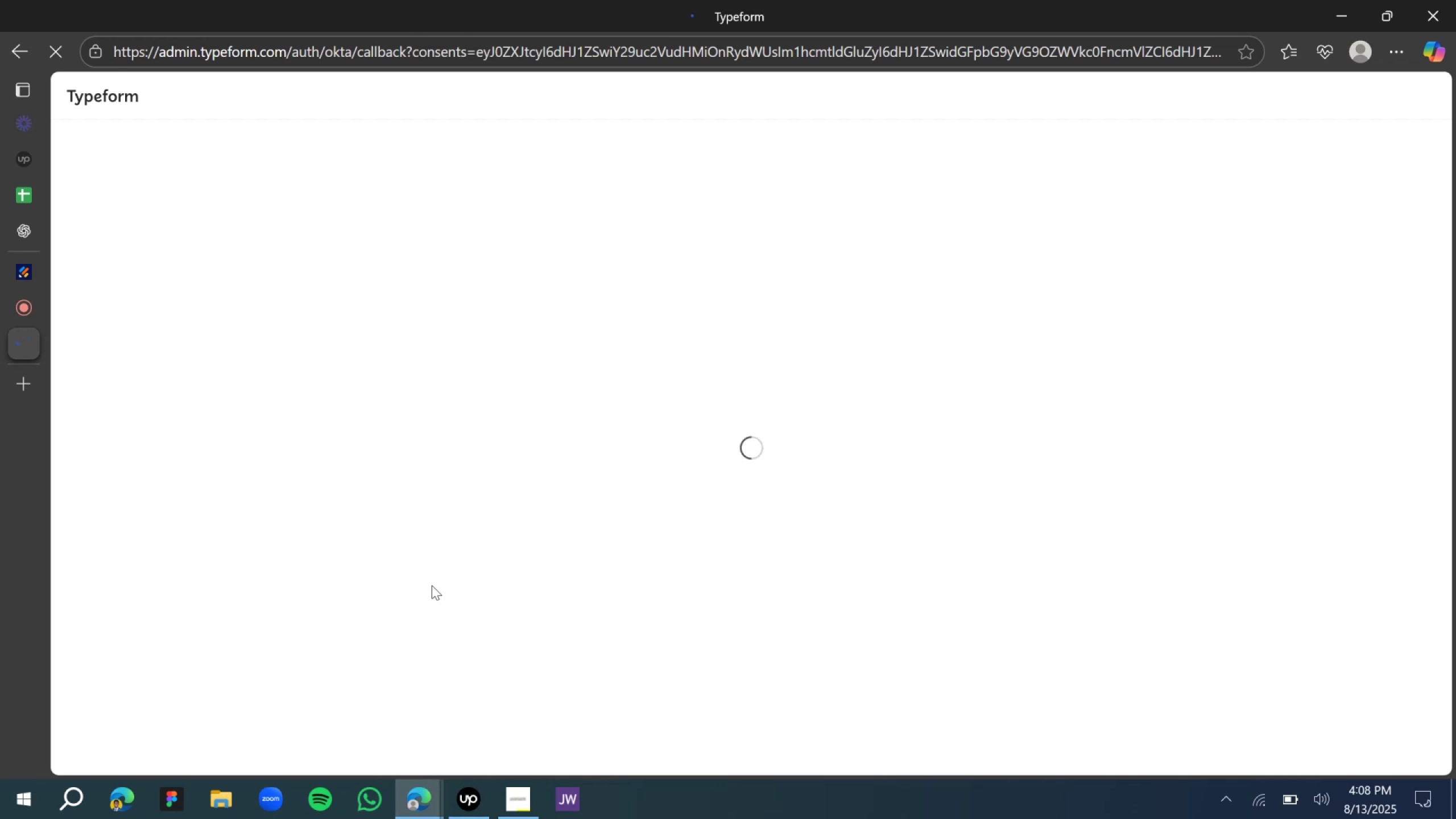 
left_click([34, 341])
 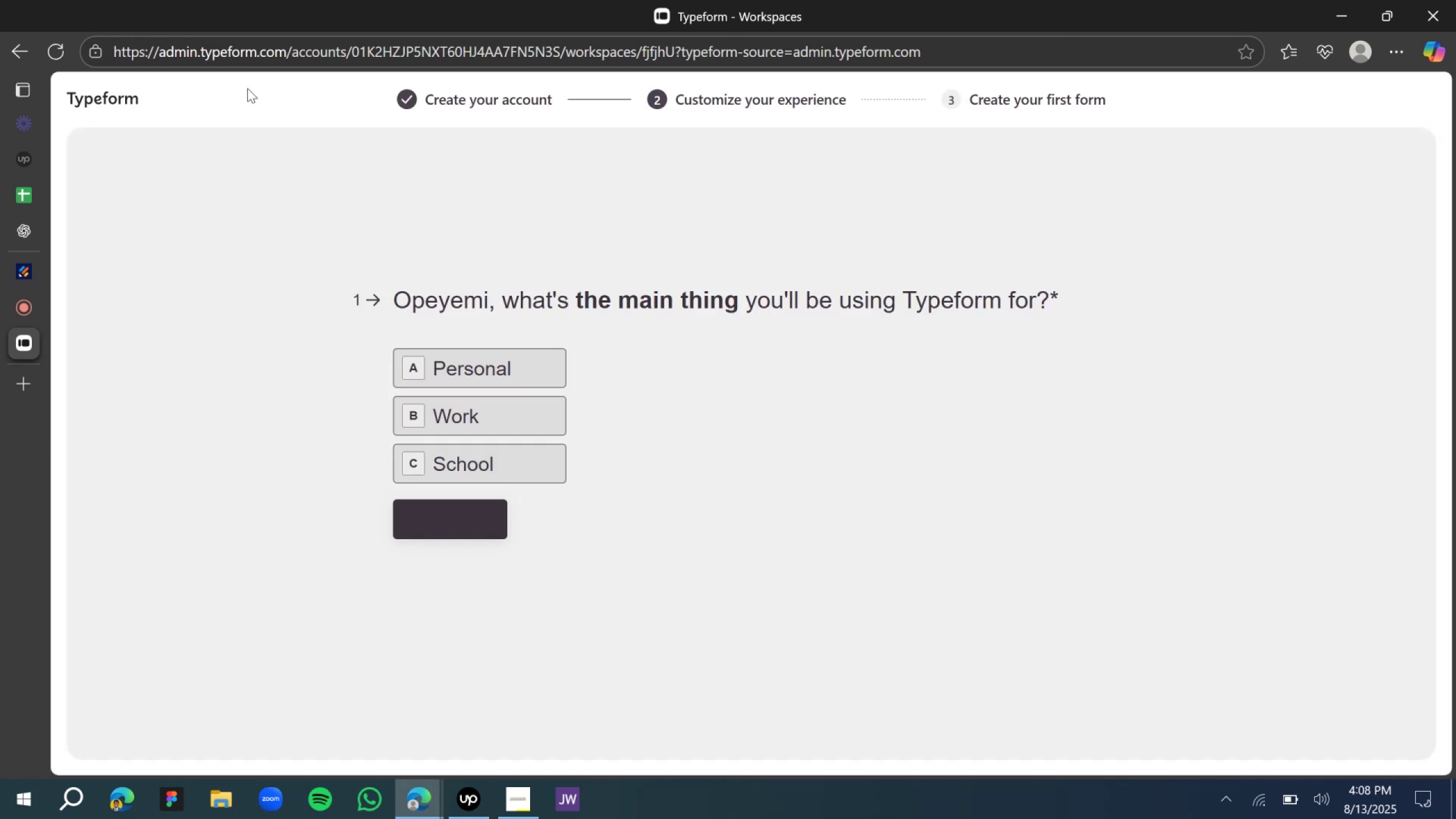 
wait(12.16)
 